 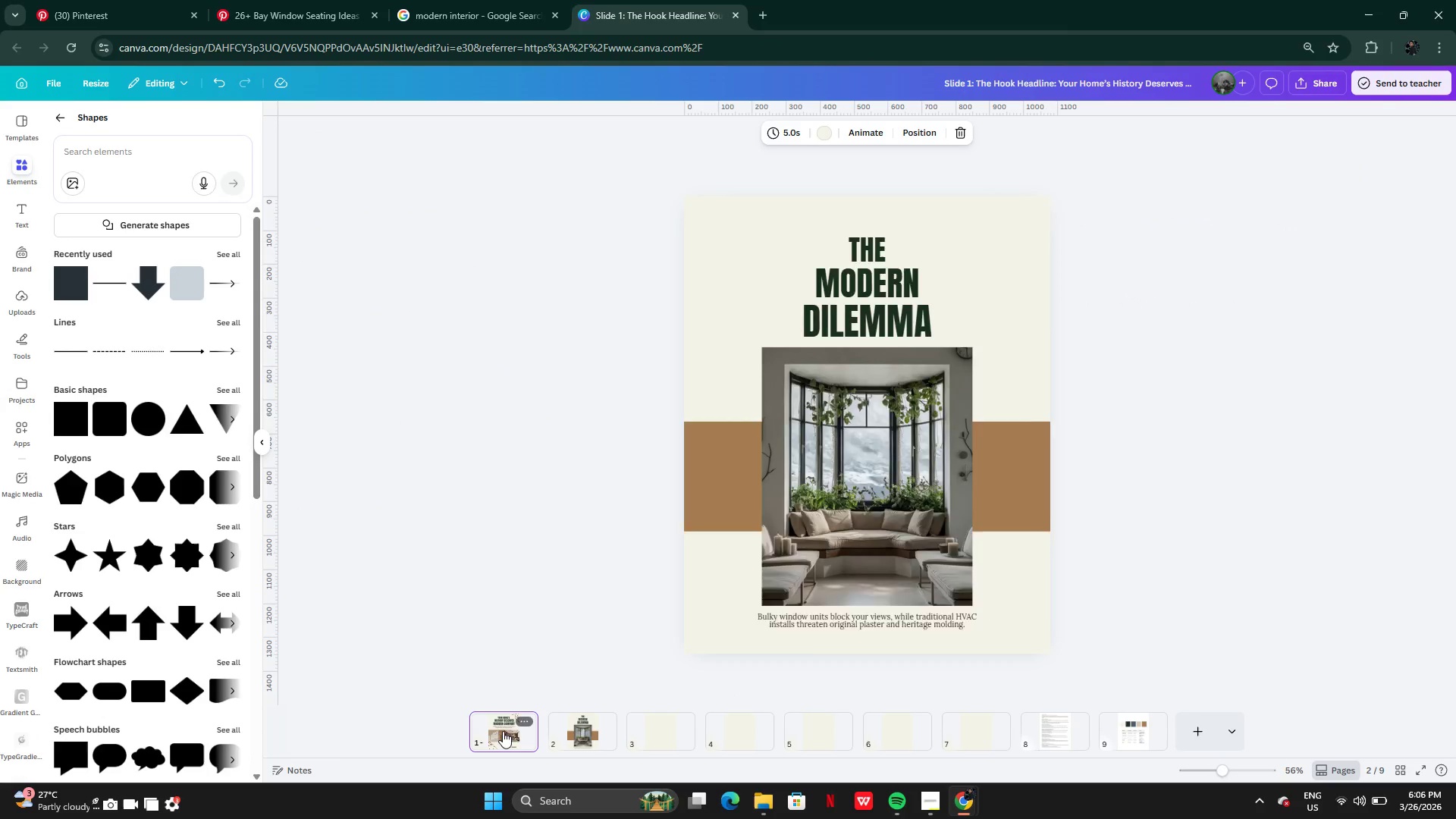 
mouse_move([600, 738])
 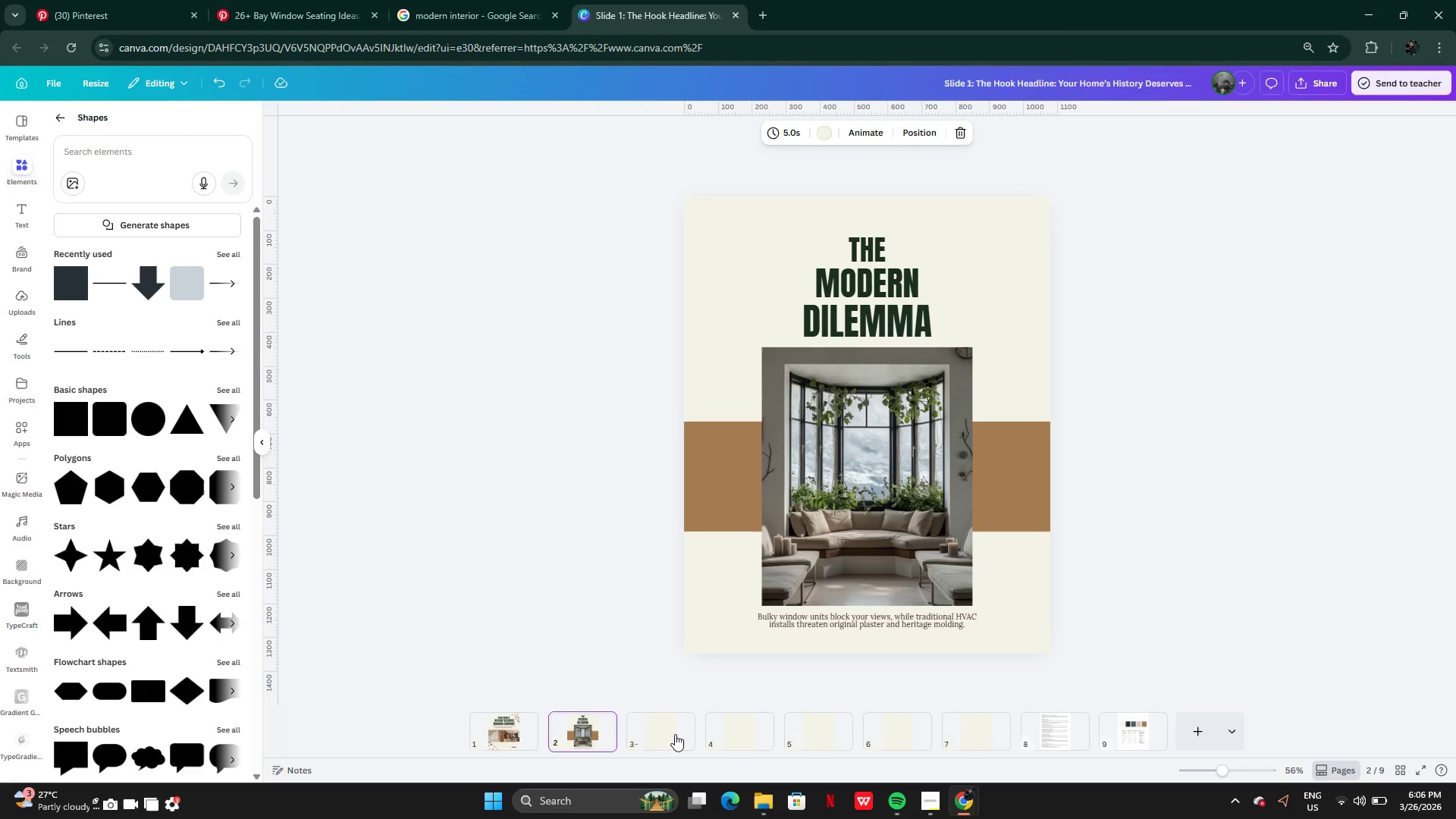 
wait(6.5)
 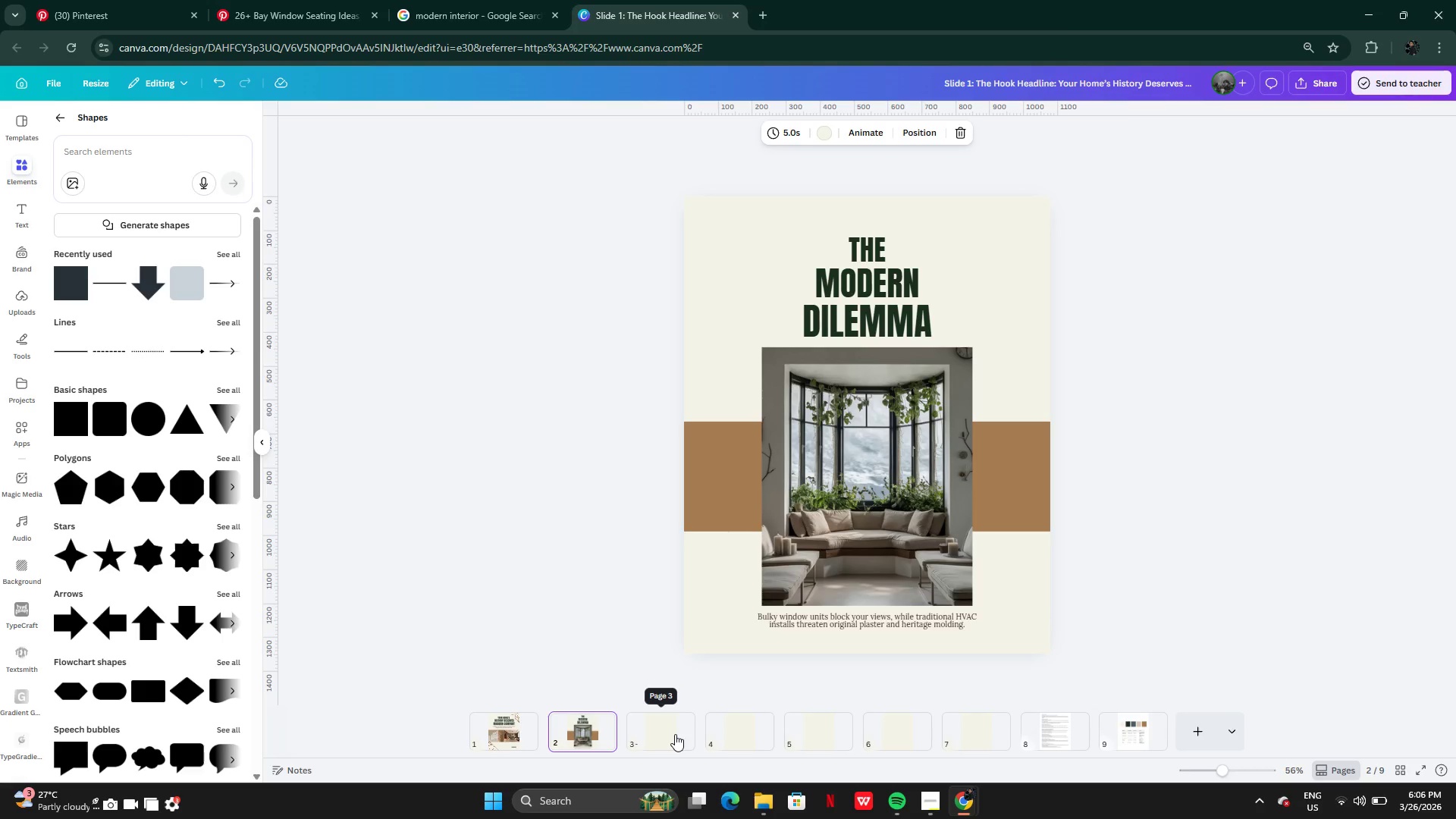 
left_click_drag(start_coordinate=[907, 620], to_coordinate=[905, 609])
 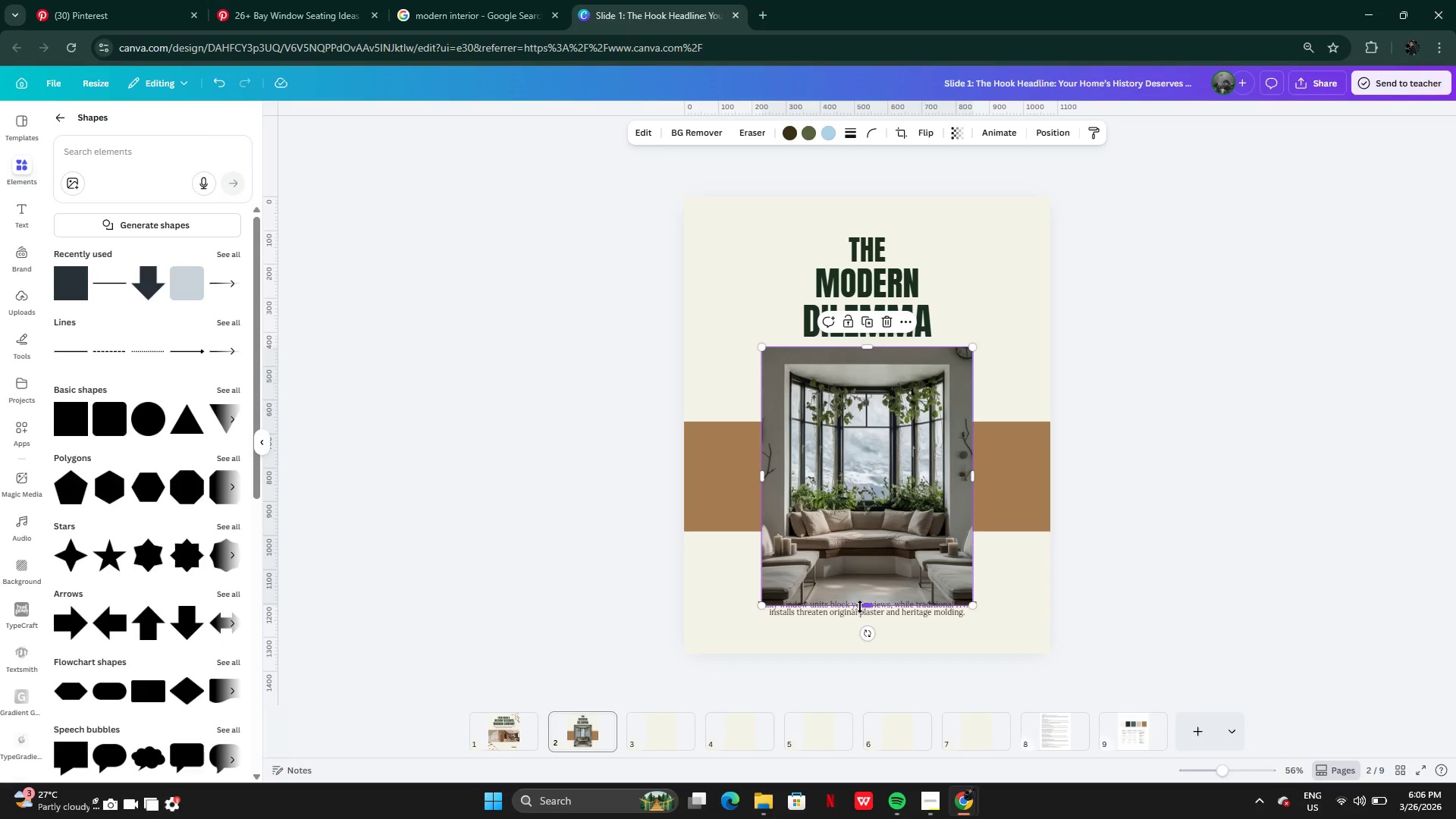 
left_click_drag(start_coordinate=[861, 607], to_coordinate=[860, 591])
 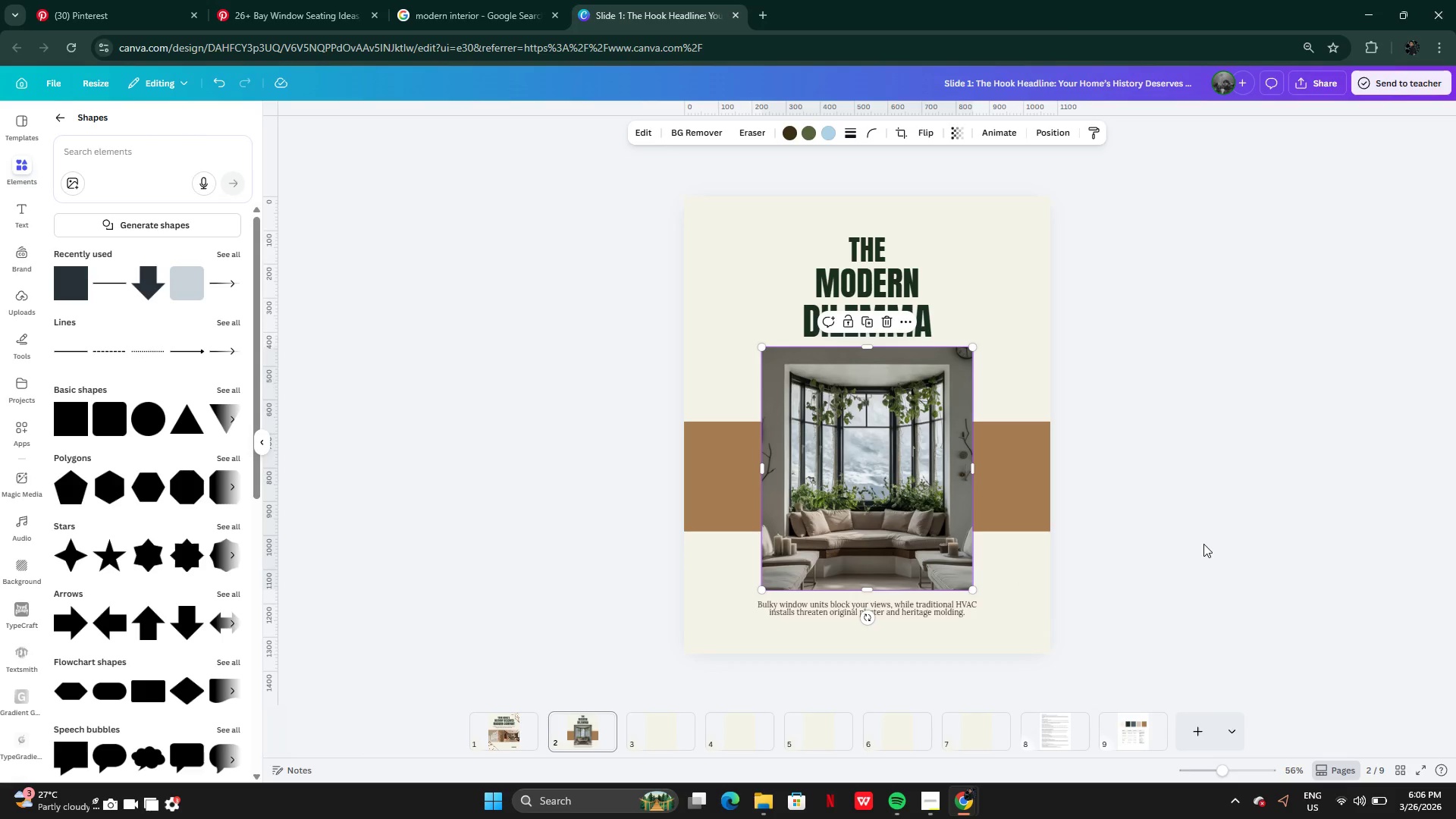 
left_click([1203, 544])
 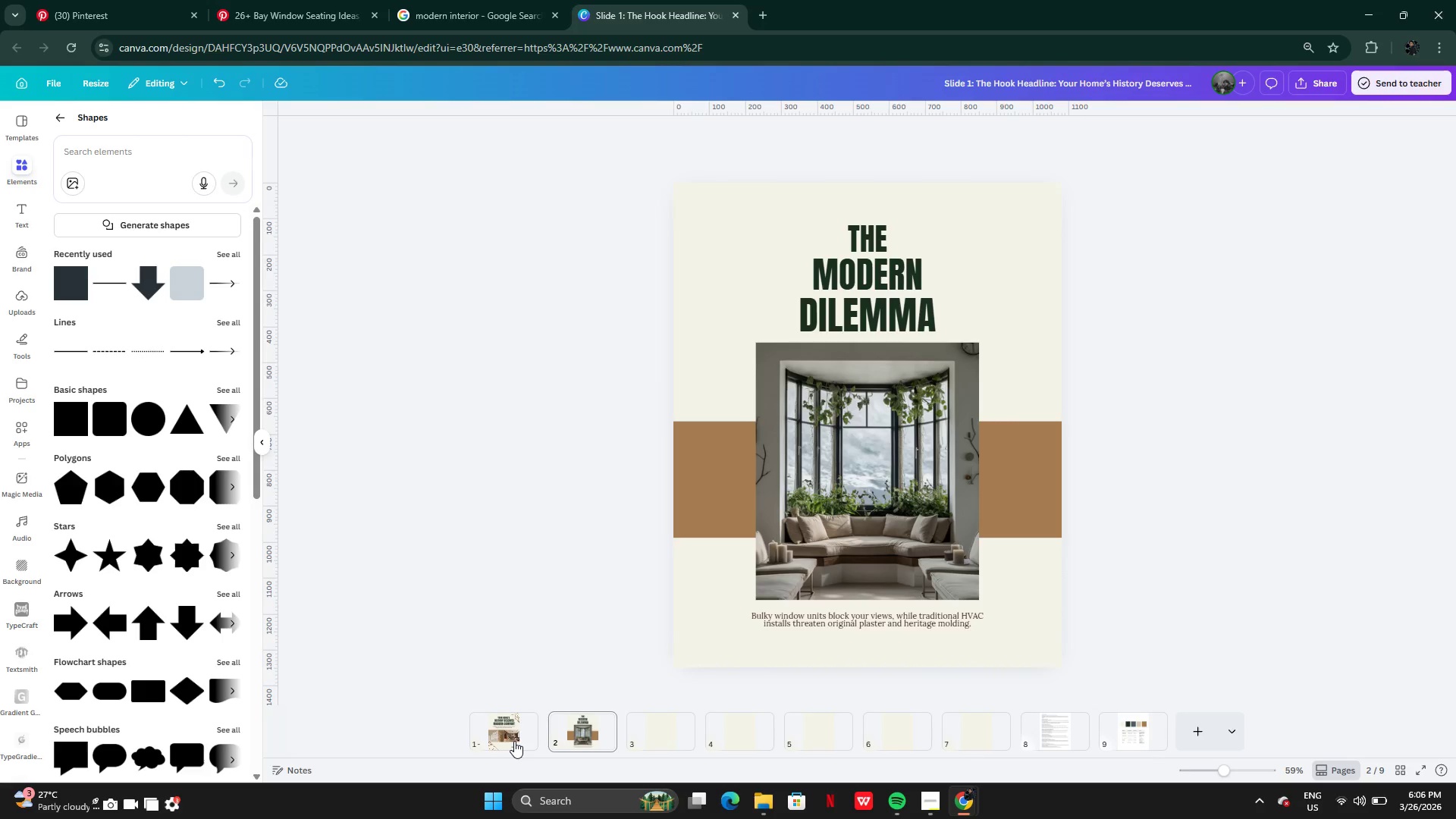 
wait(14.66)
 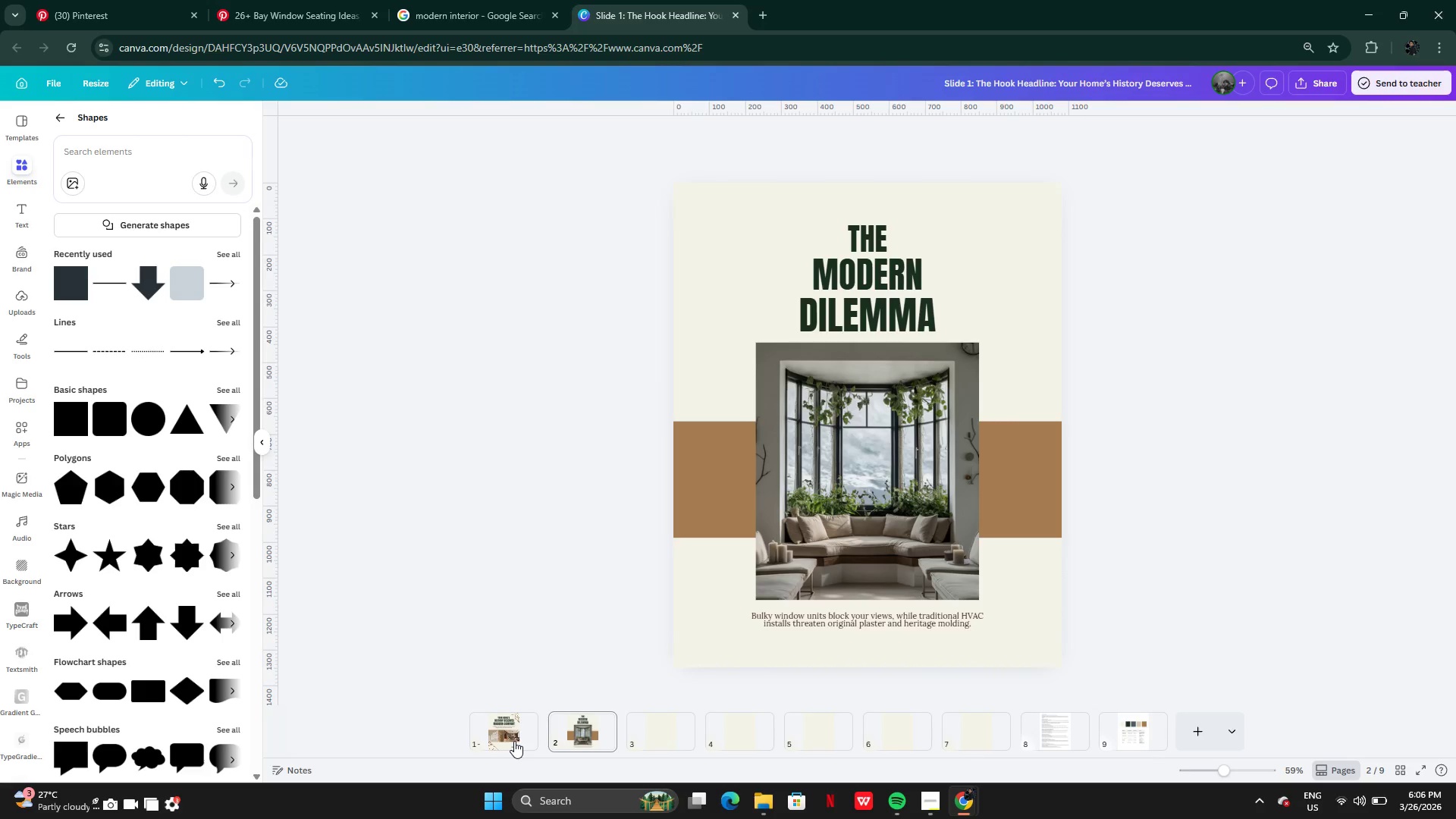 
left_click([517, 736])
 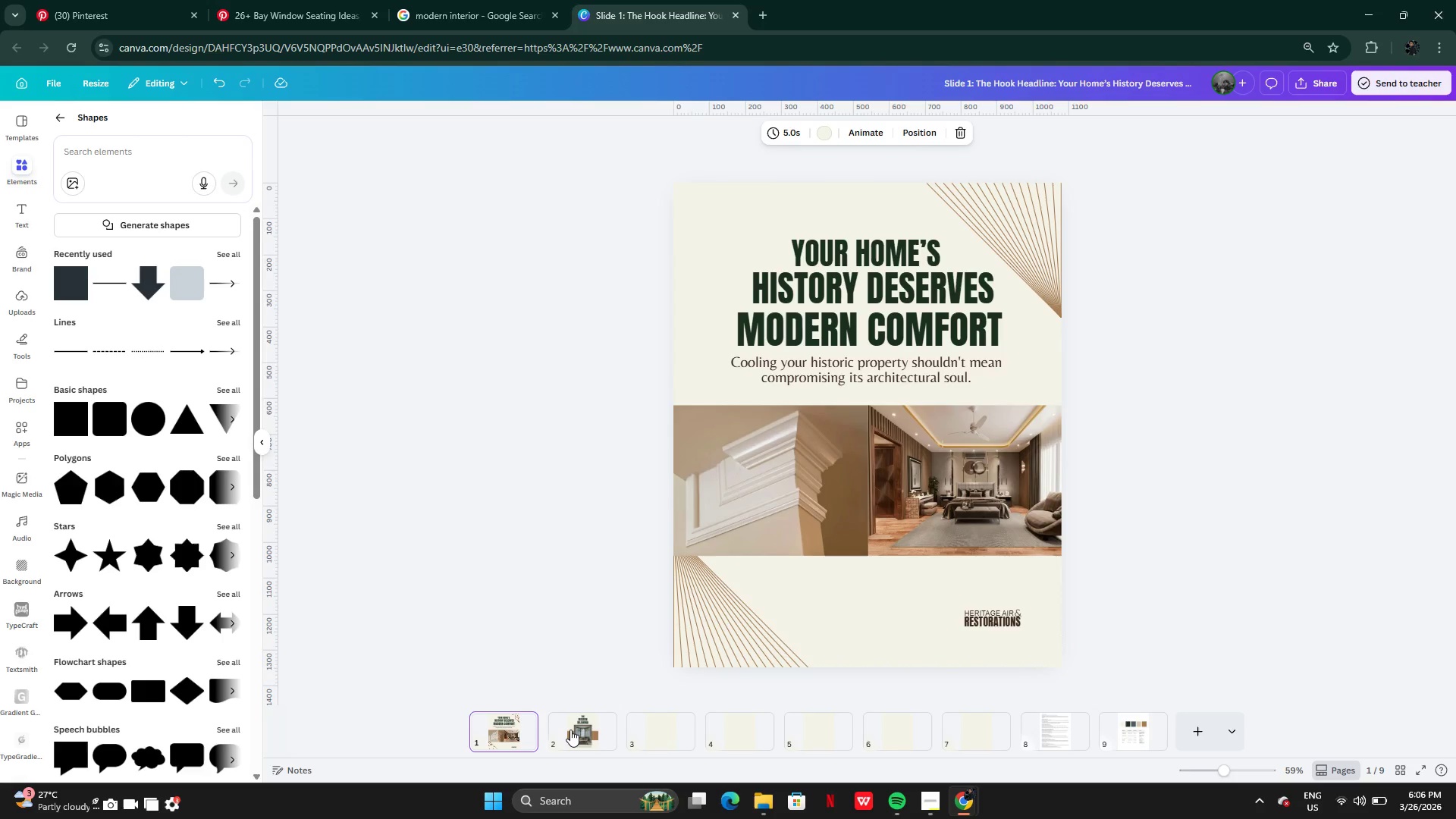 
left_click([573, 730])
 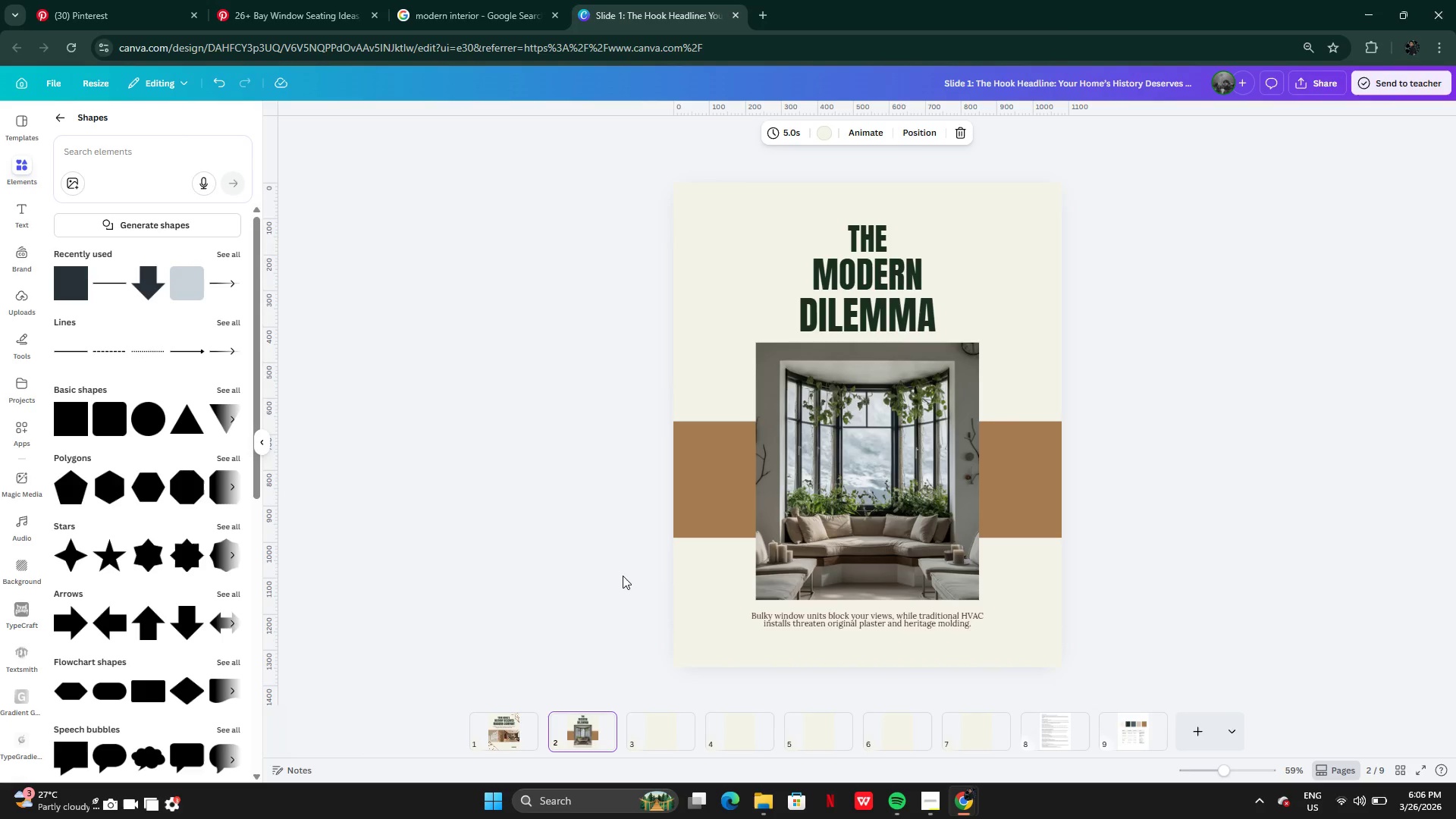 
wait(13.02)
 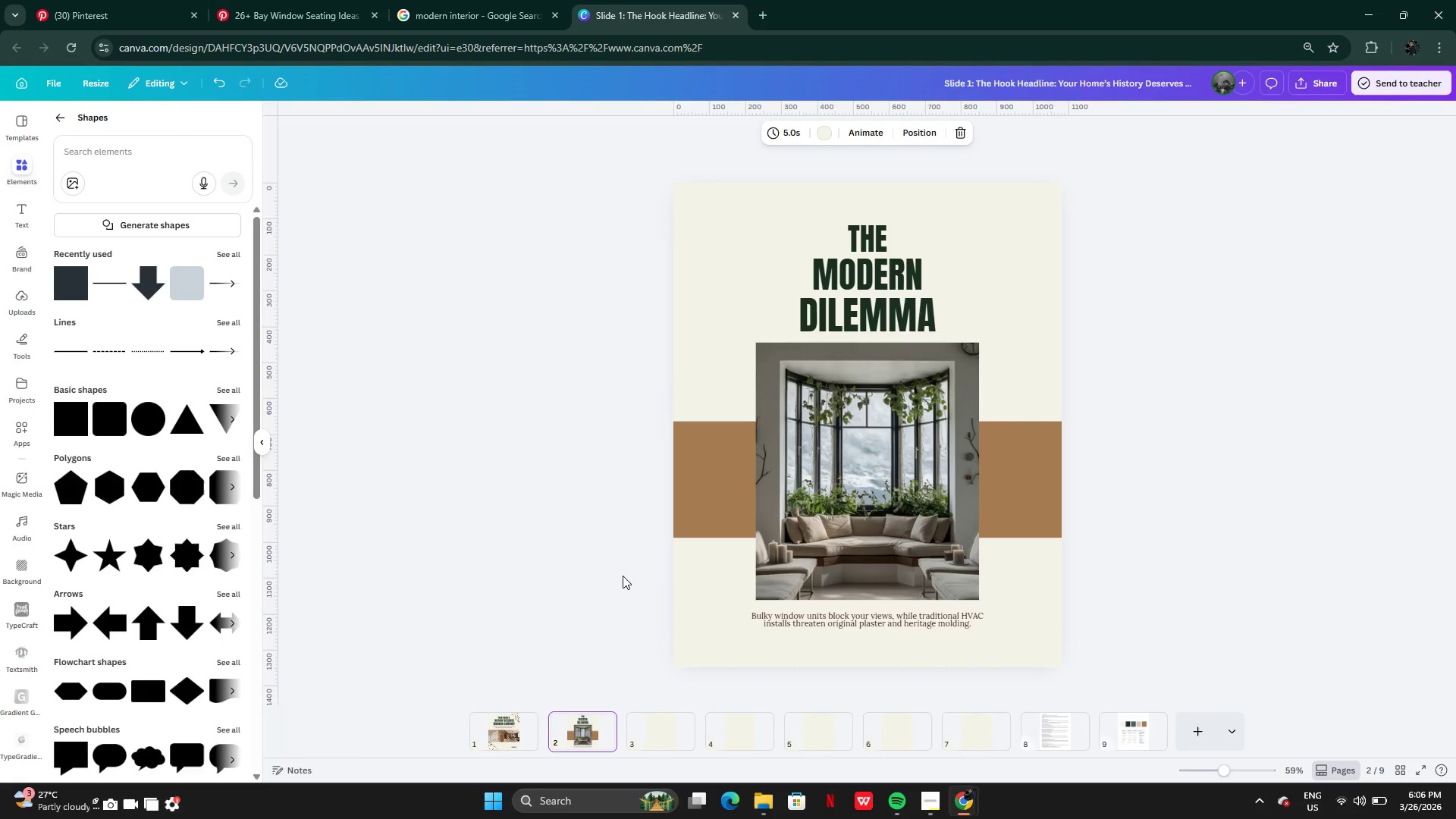 
left_click([638, 717])
 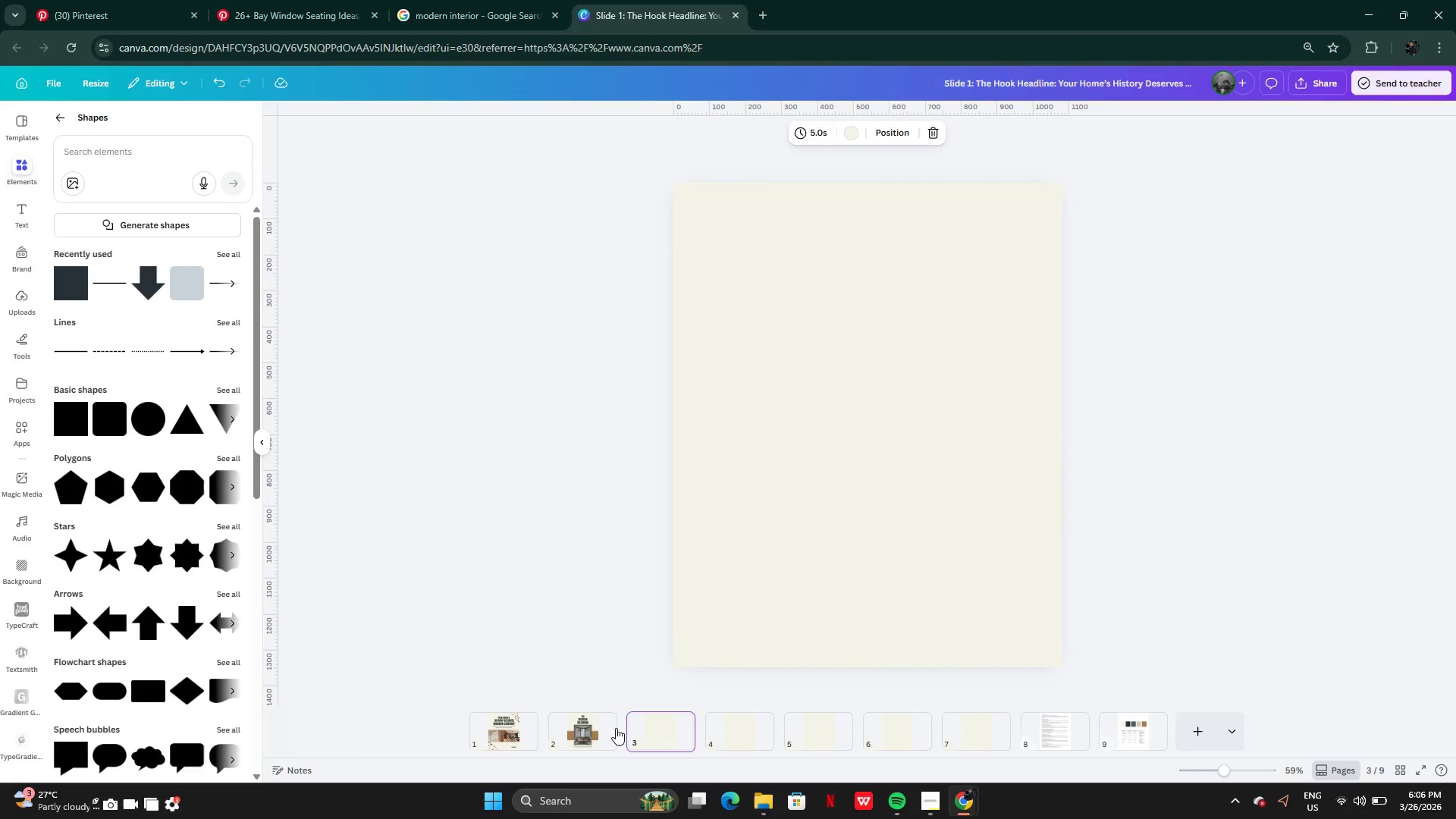 
left_click([1068, 730])
 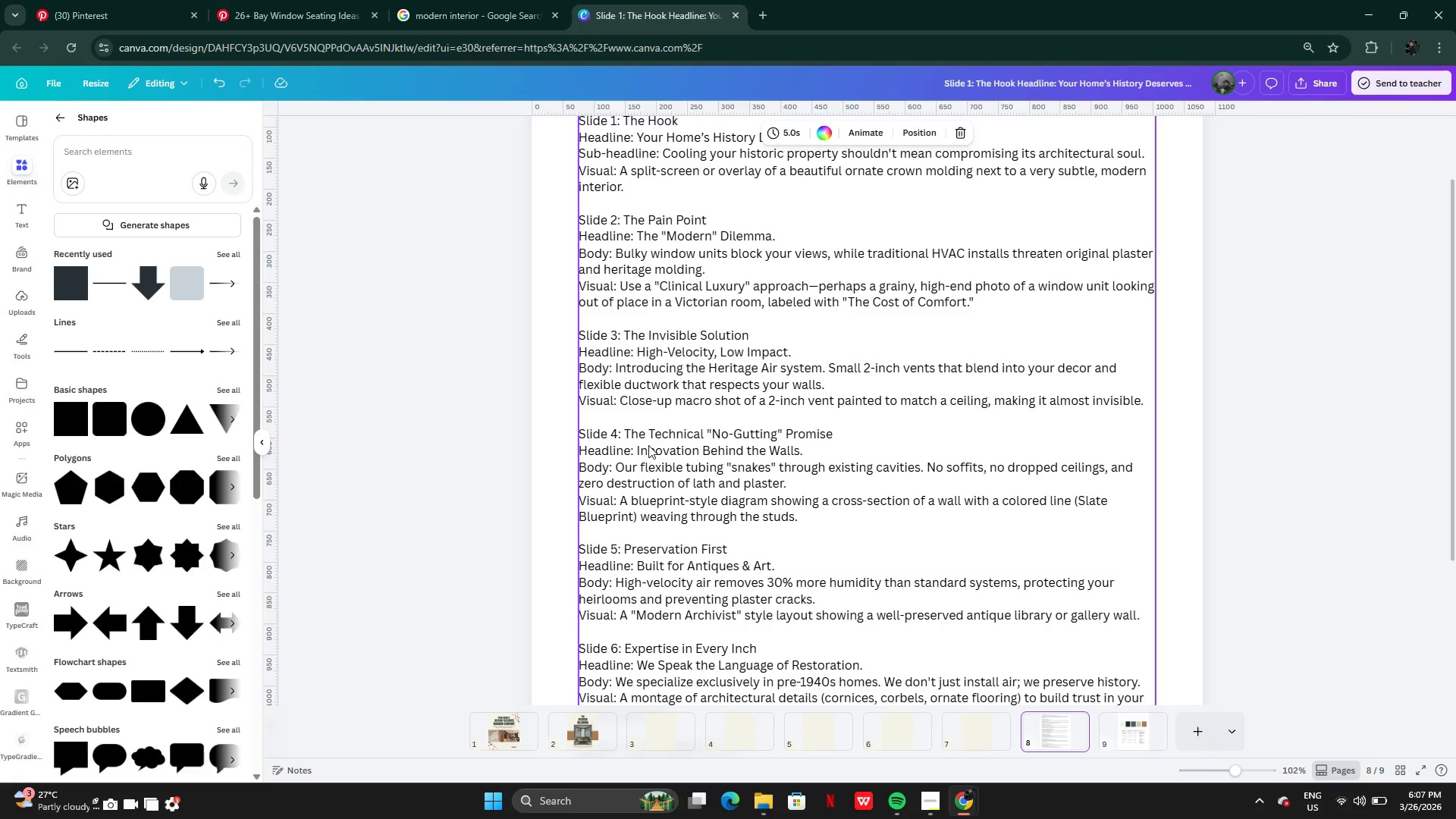 
wait(10.95)
 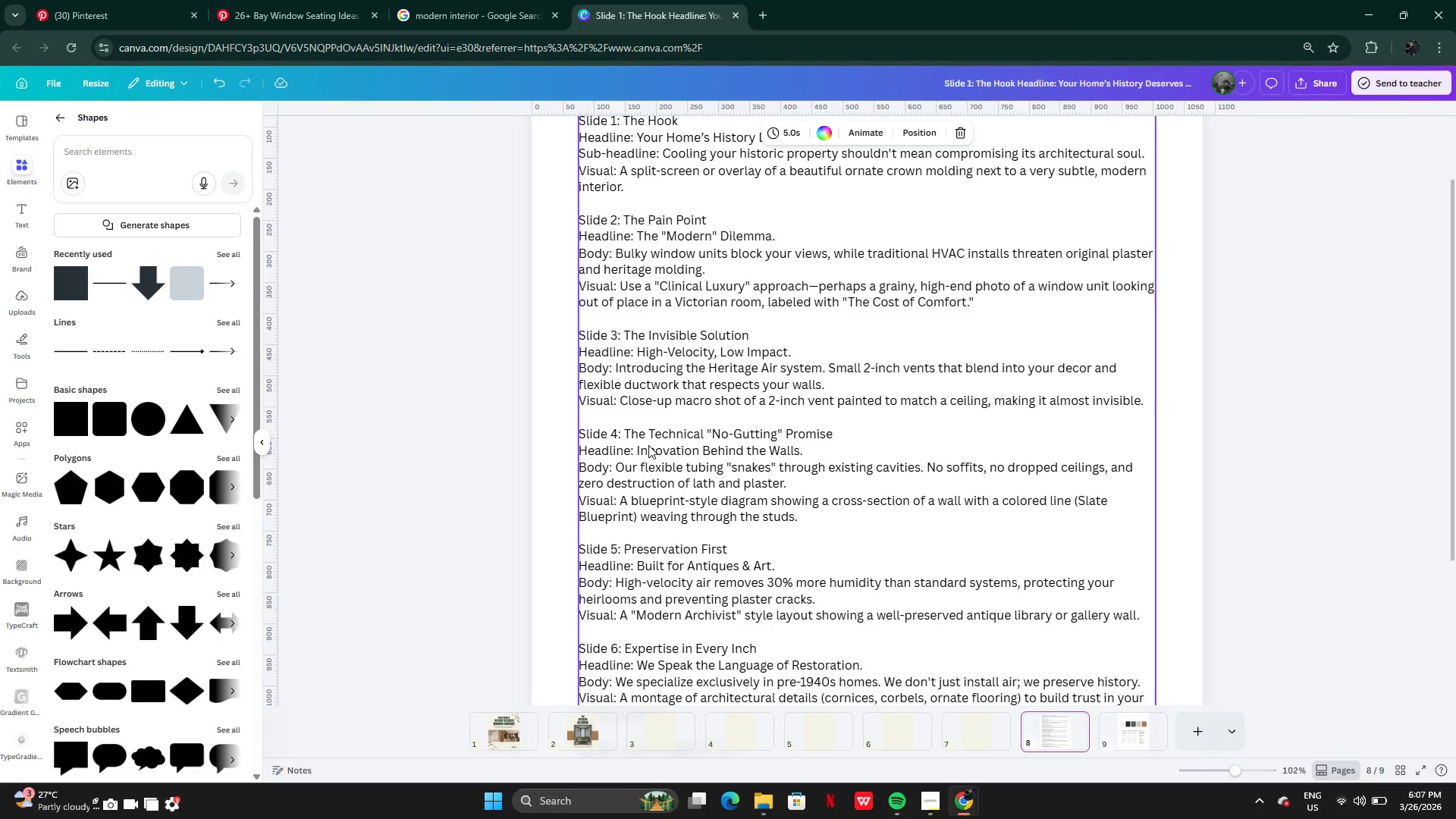 
double_click([635, 357])
 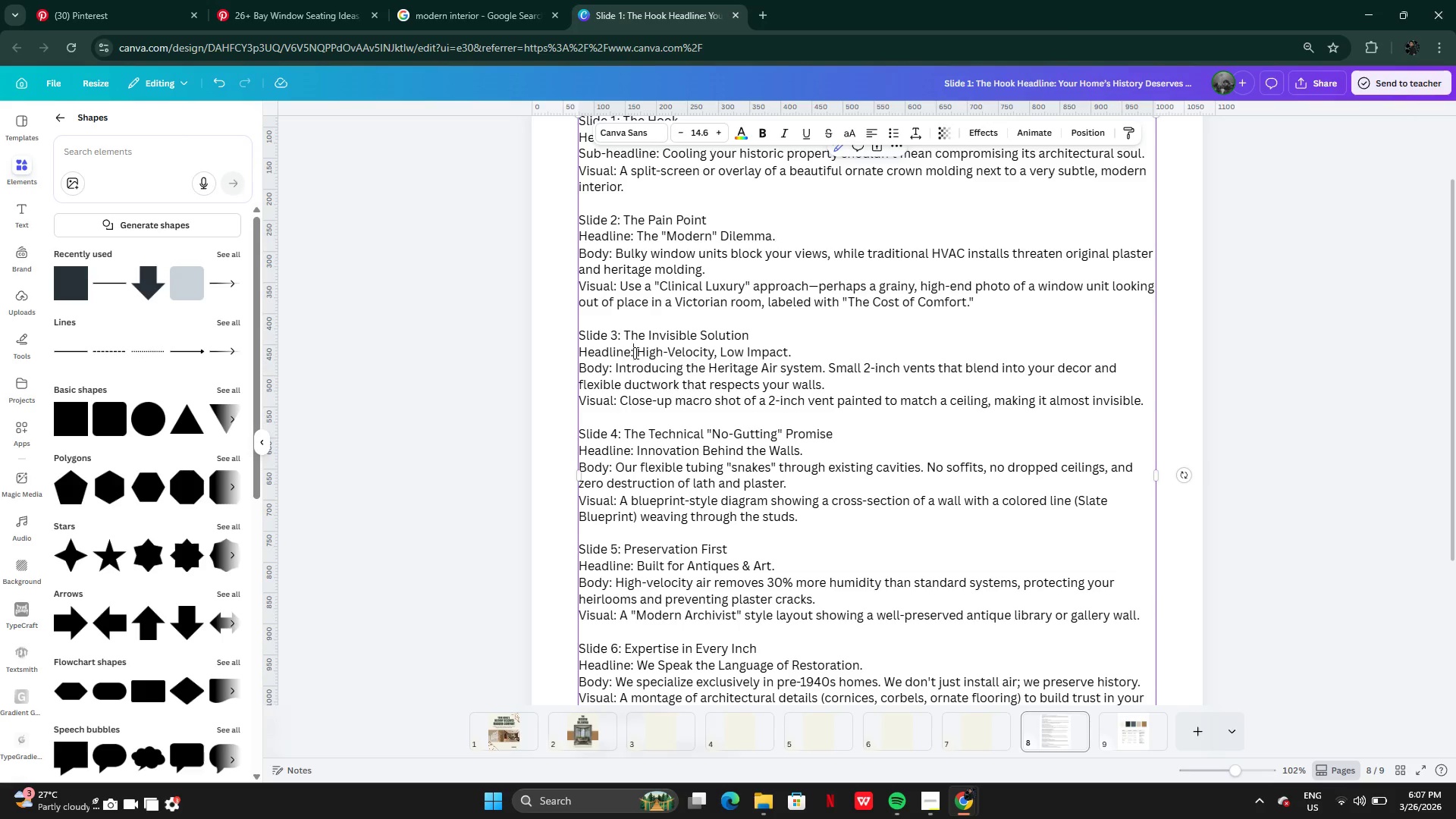 
left_click([635, 353])
 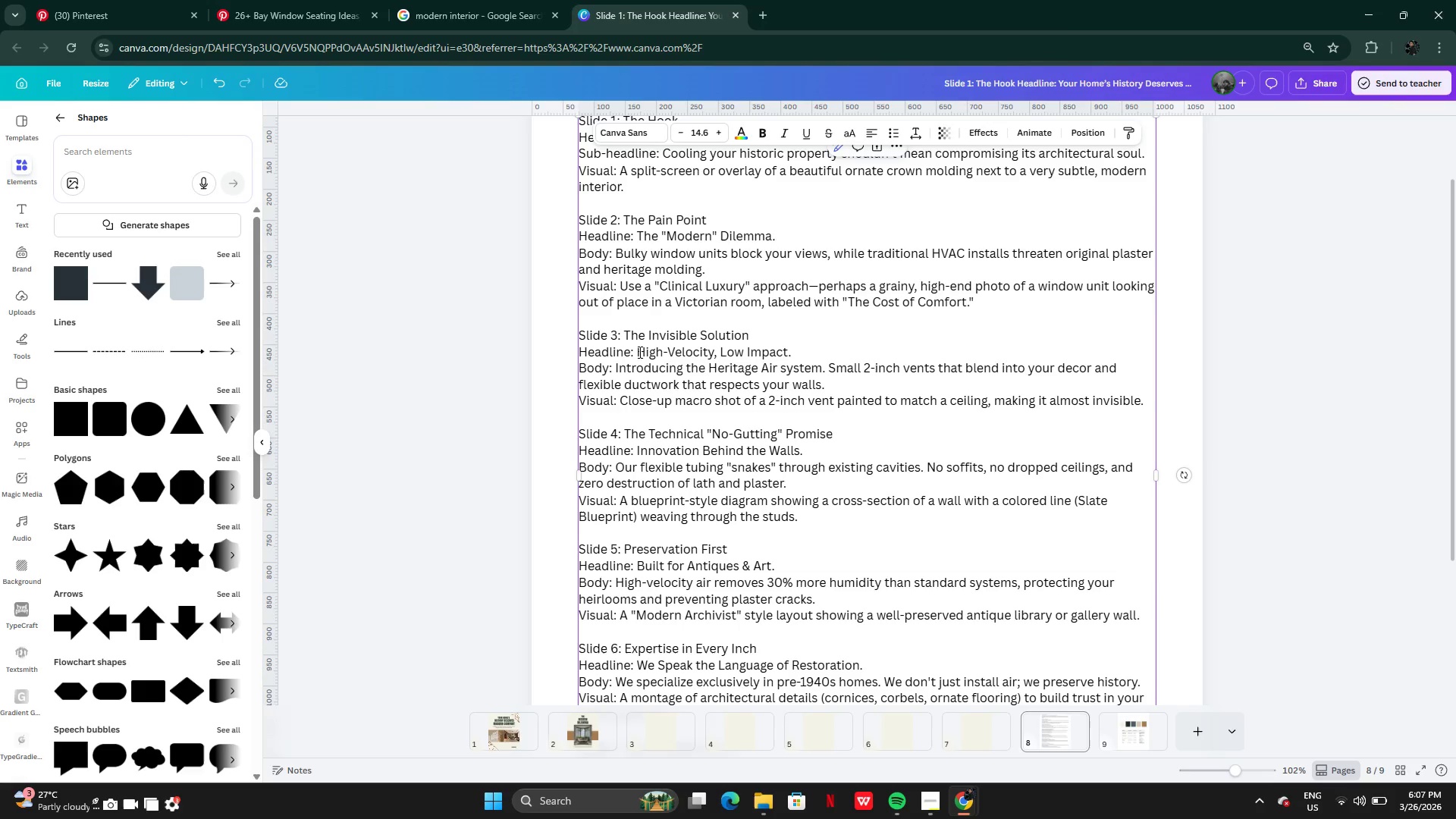 
left_click_drag(start_coordinate=[639, 352], to_coordinate=[827, 353])
 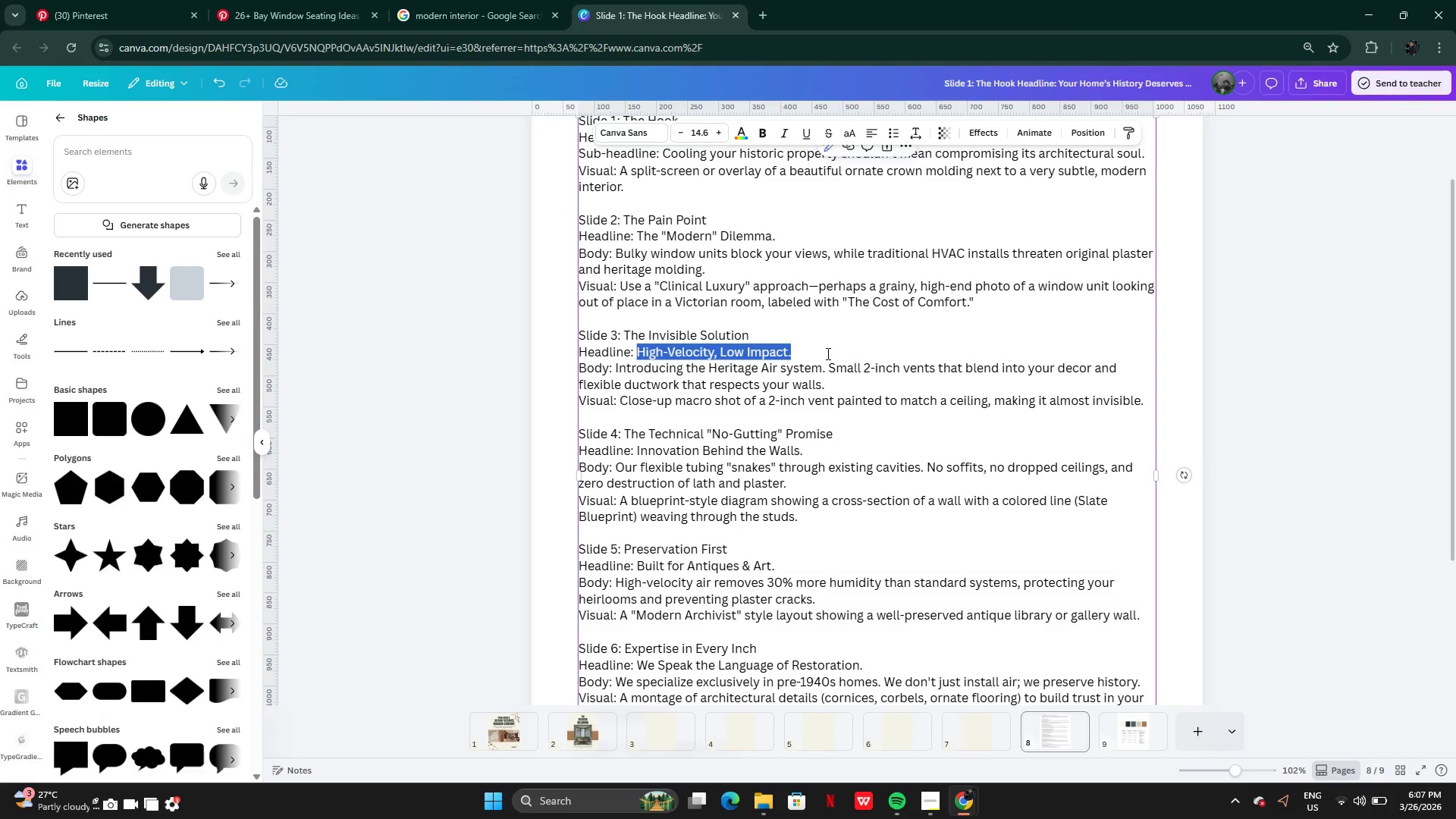 
key(Control+C)
 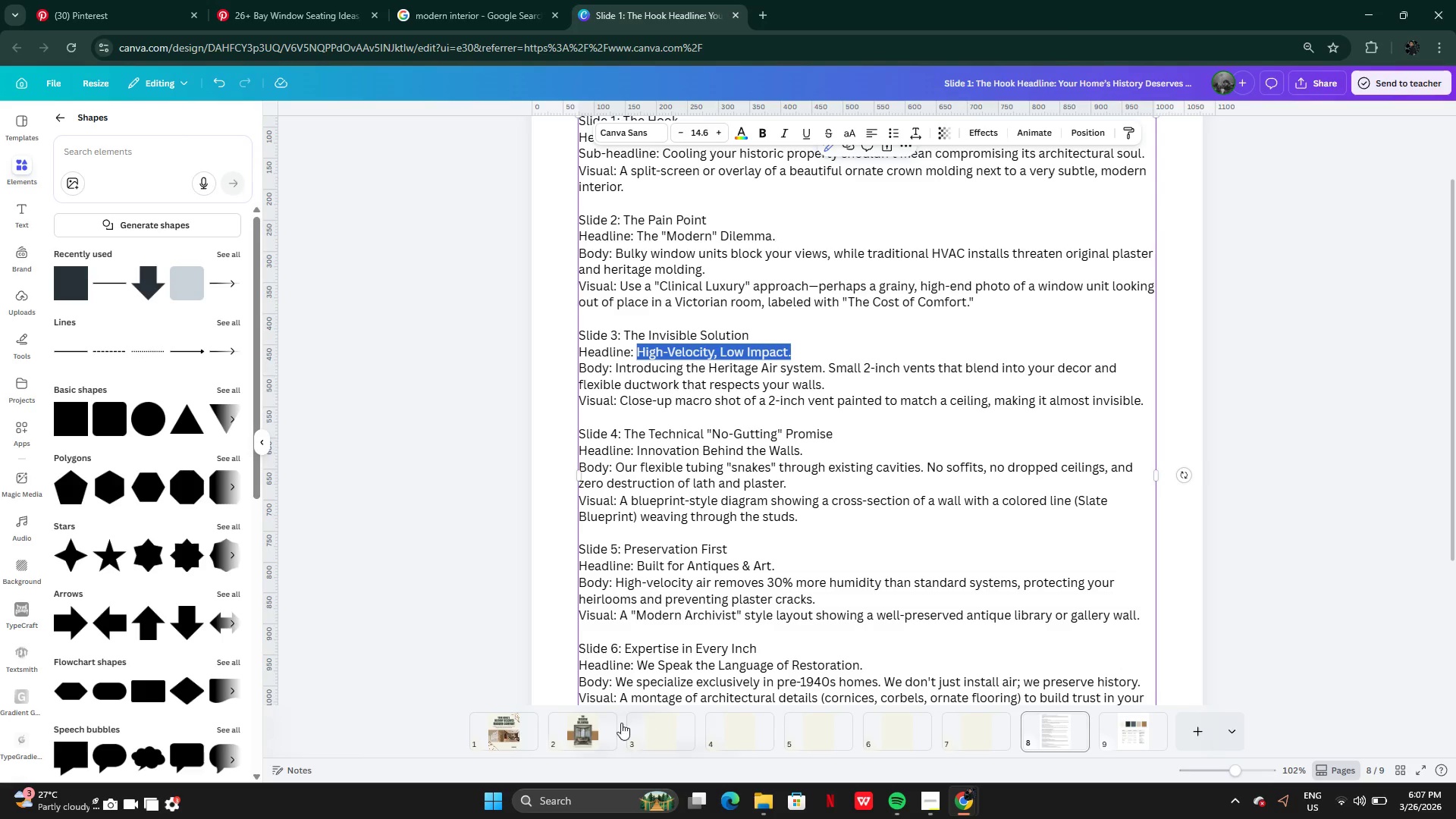 
left_click([590, 731])
 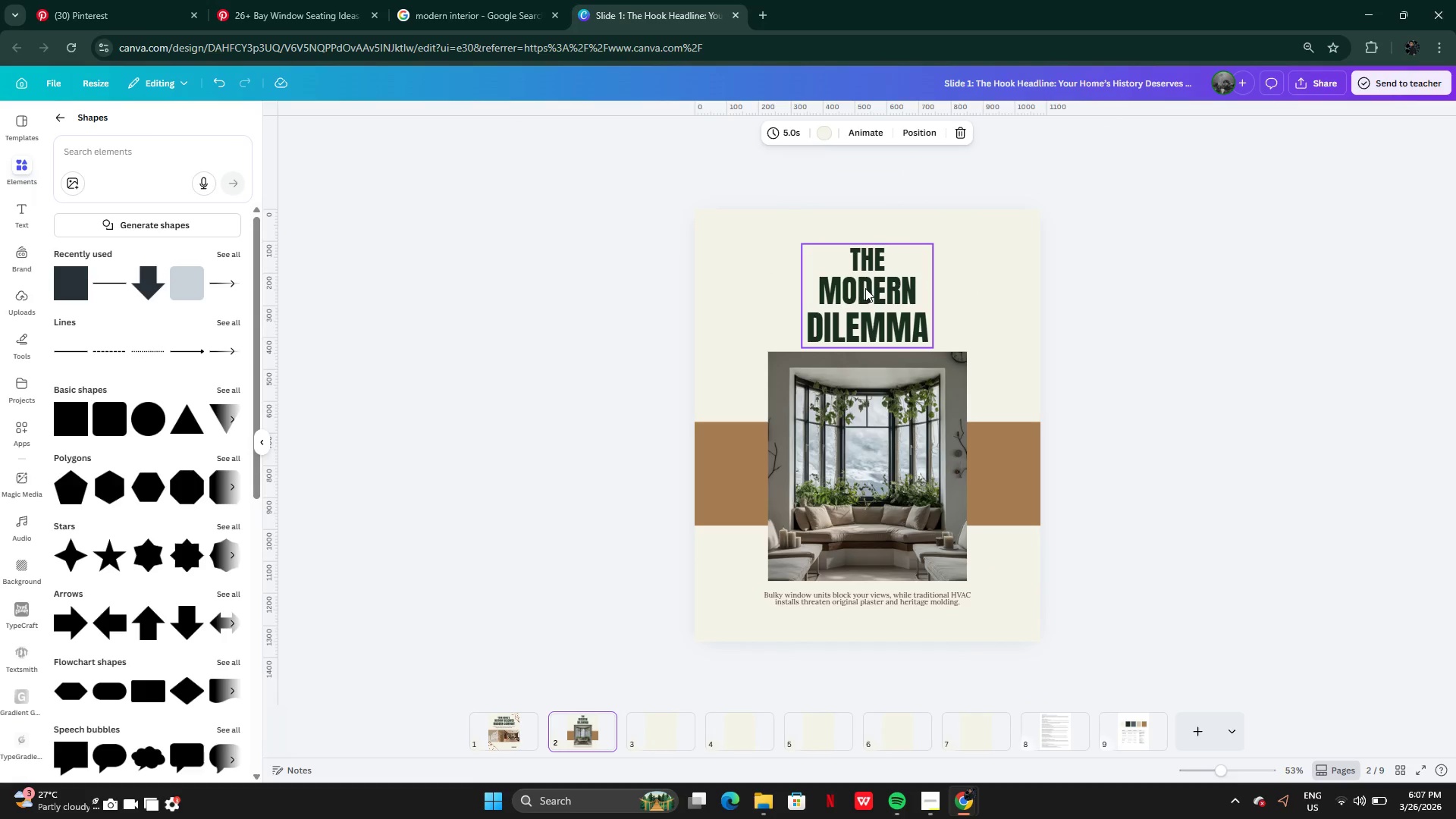 
key(Alt+AltLeft)
 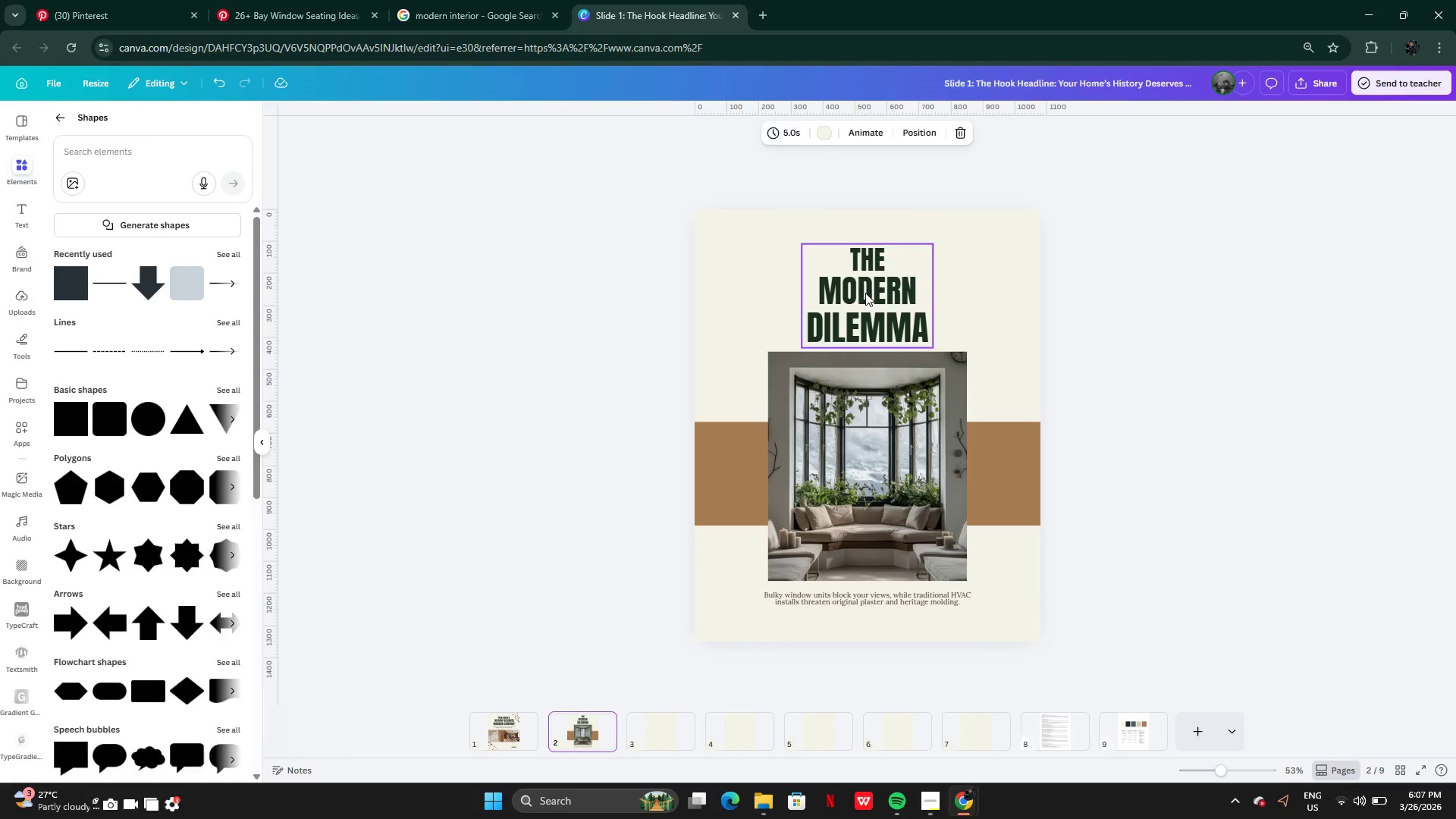 
left_click_drag(start_coordinate=[865, 293], to_coordinate=[865, 357])
 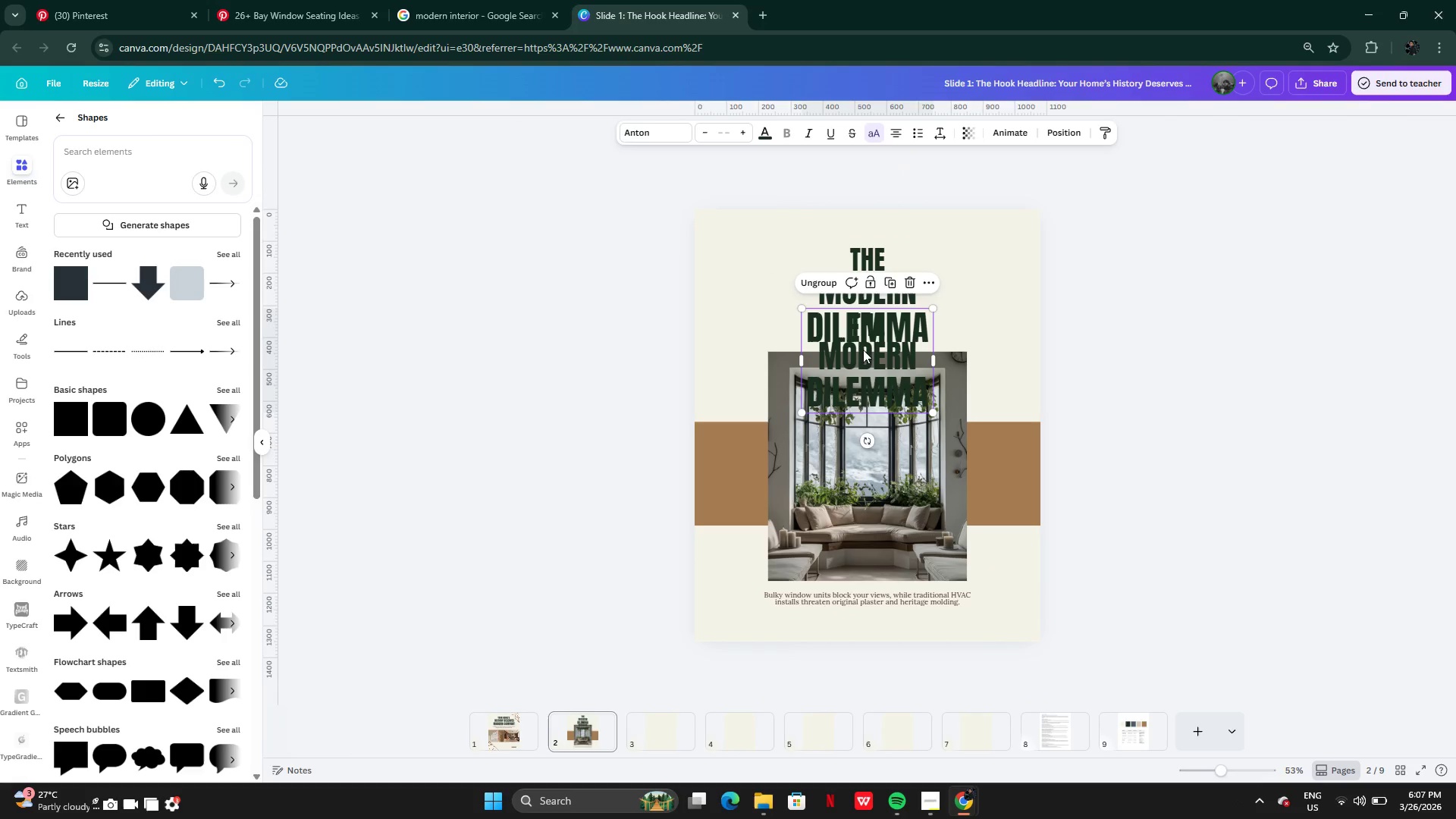 
left_click_drag(start_coordinate=[861, 350], to_coordinate=[670, 730])
 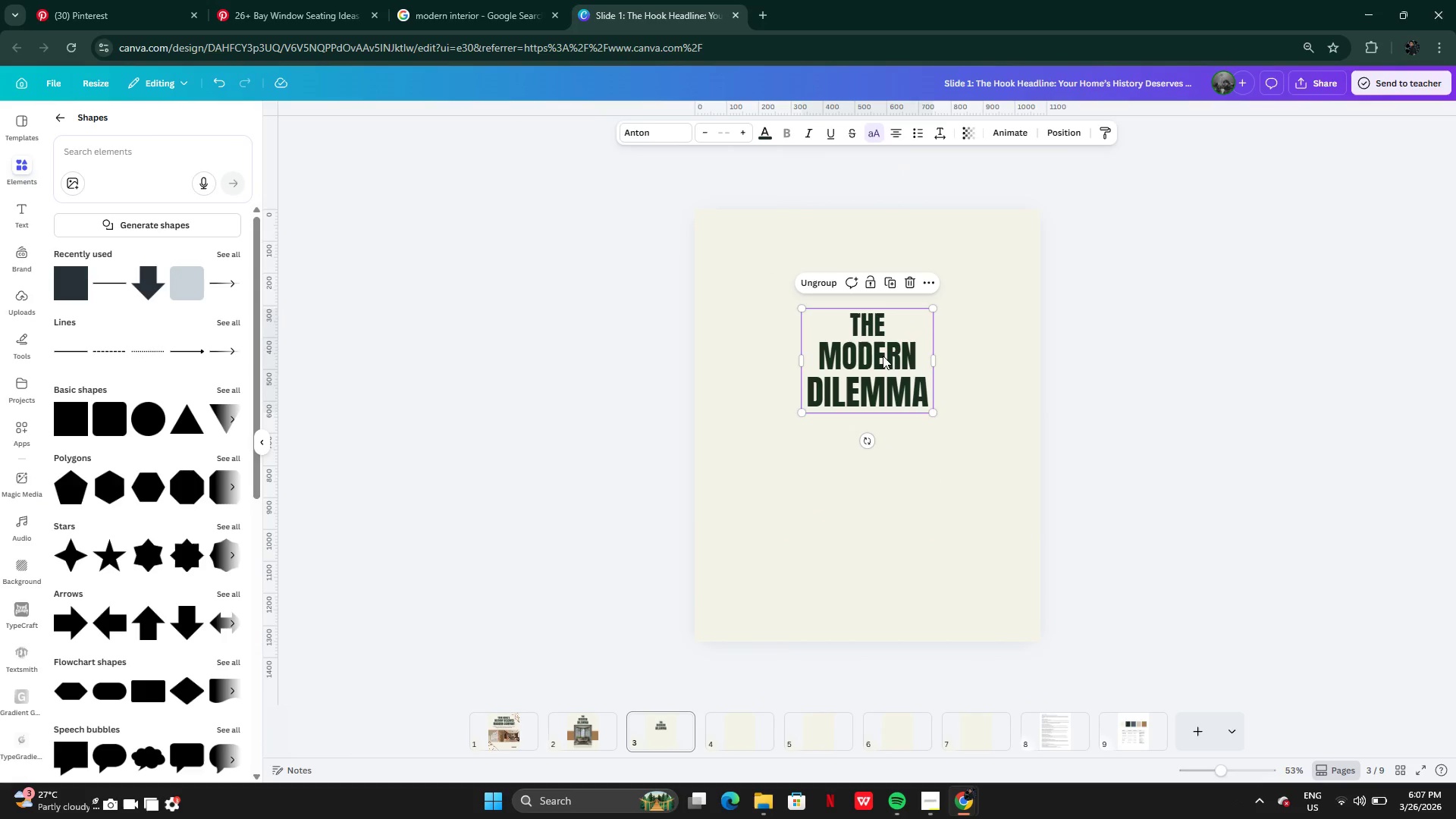 
left_click_drag(start_coordinate=[881, 356], to_coordinate=[883, 292])
 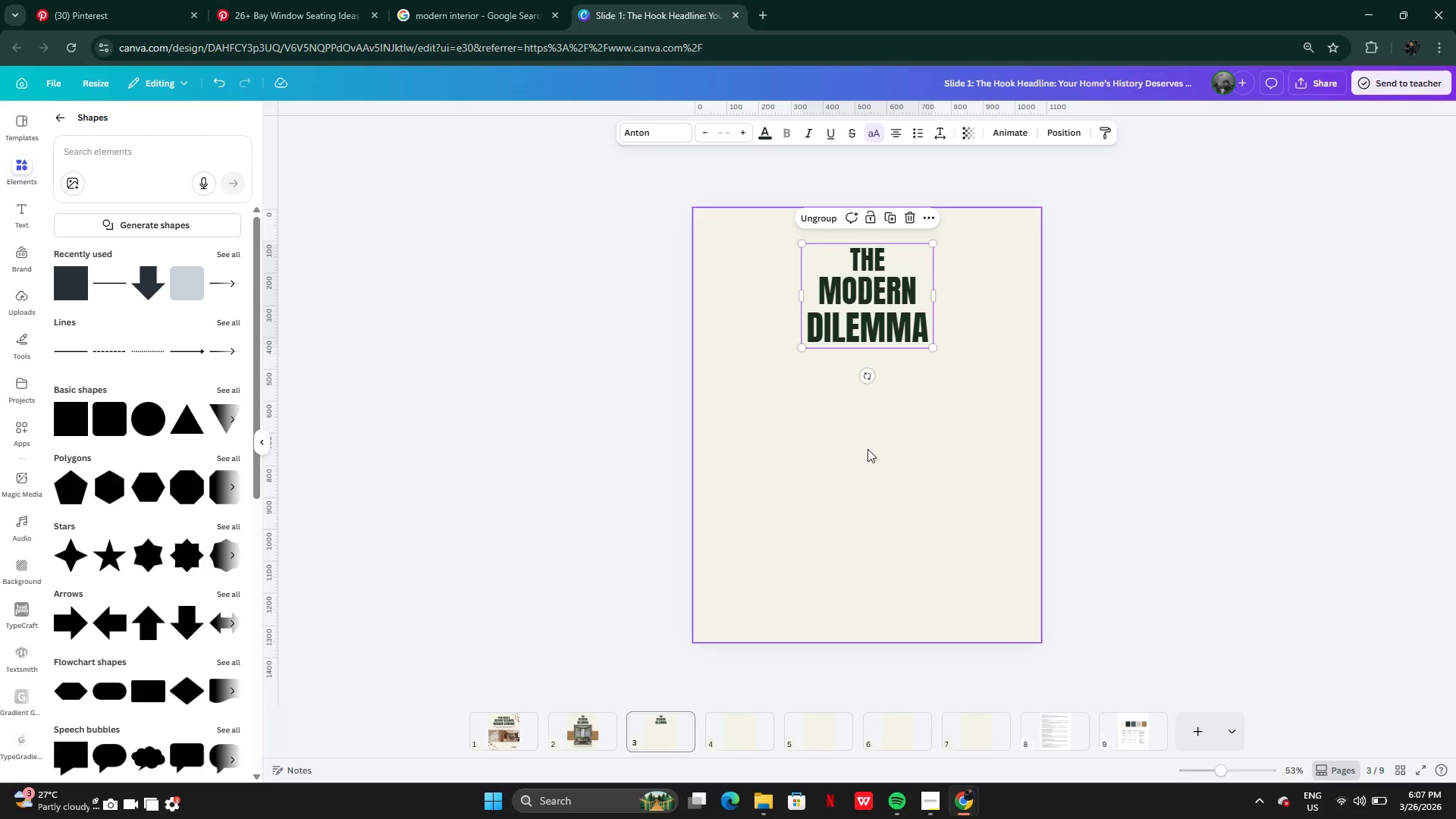 
left_click([868, 462])
 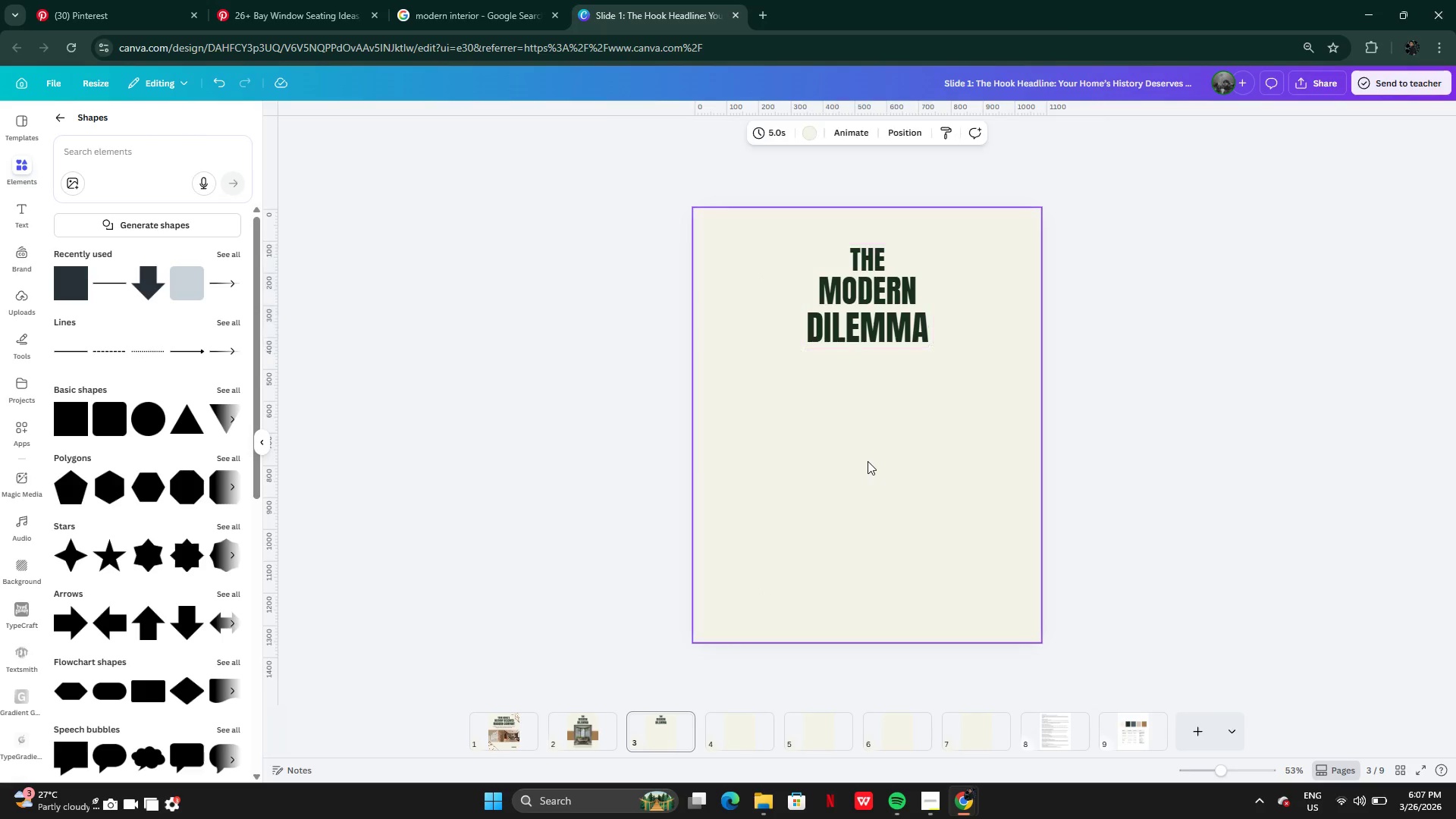 
key(Control+V)
 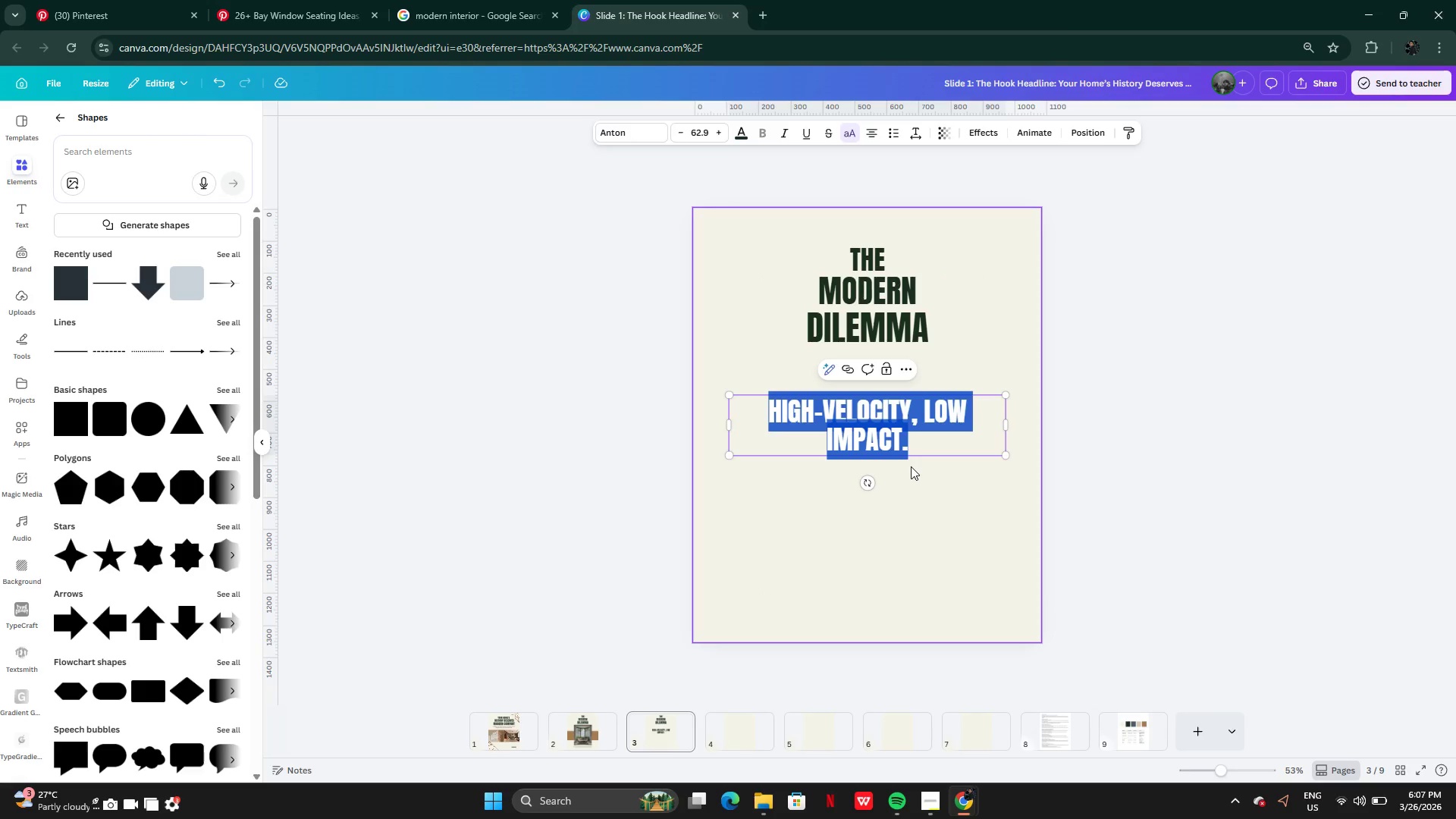 
left_click([915, 469])
 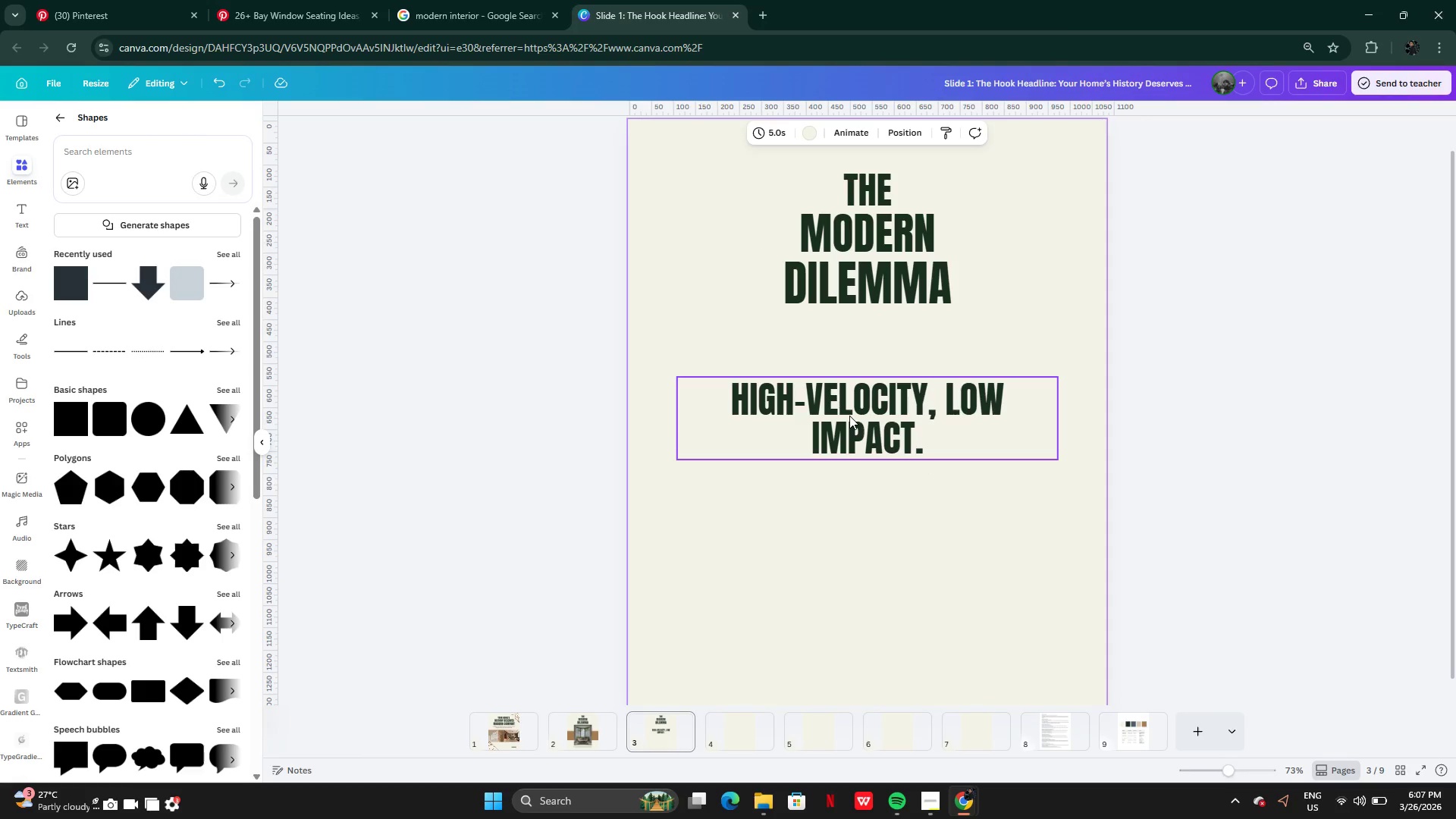 
double_click([850, 403])
 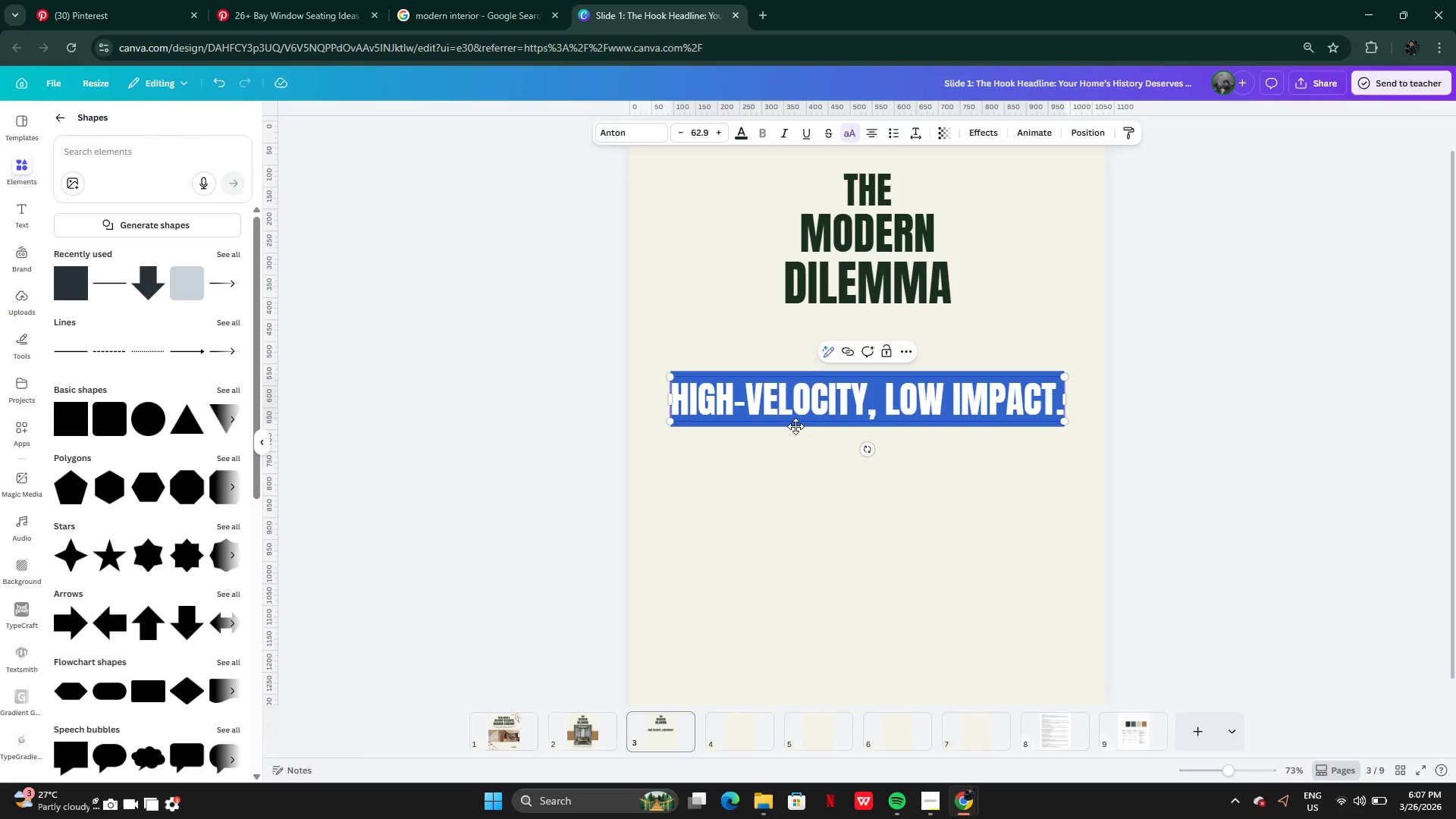 
left_click([801, 436])
 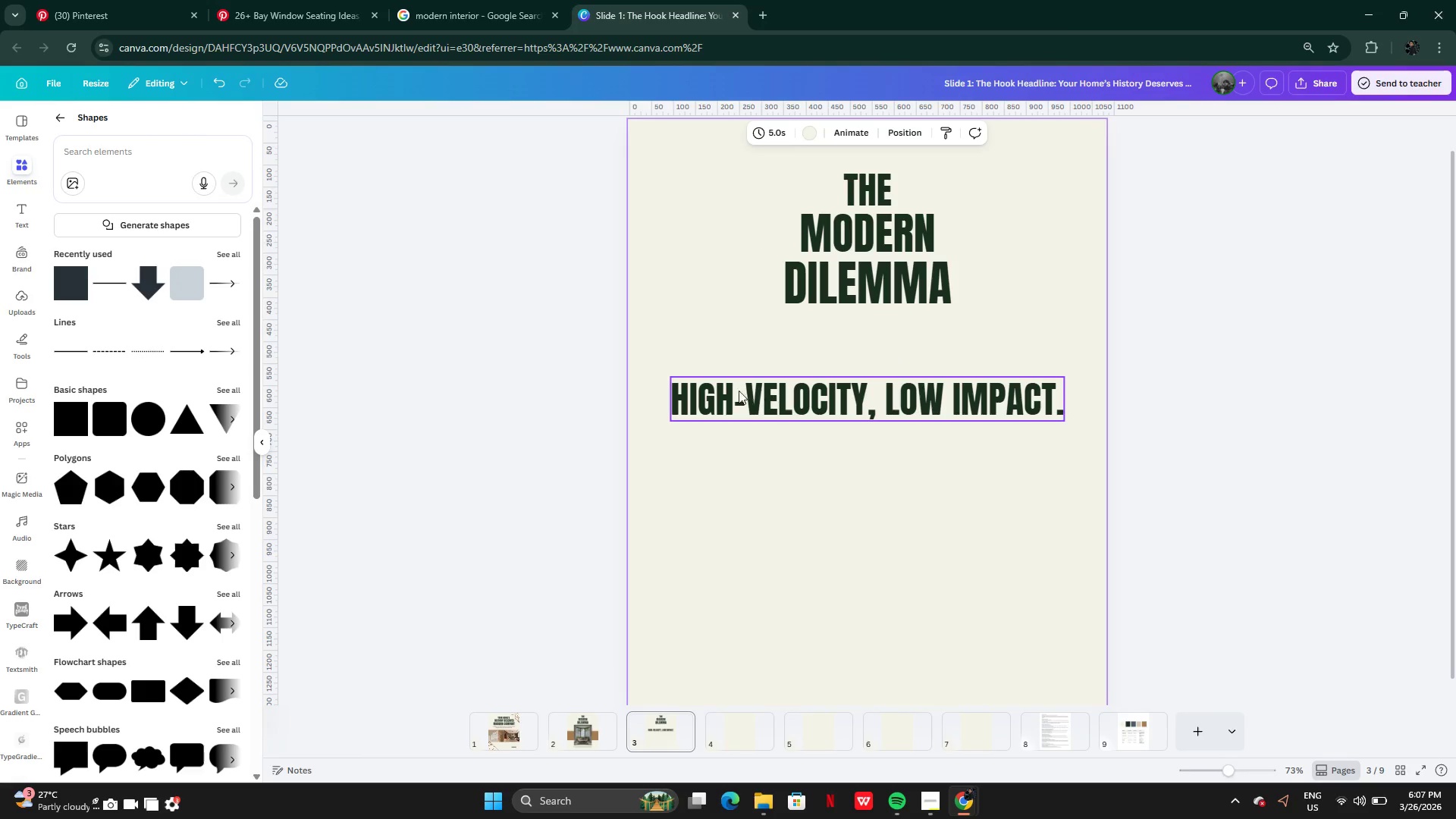 
left_click([723, 392])
 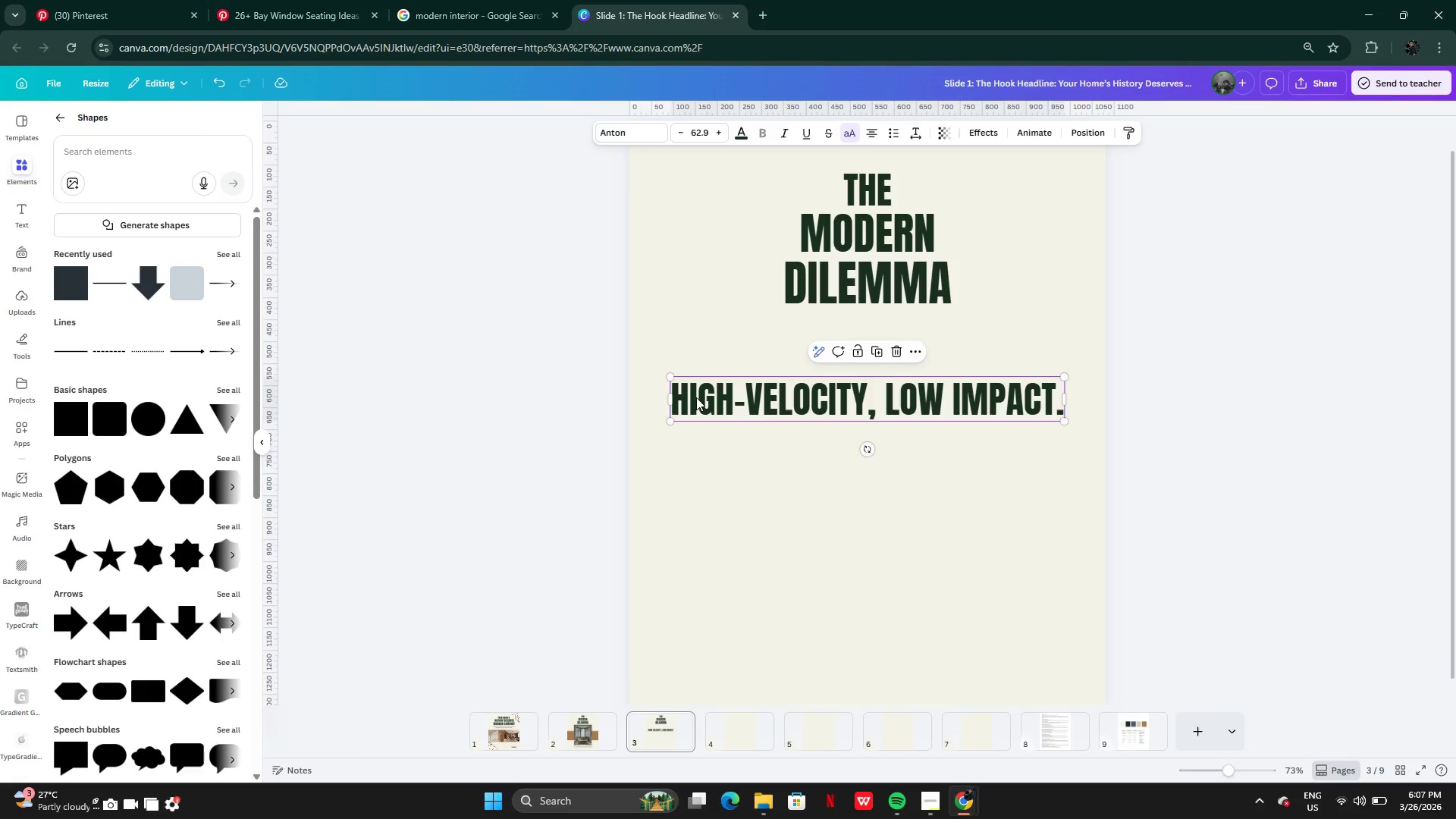 
double_click([696, 397])
 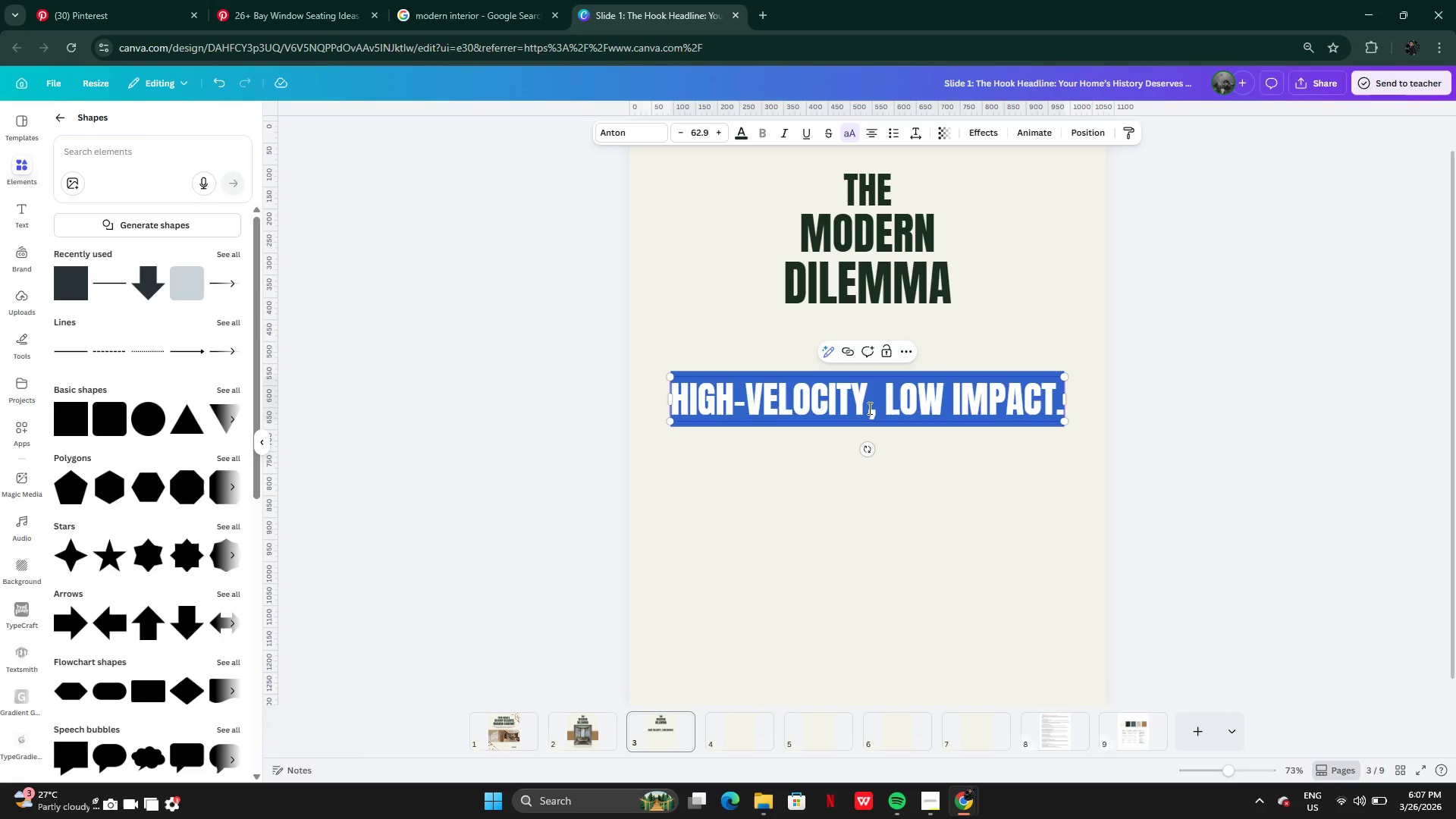 
left_click([868, 408])
 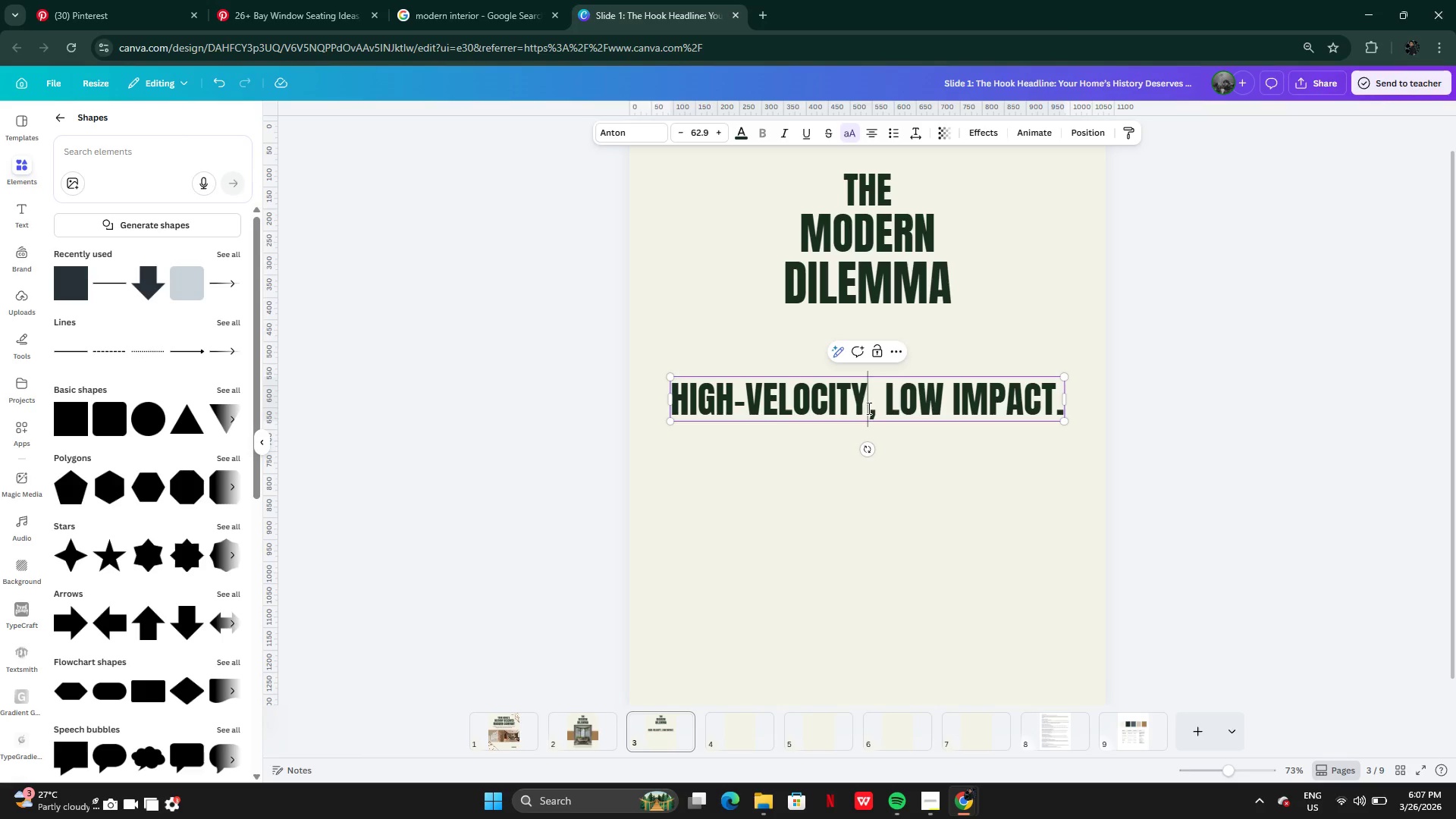 
left_click_drag(start_coordinate=[868, 408], to_coordinate=[678, 398])
 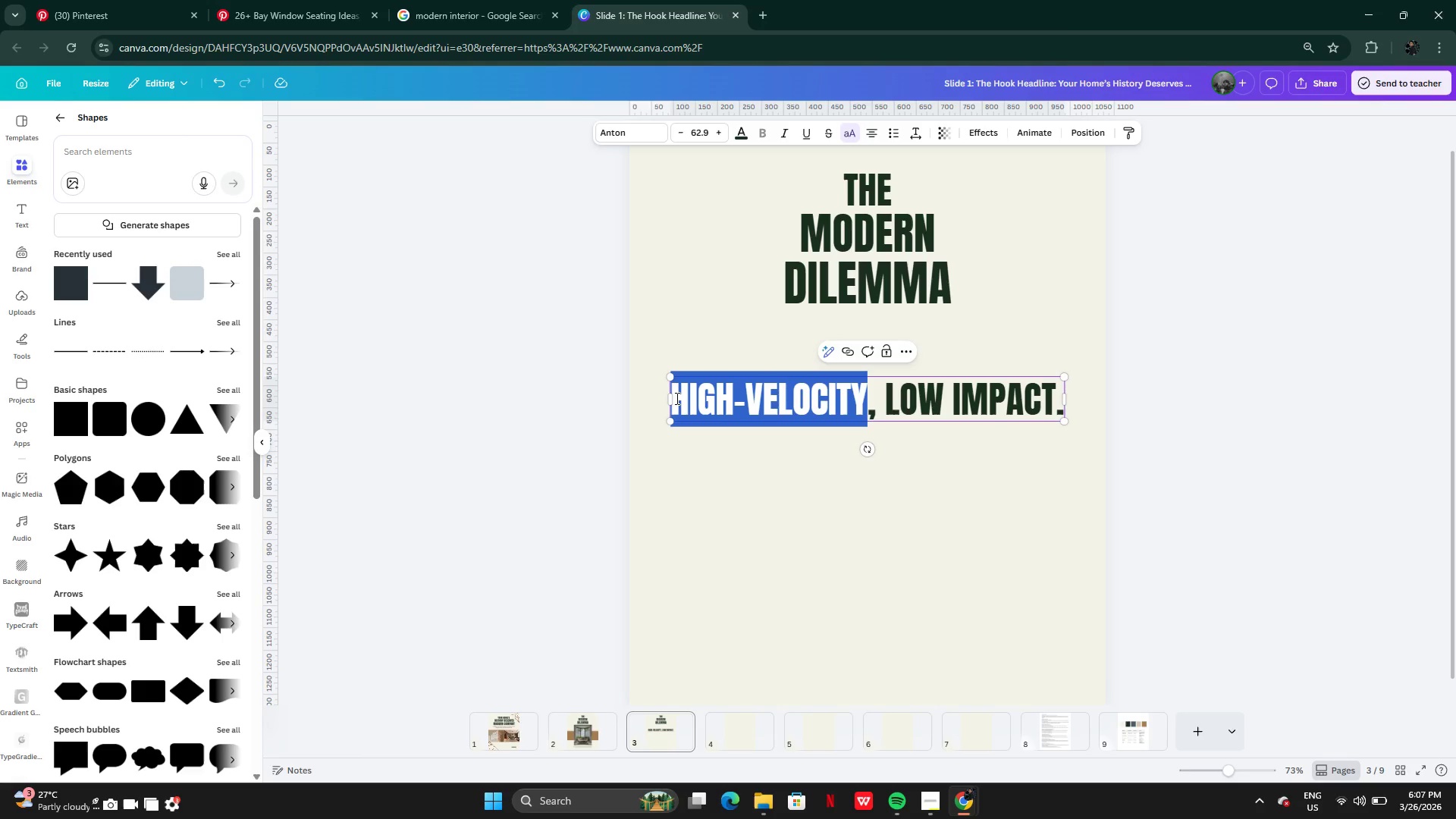 
key(Control+C)
 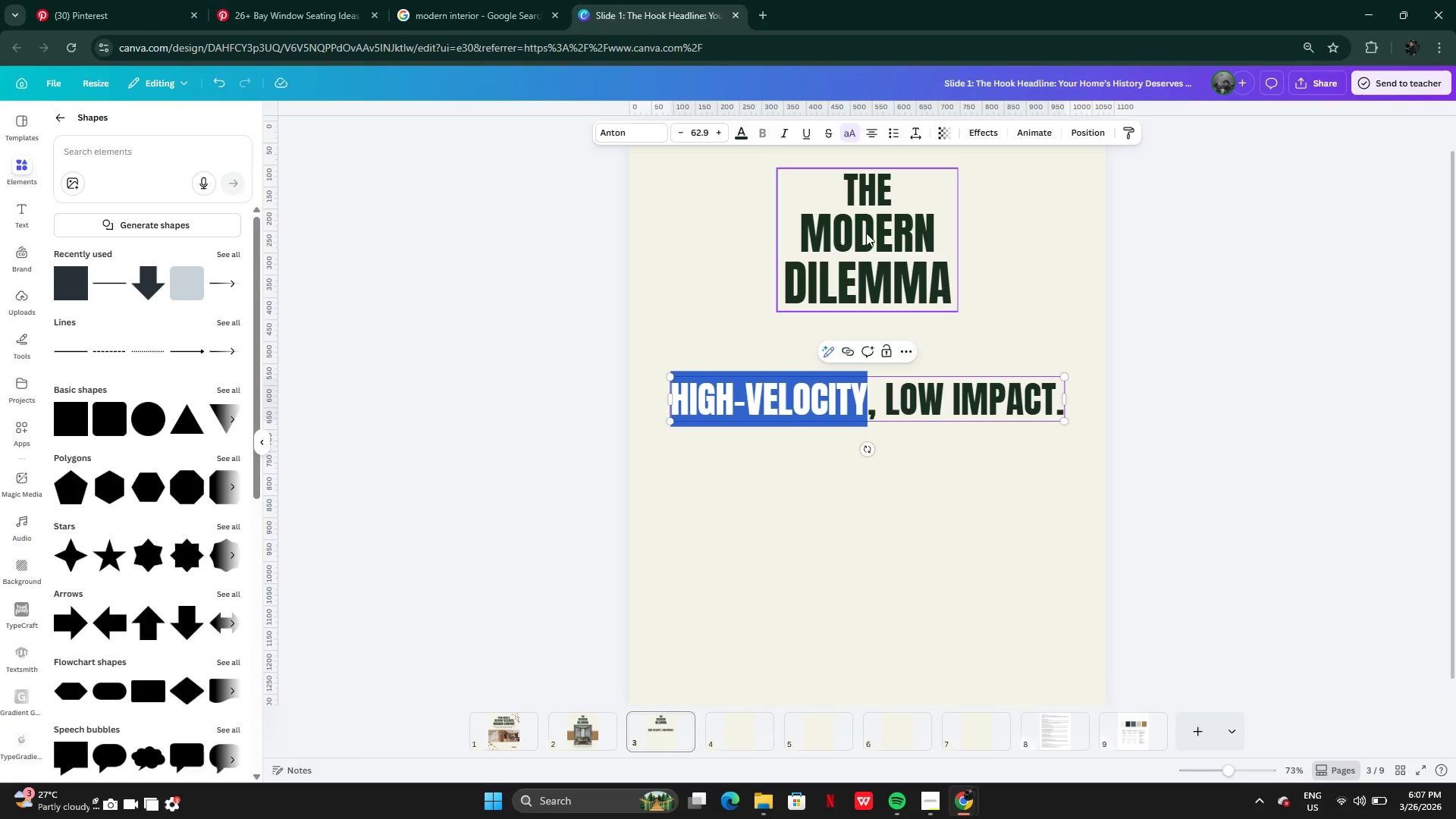 
left_click([866, 233])
 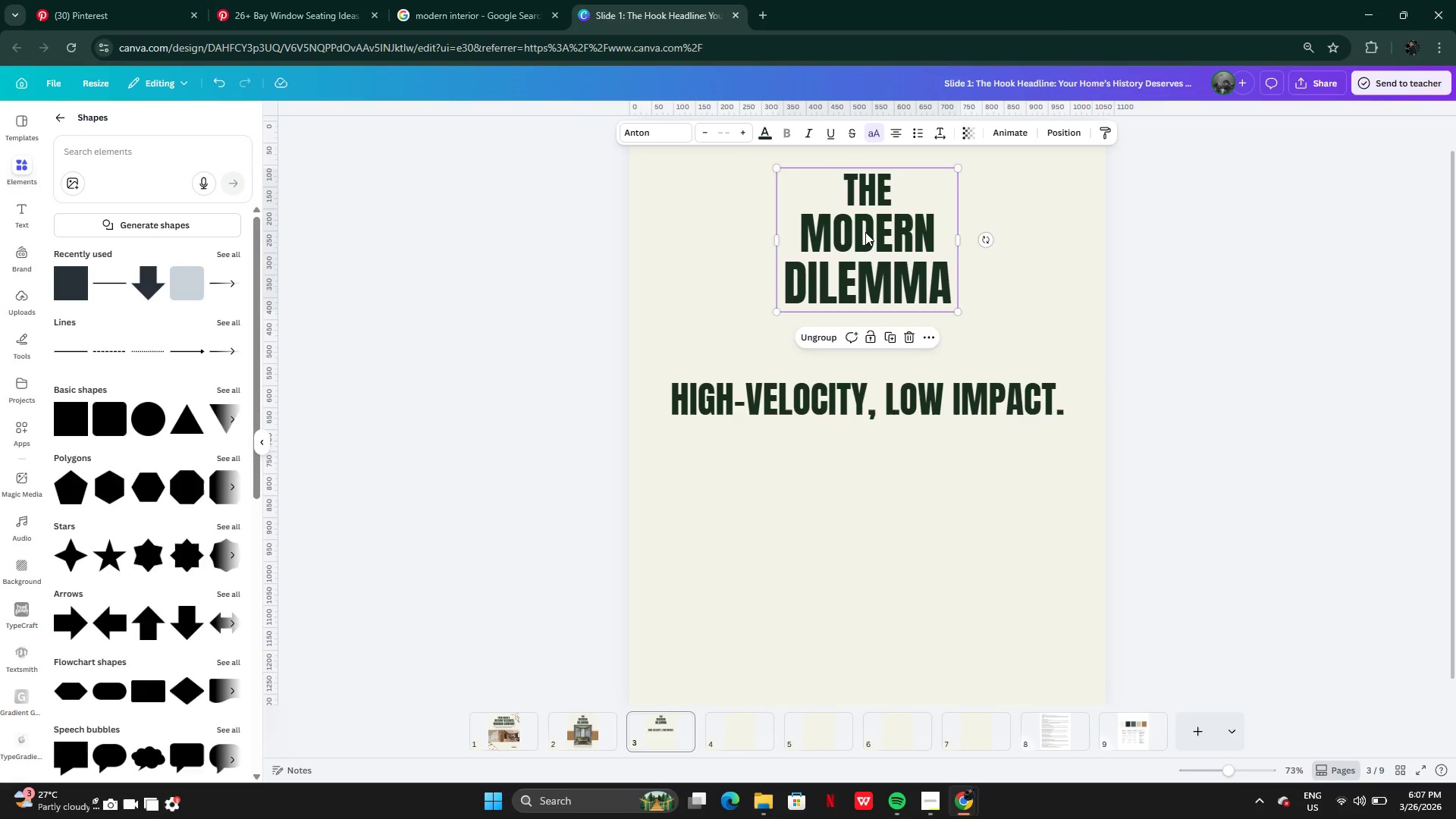 
double_click([865, 232])
 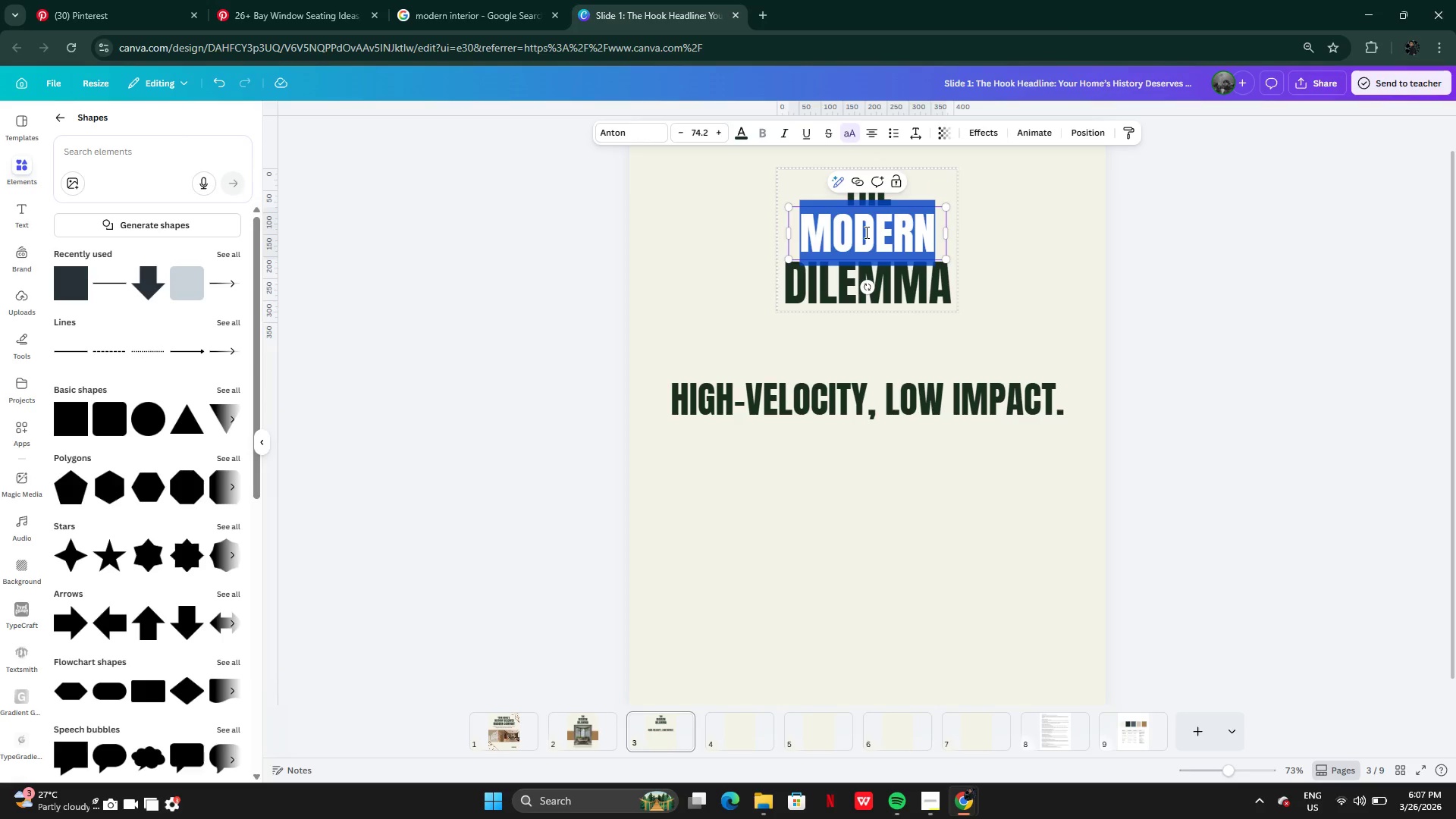 
key(Control+V)
 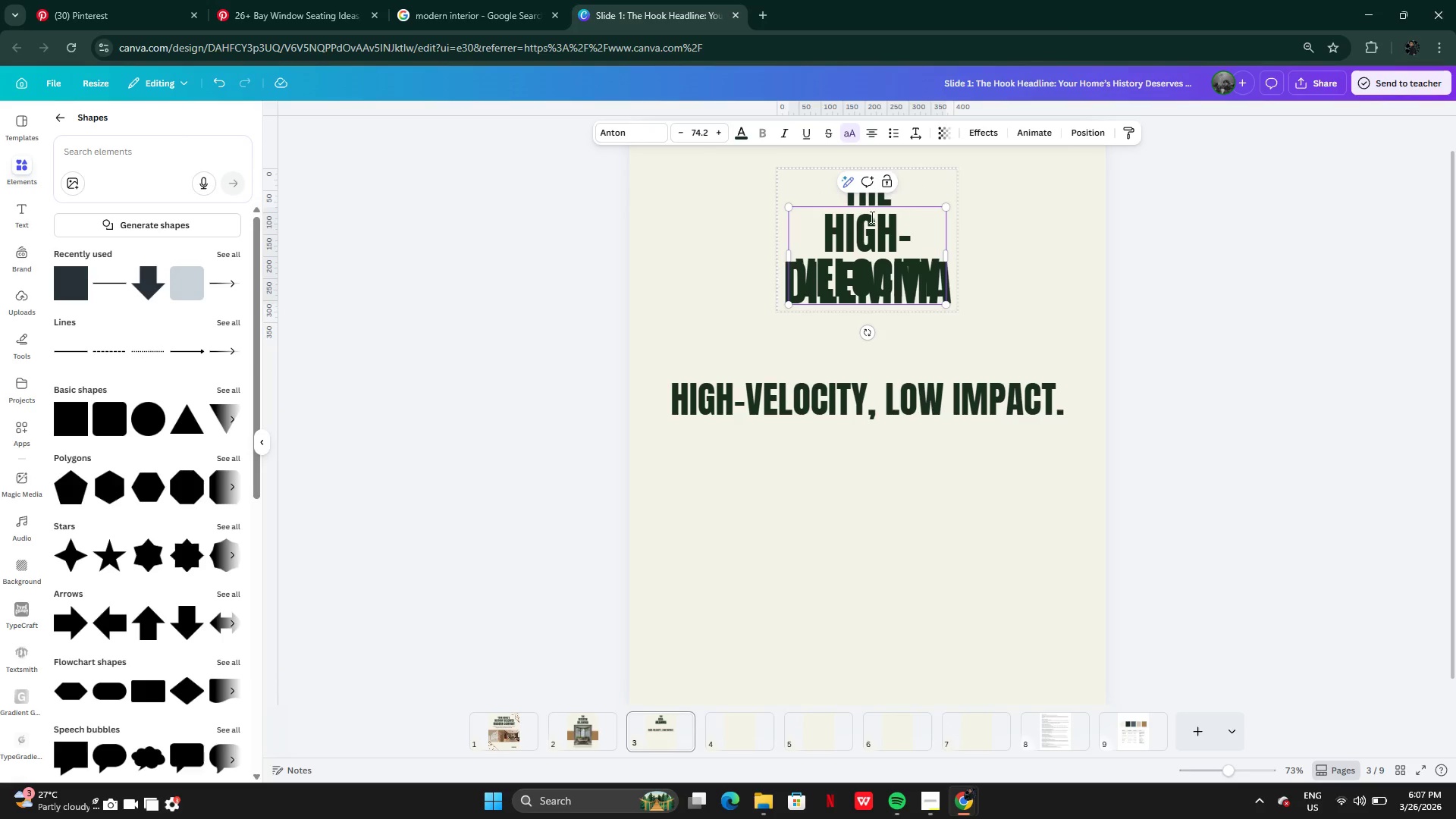 
left_click([743, 224])
 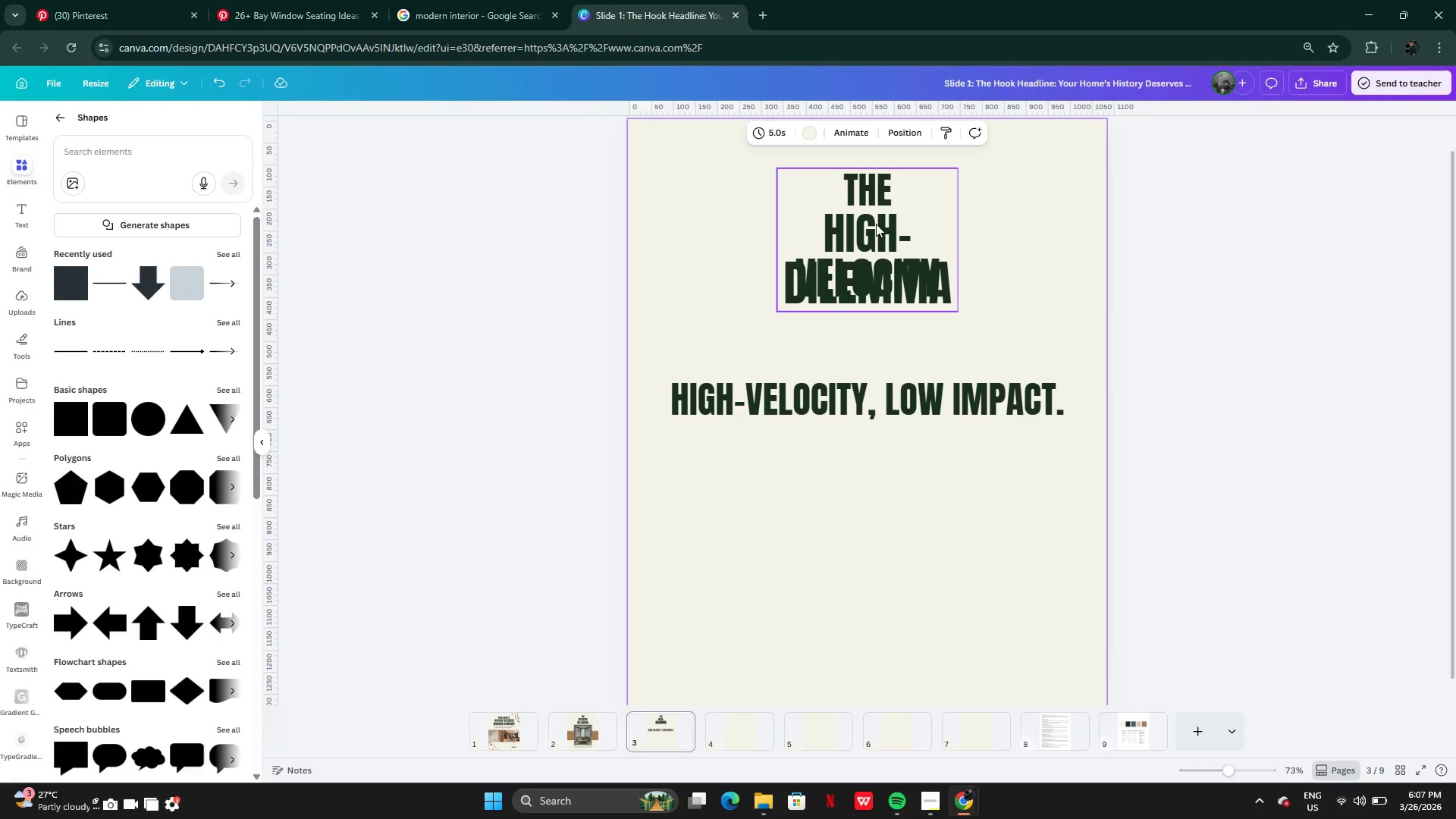 
left_click([877, 224])
 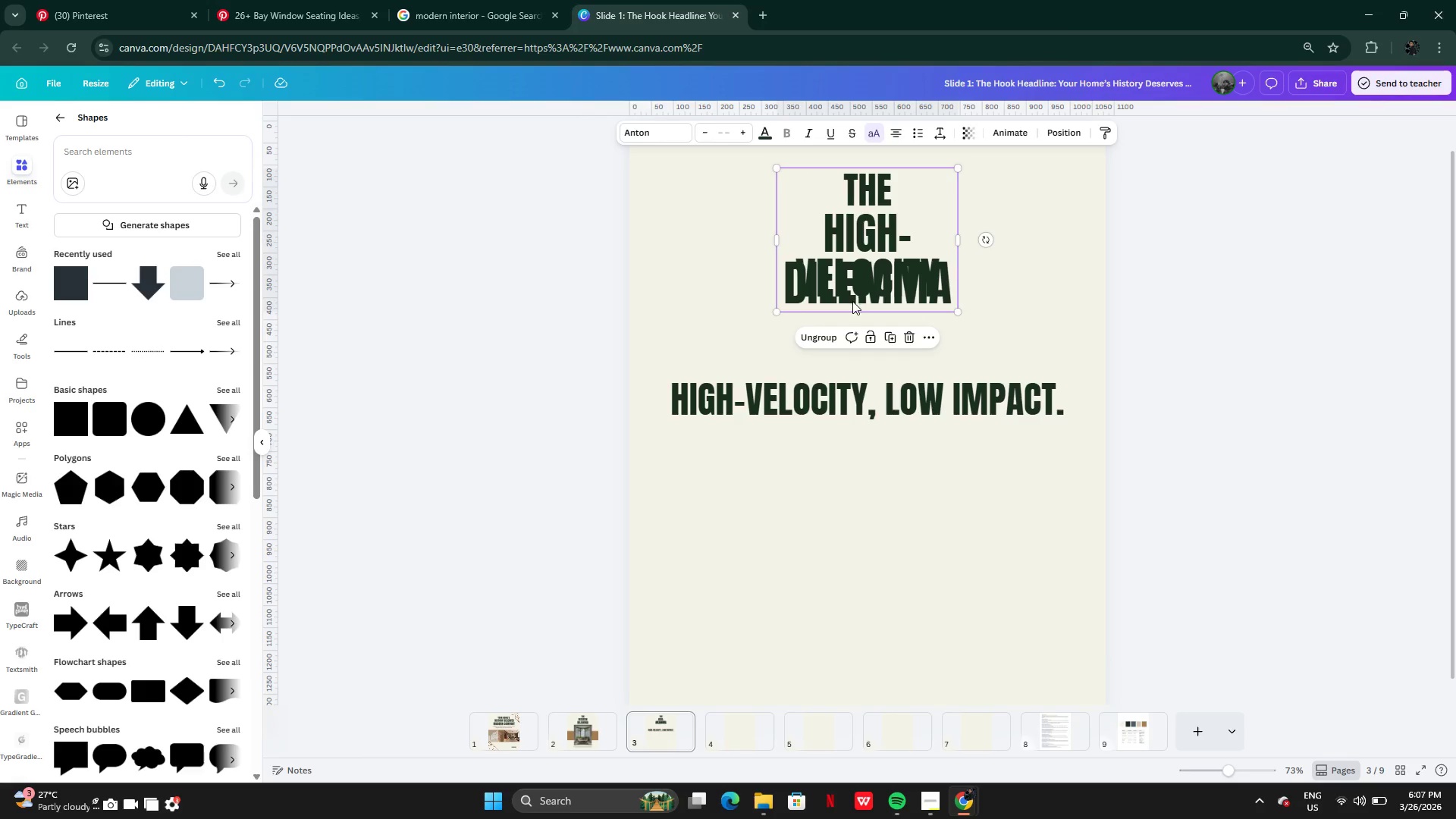 
left_click([829, 337])
 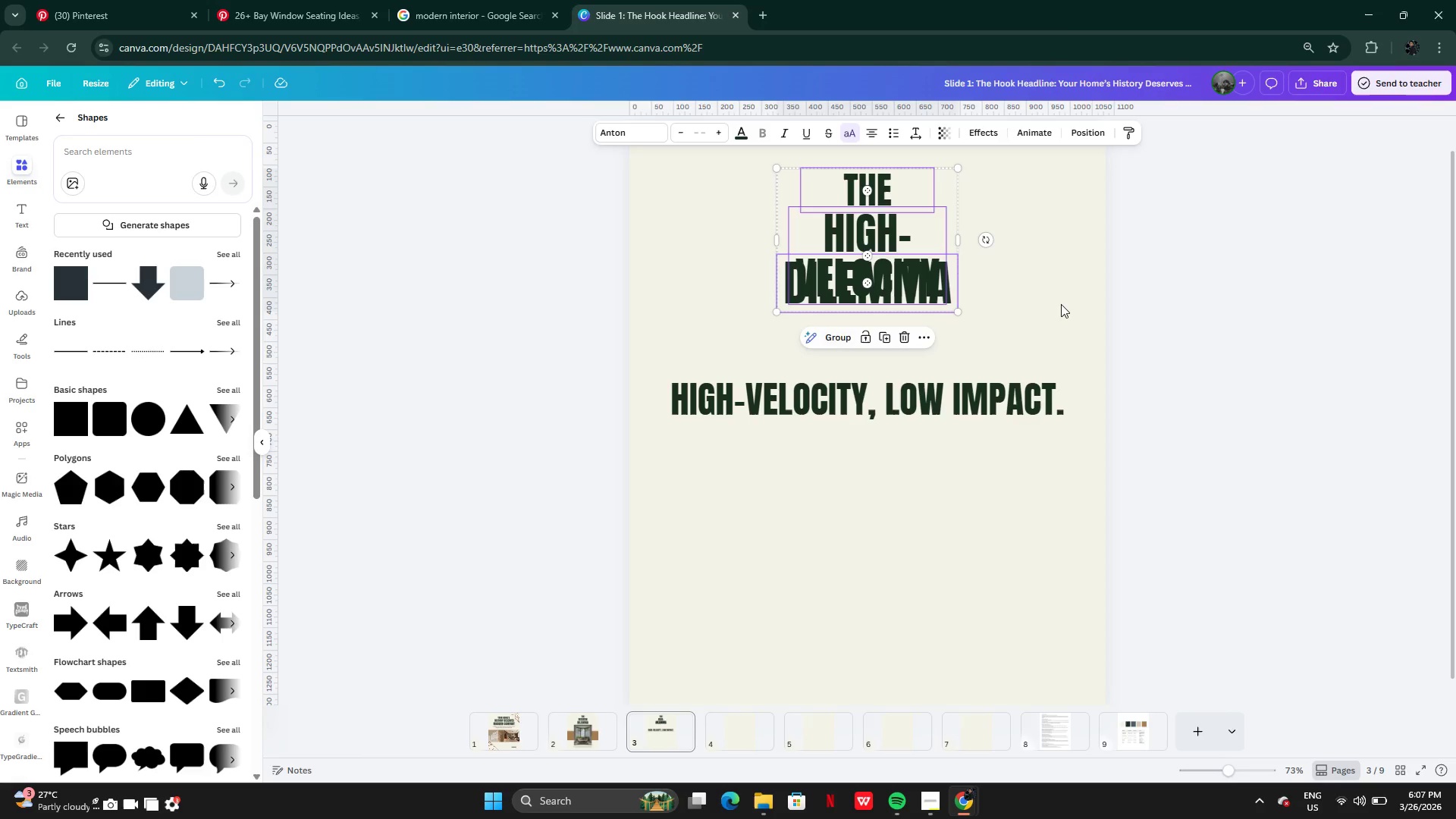 
left_click([1061, 304])
 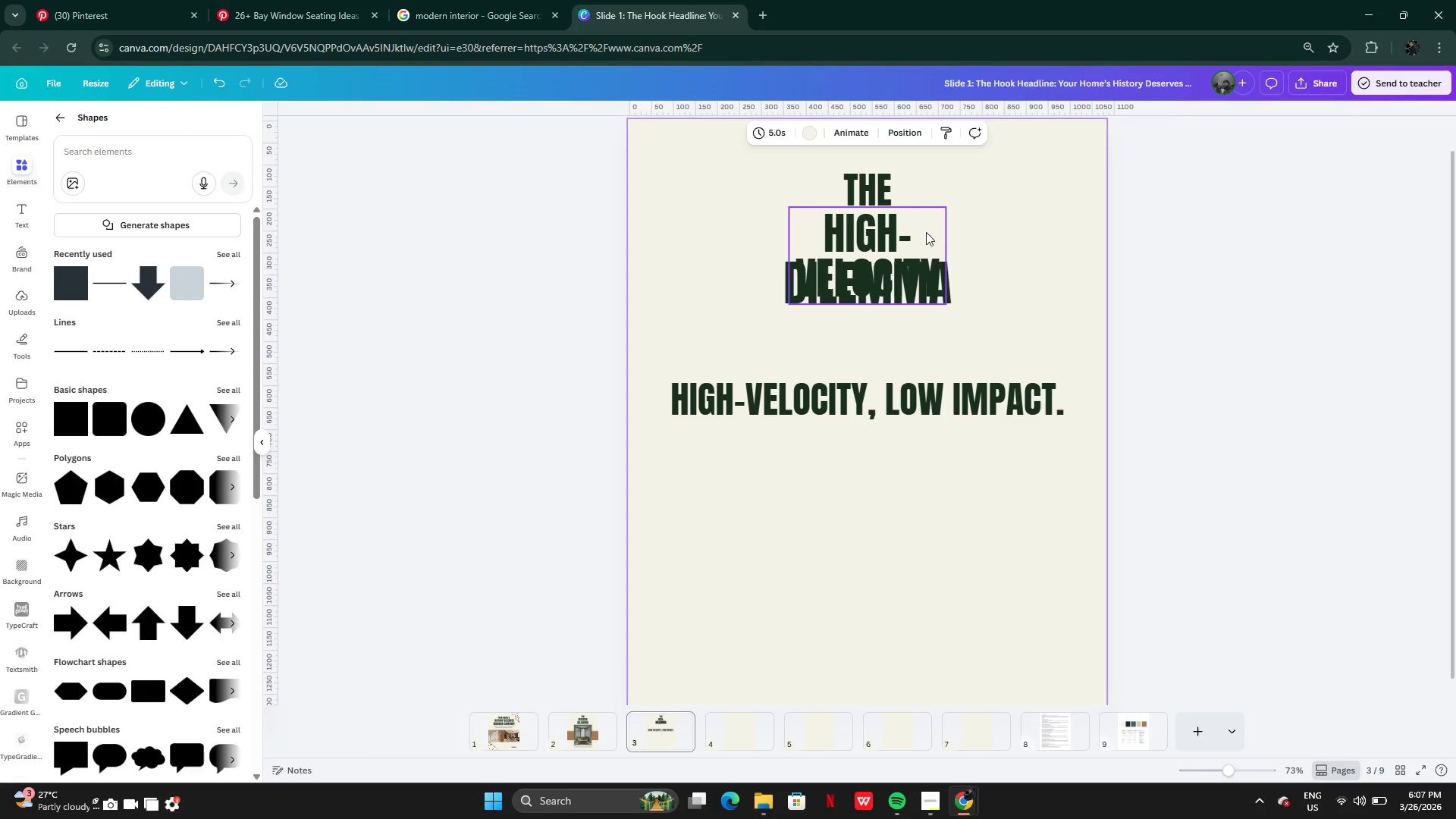 
left_click([924, 232])
 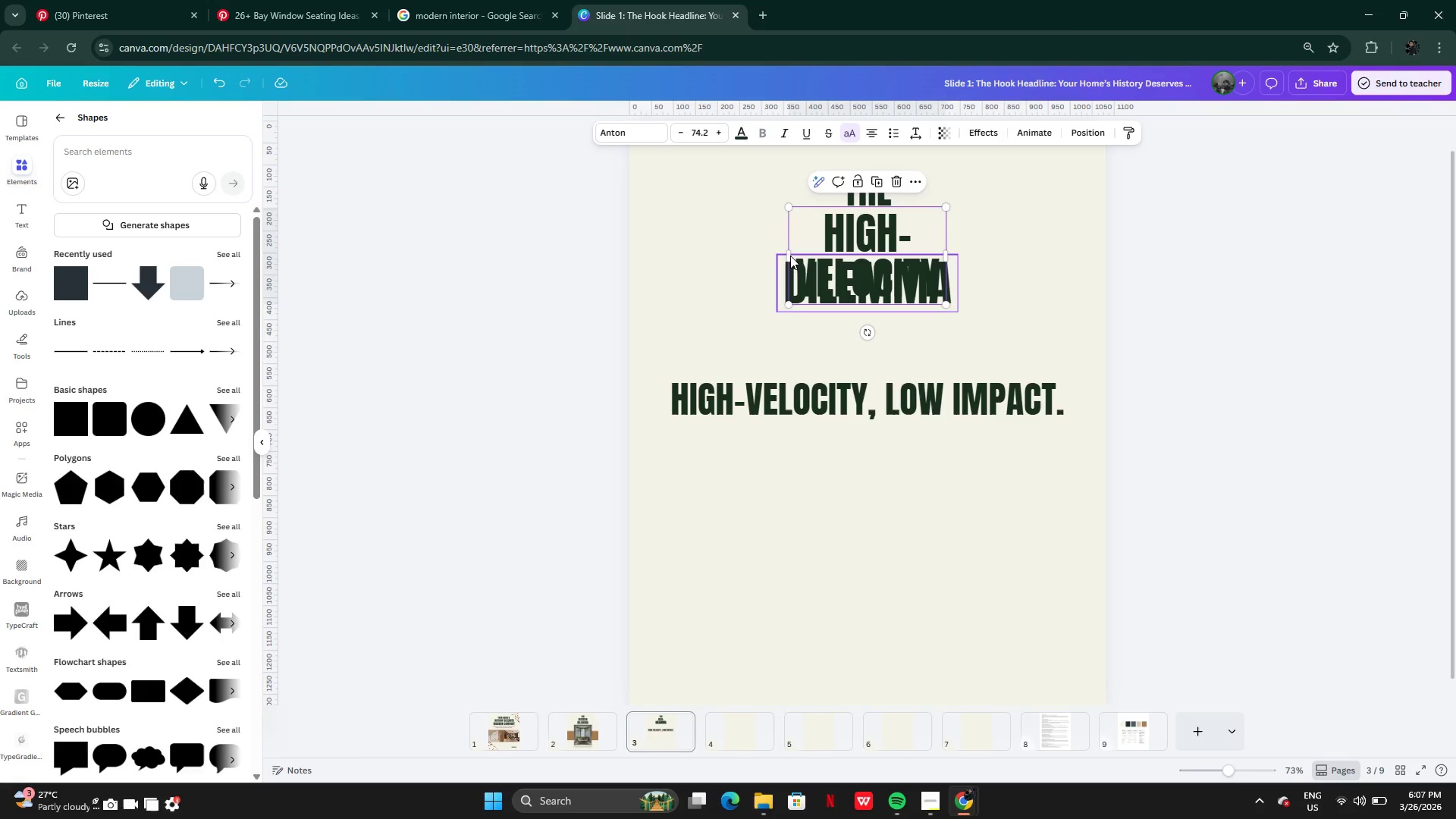 
left_click_drag(start_coordinate=[787, 255], to_coordinate=[704, 242])
 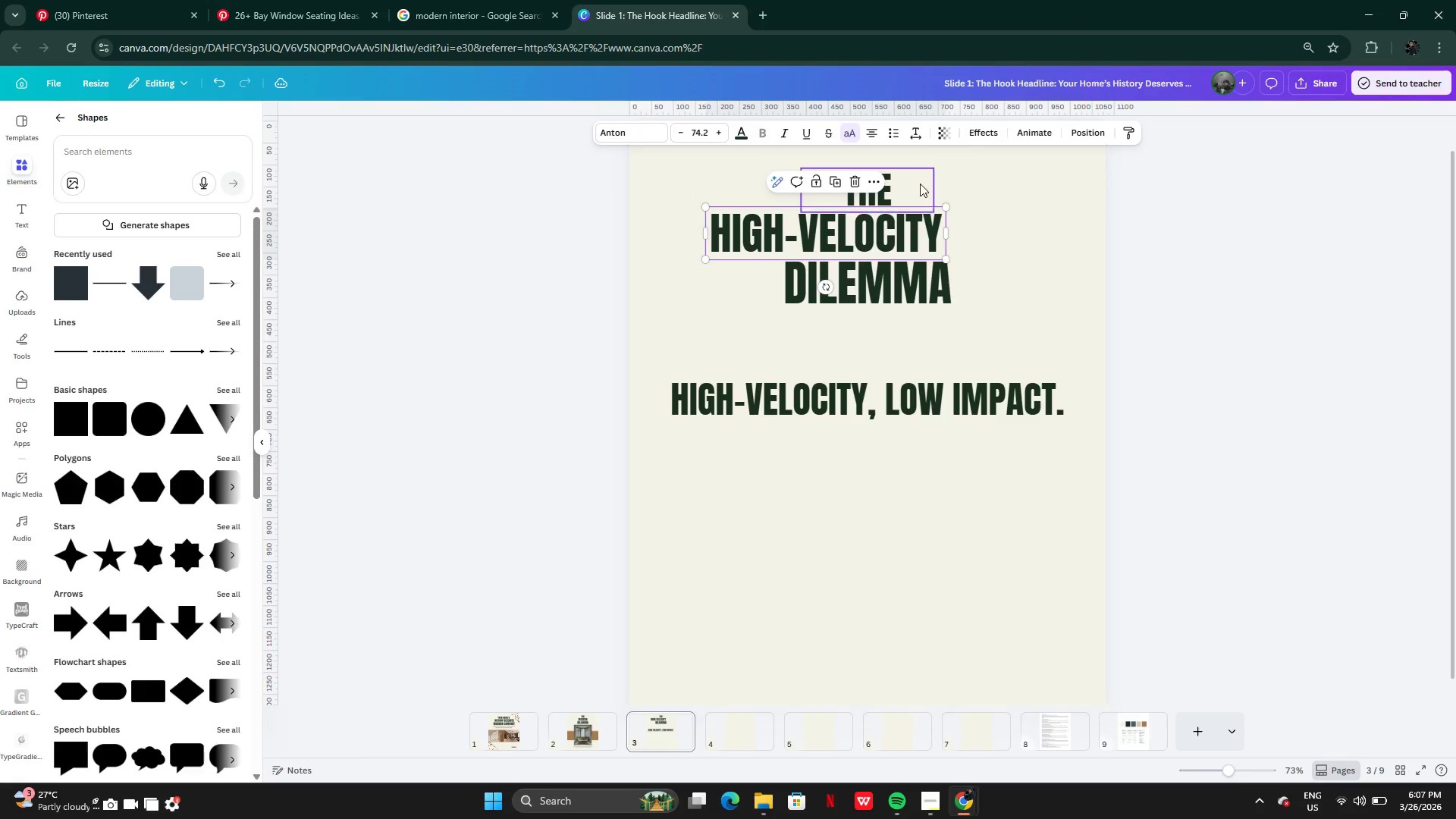 
left_click([911, 187])
 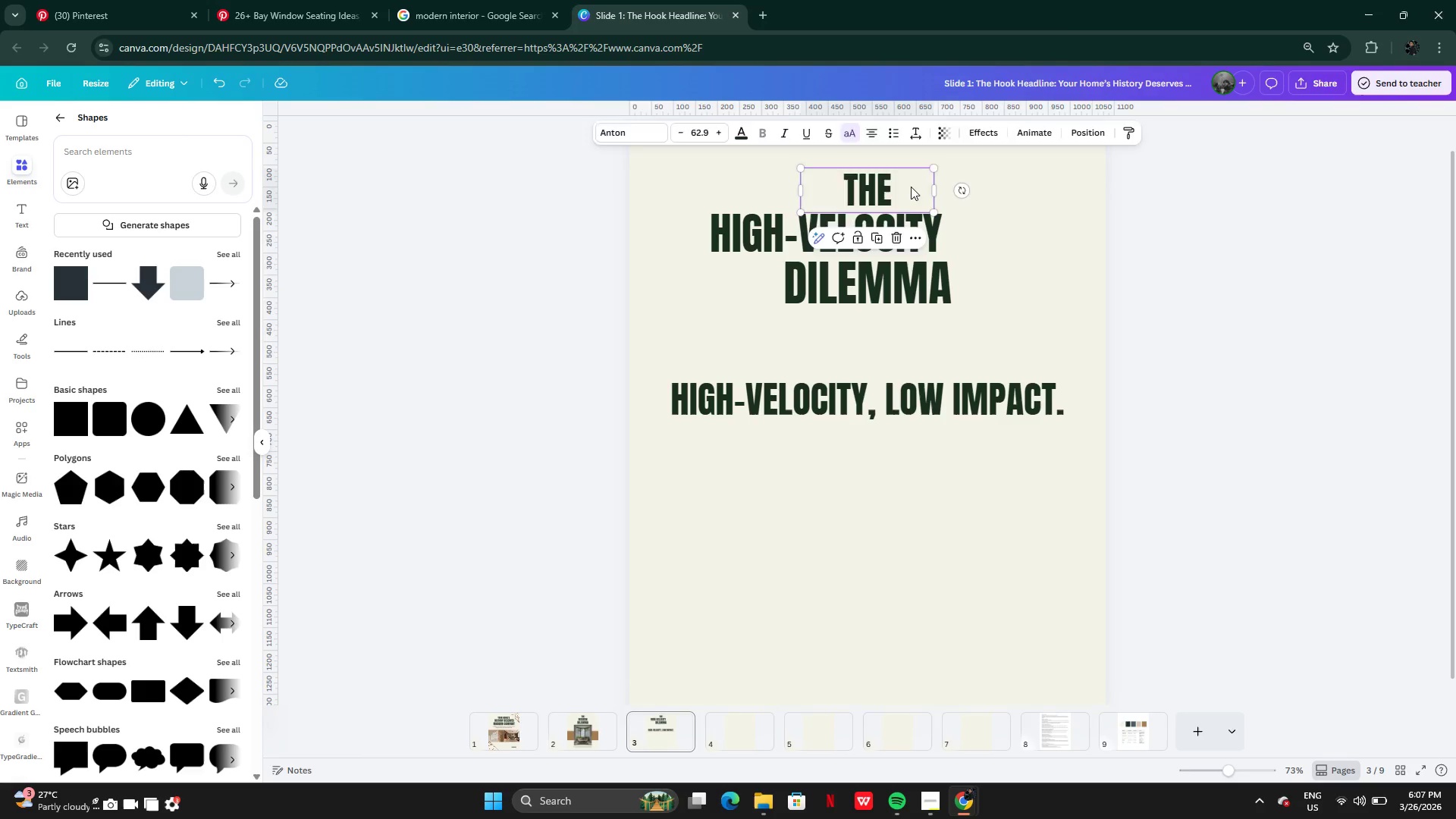 
key(Backspace)
 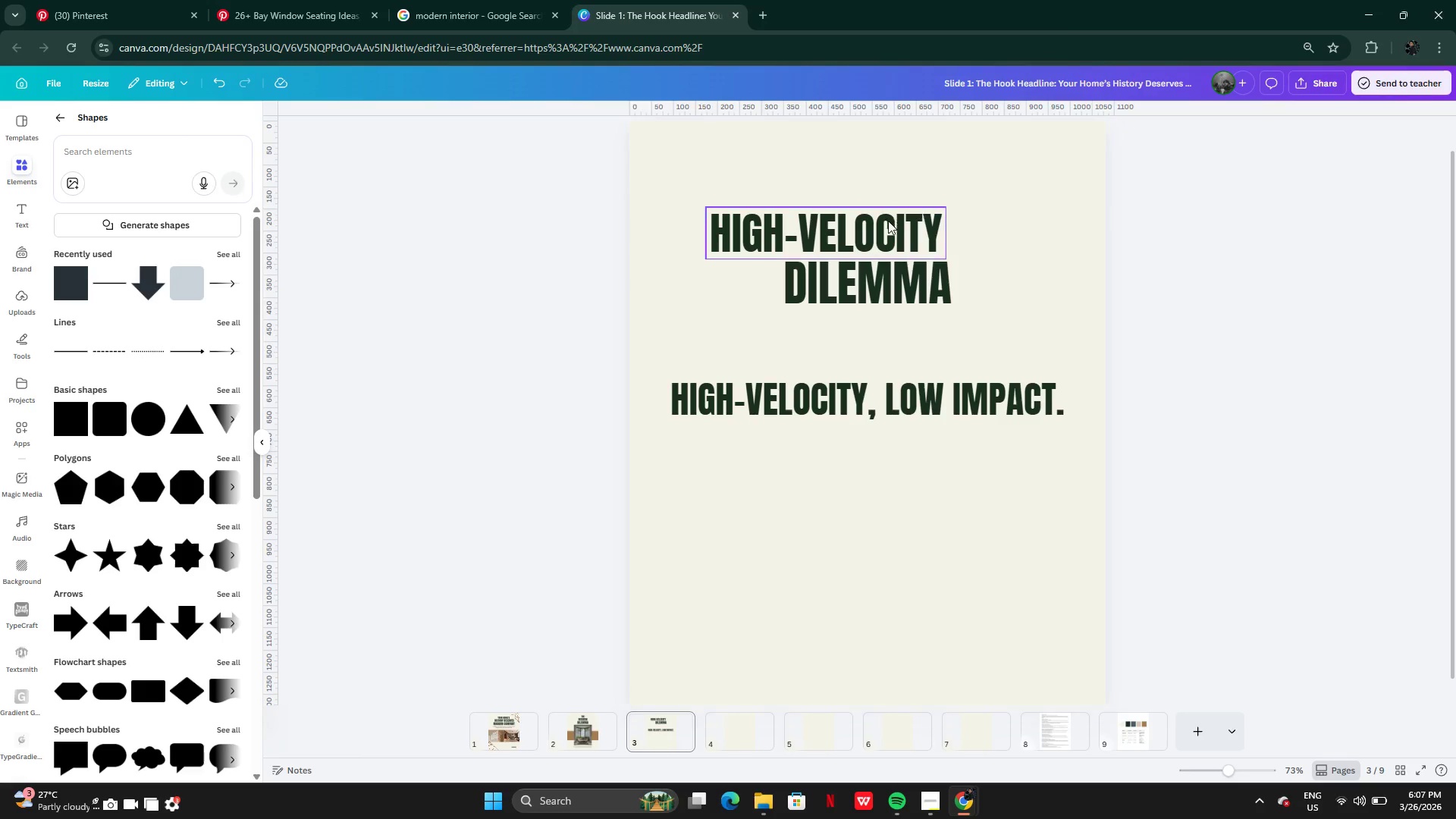 
left_click_drag(start_coordinate=[875, 226], to_coordinate=[918, 220])
 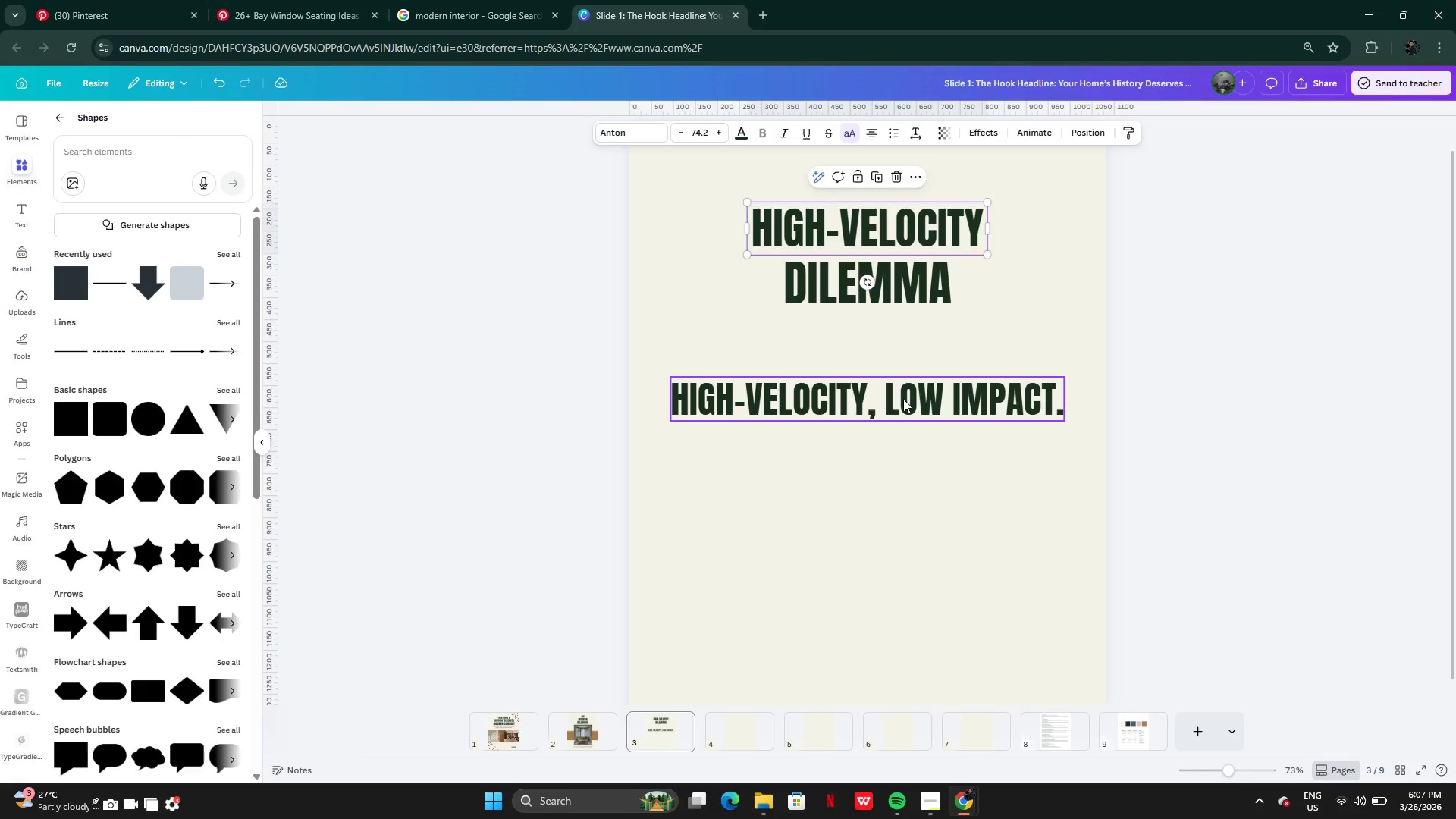 
double_click([903, 399])
 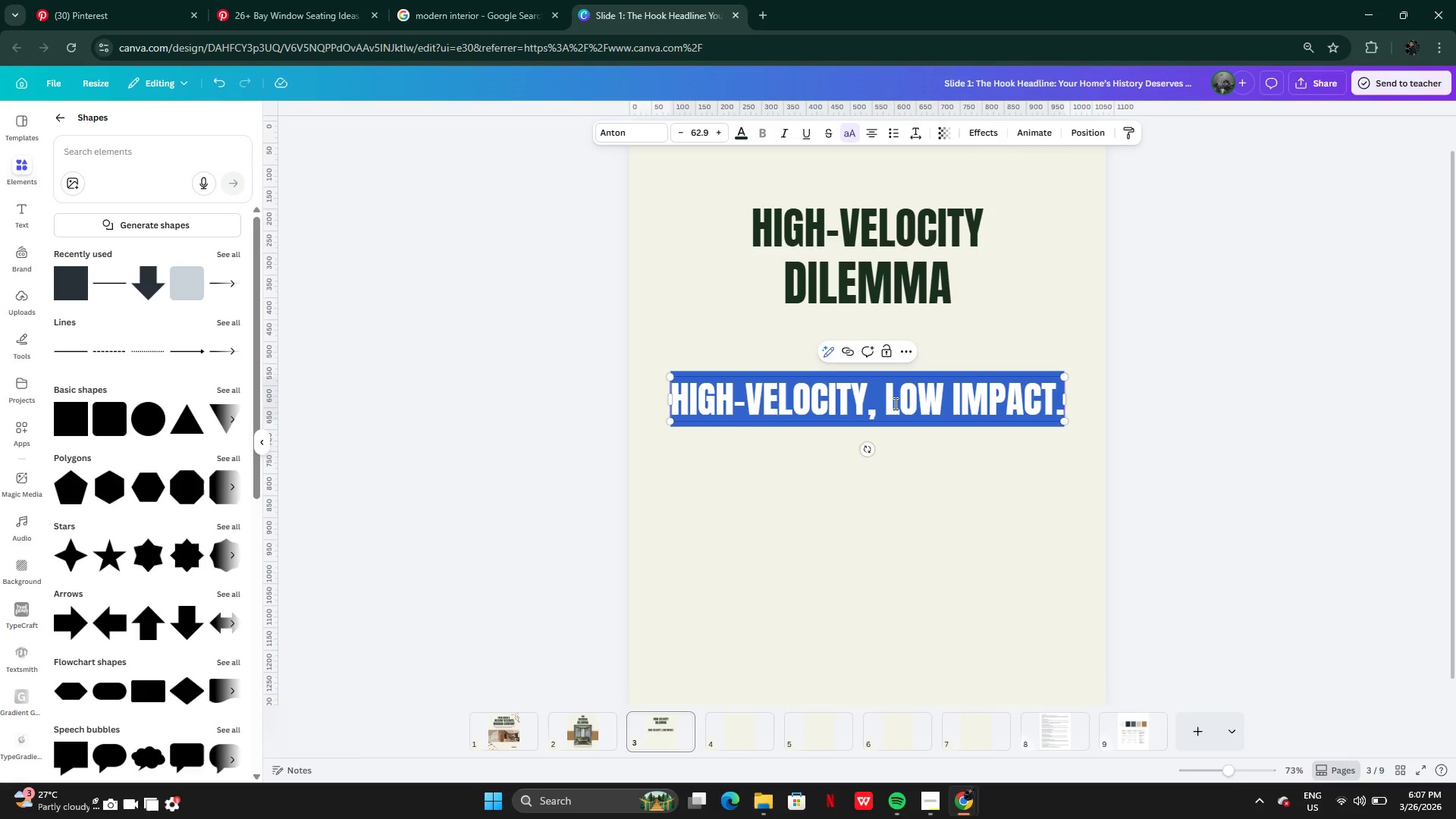 
left_click([893, 405])
 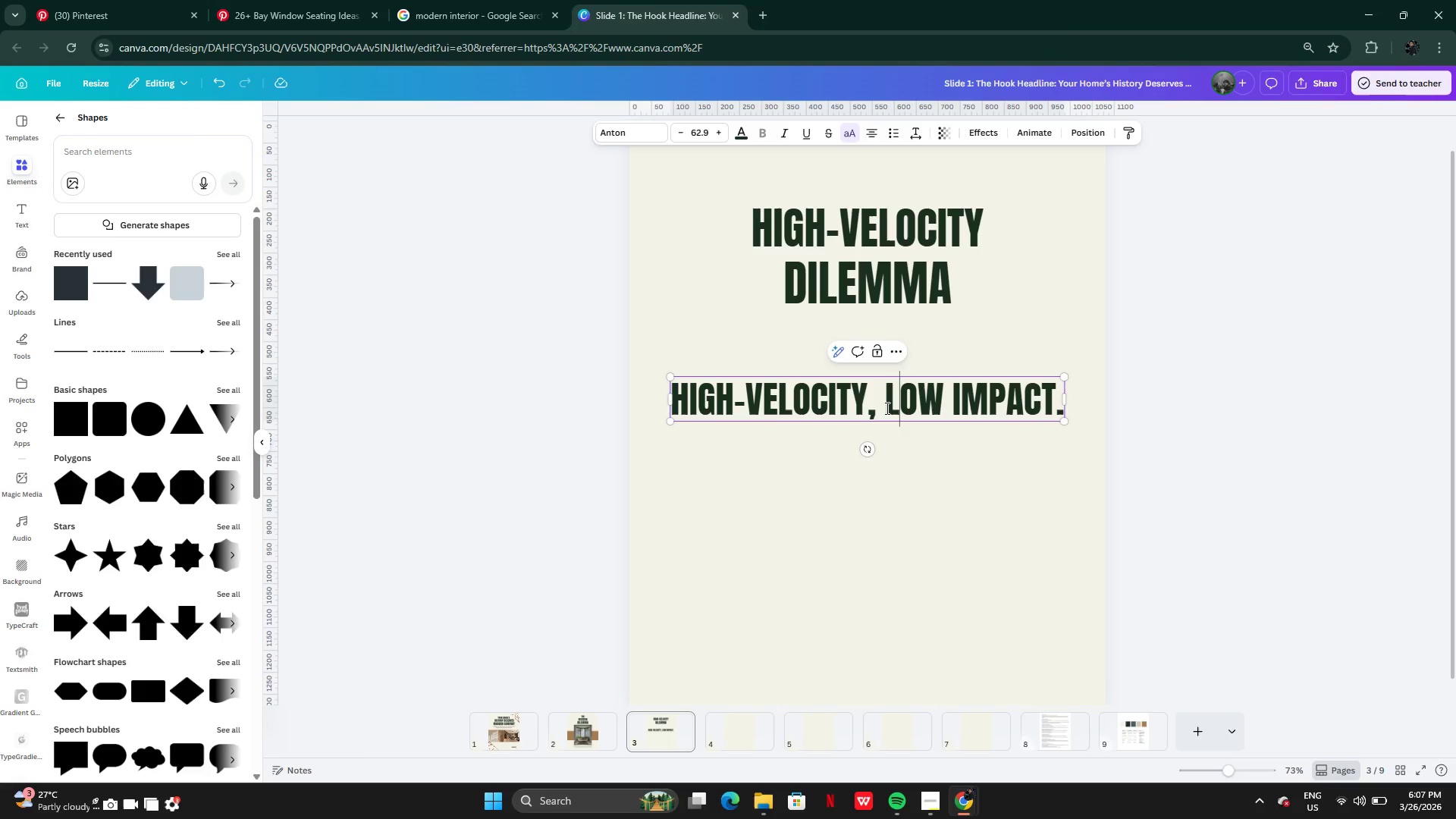 
left_click_drag(start_coordinate=[886, 408], to_coordinate=[1053, 417])
 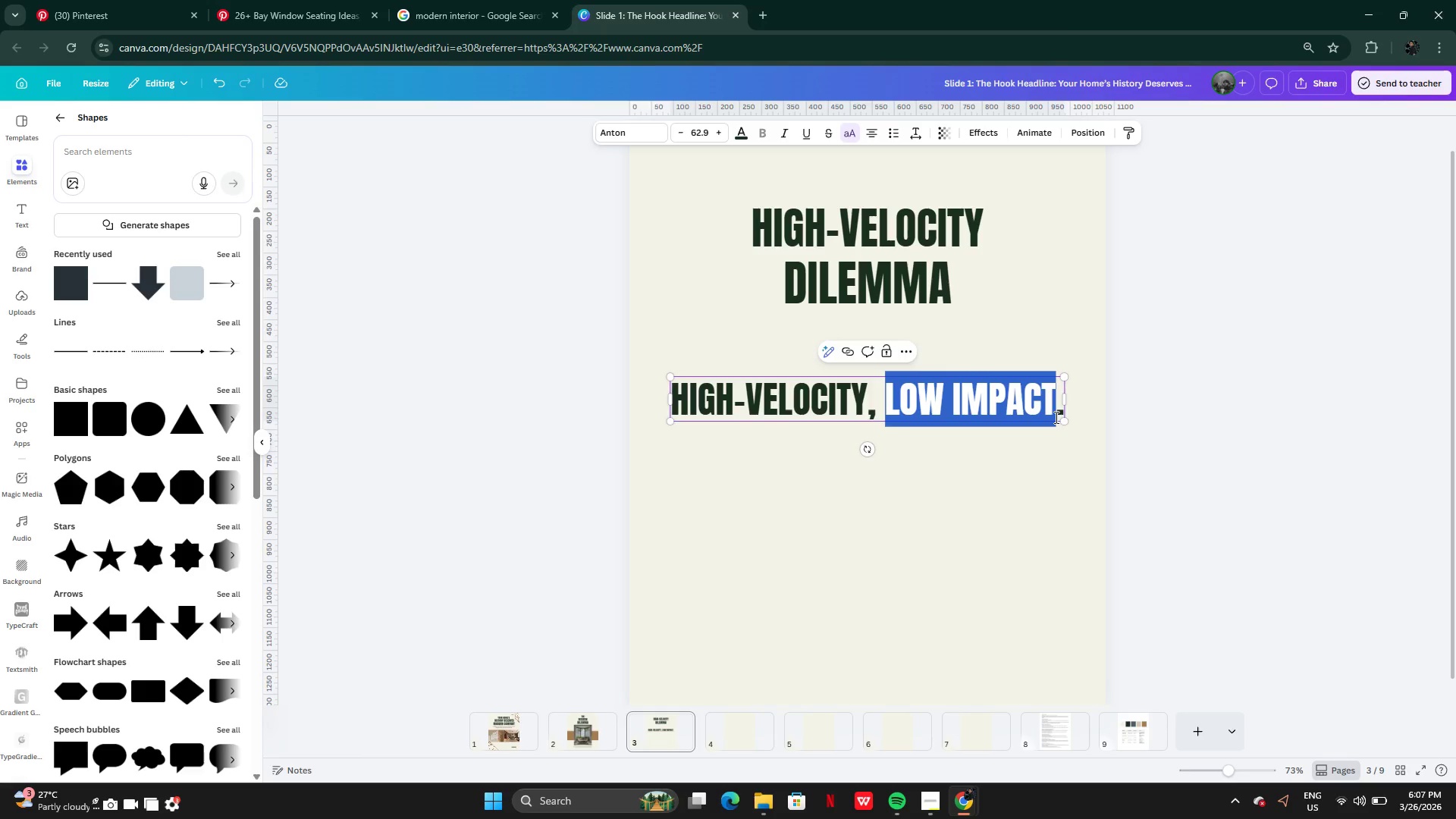 
key(Backspace)
 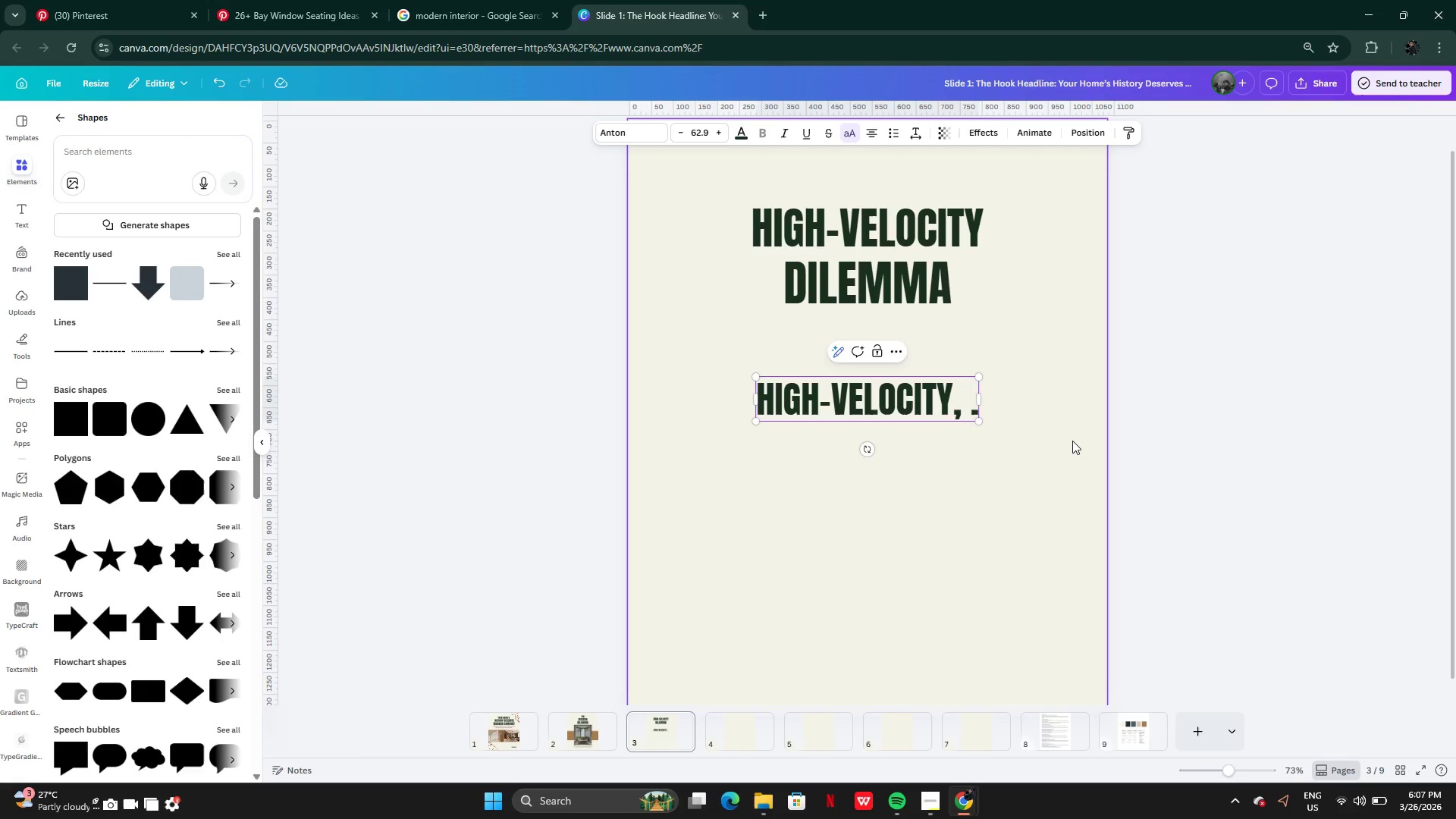 
key(Control+Z)
 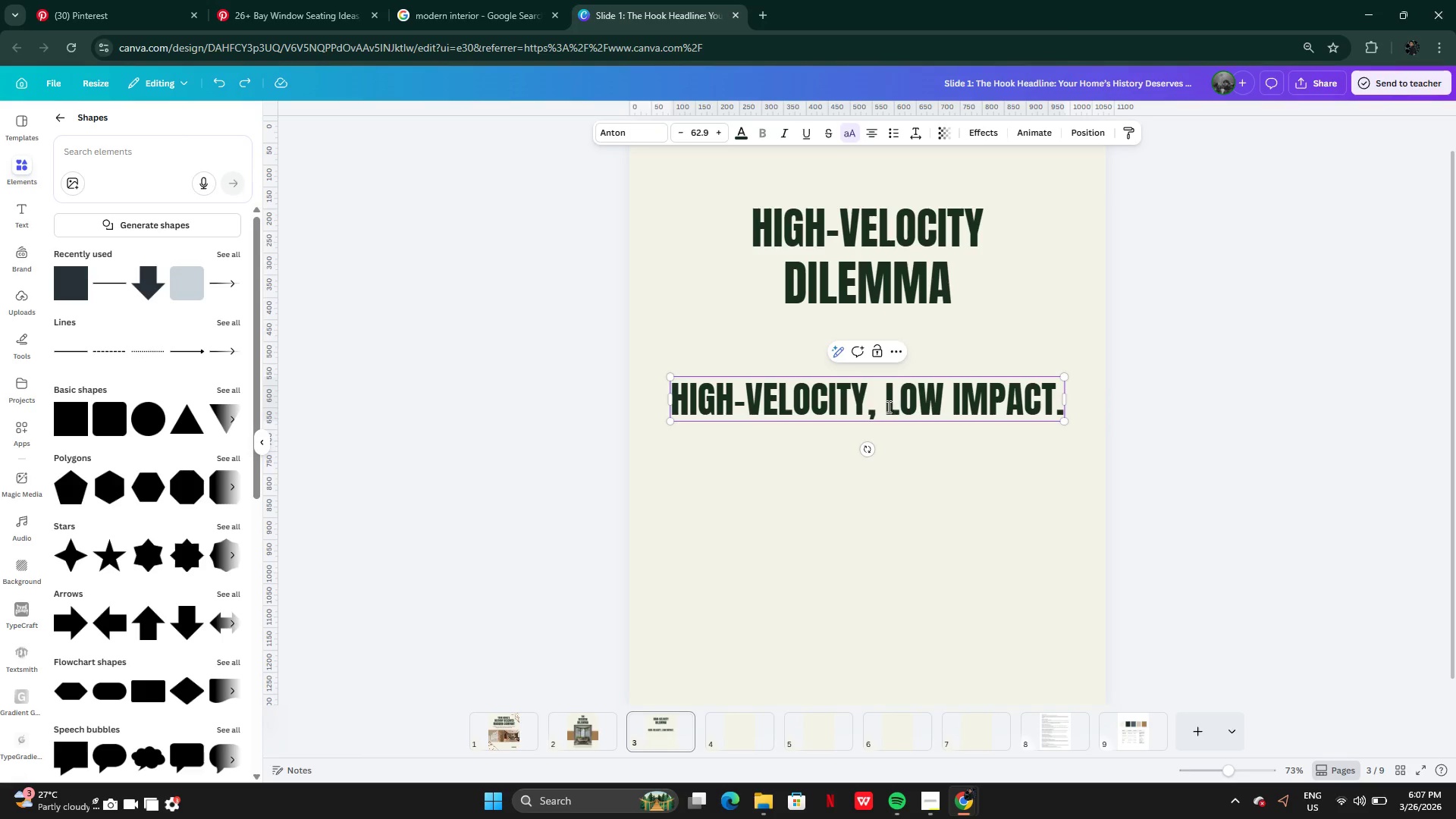 
left_click_drag(start_coordinate=[886, 405], to_coordinate=[1051, 418])
 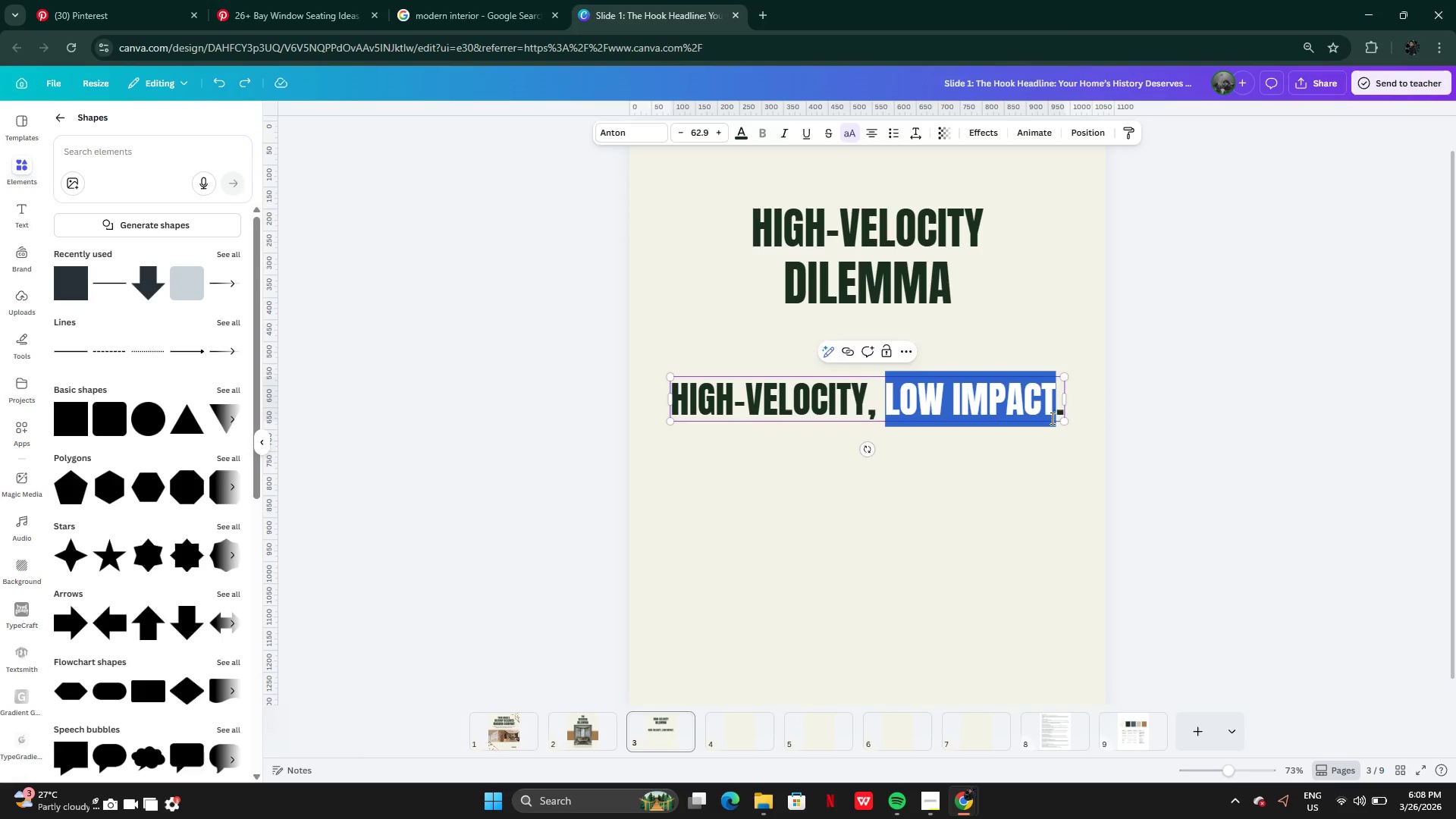 
key(Control+C)
 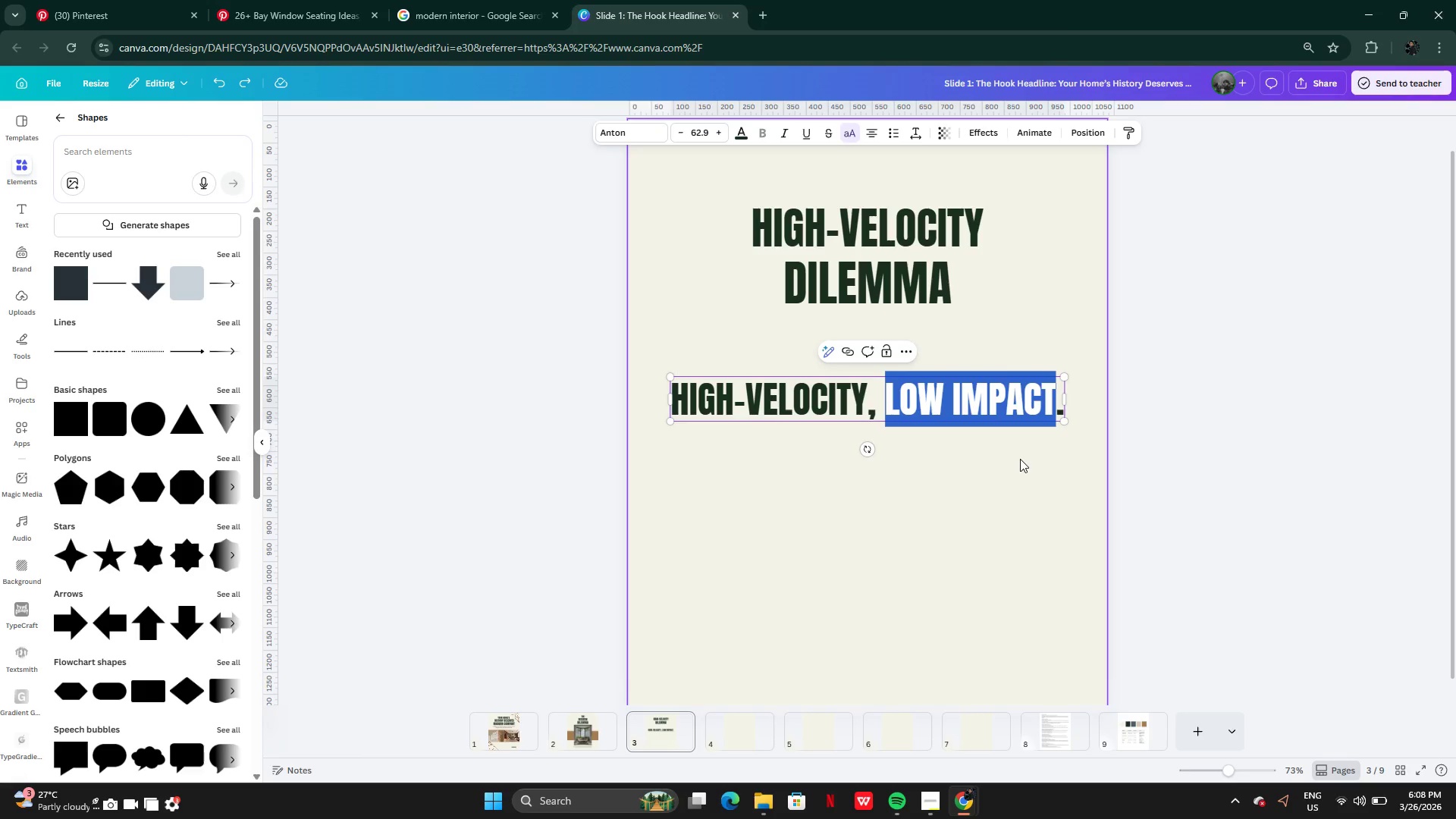 
key(Backspace)
 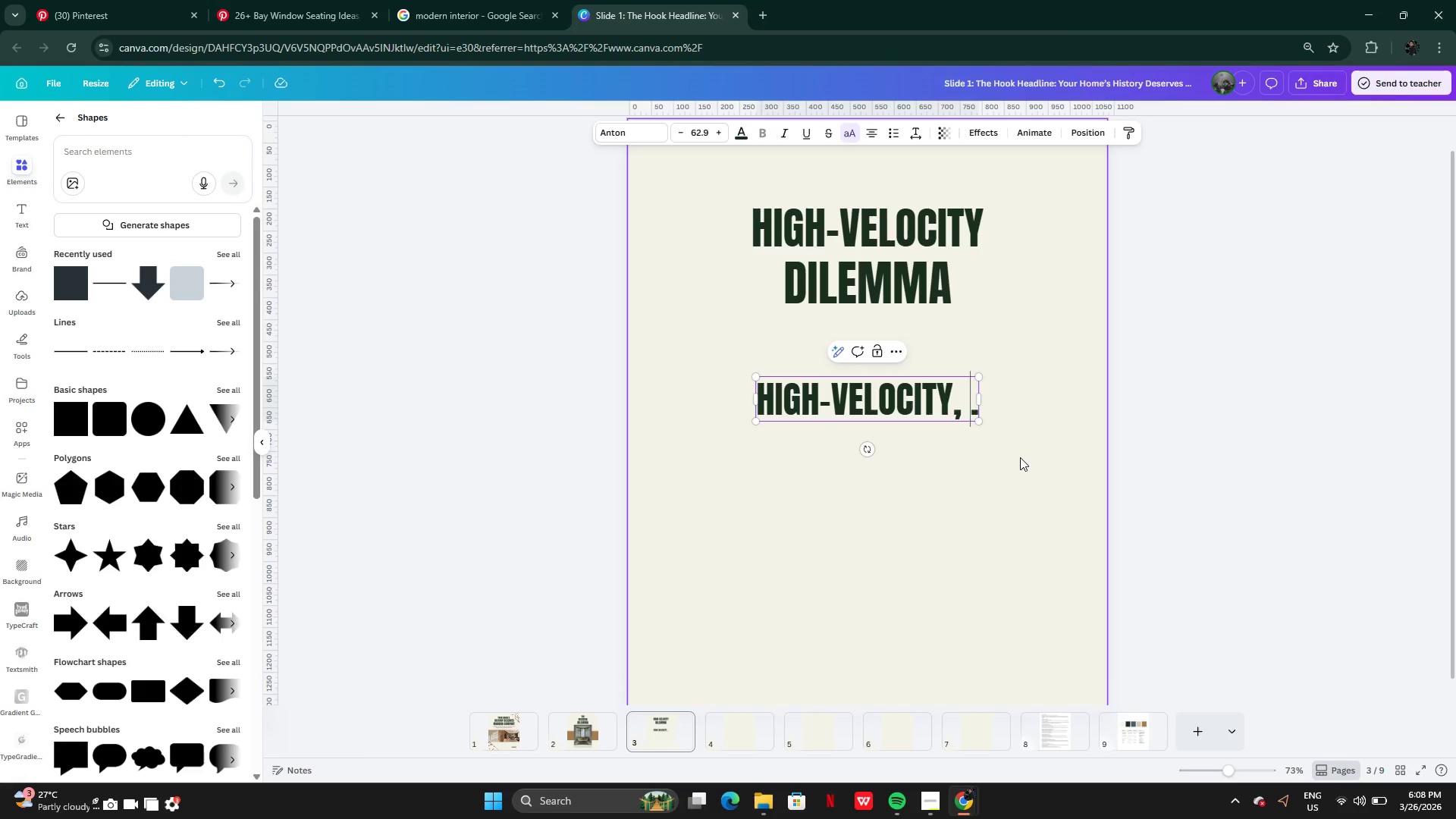 
left_click([1021, 457])
 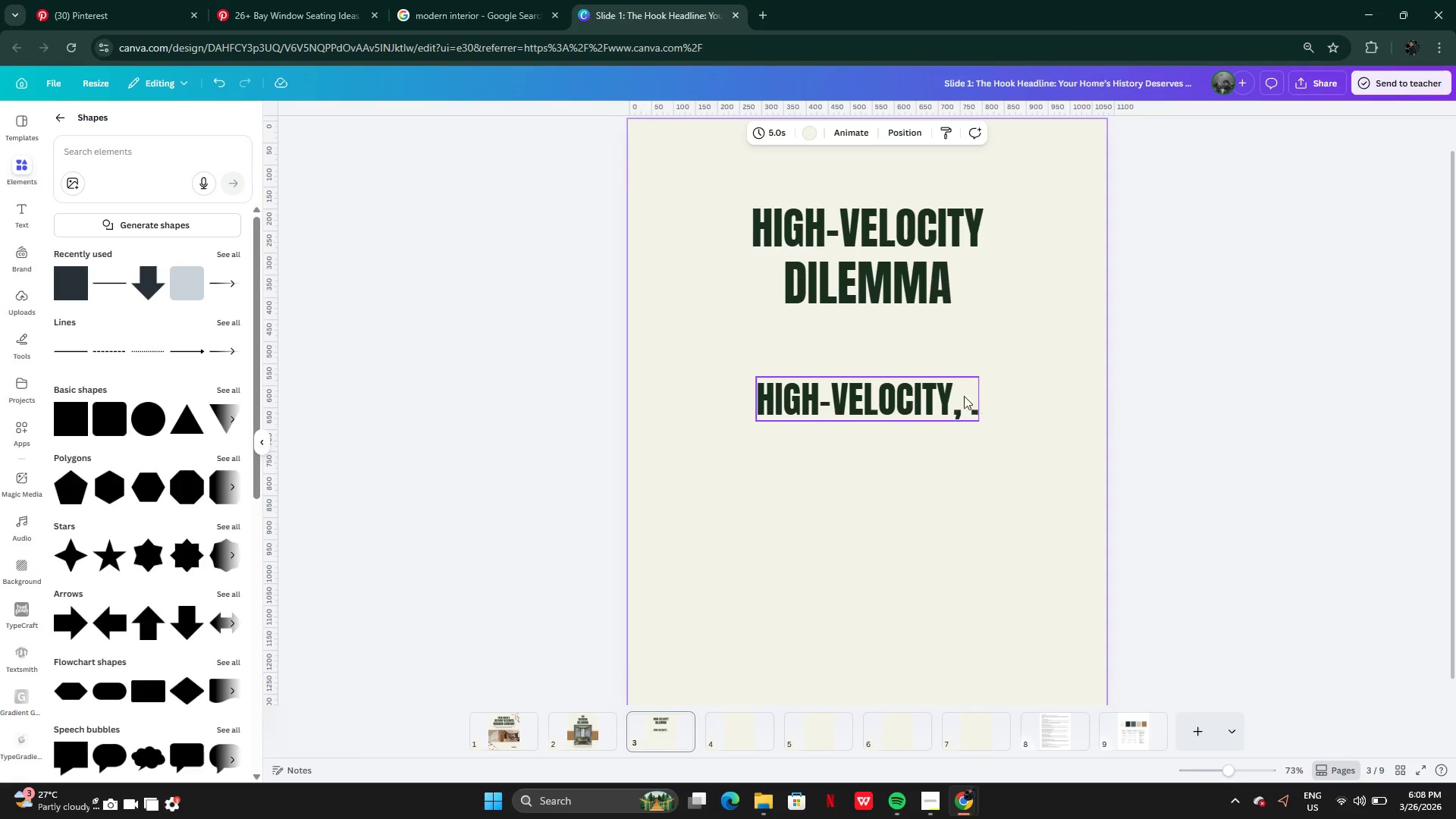 
left_click([943, 395])
 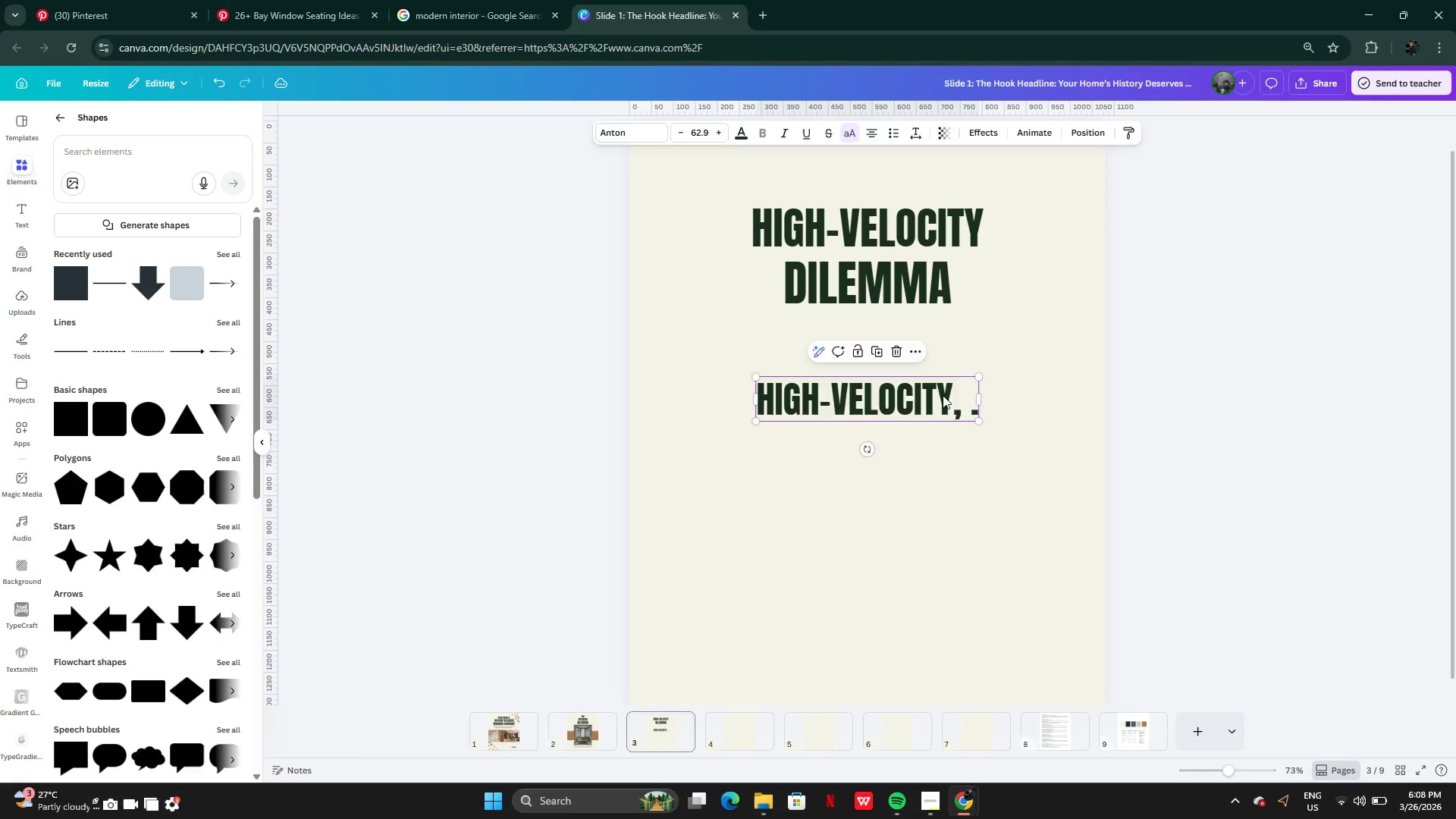 
key(Backspace)
 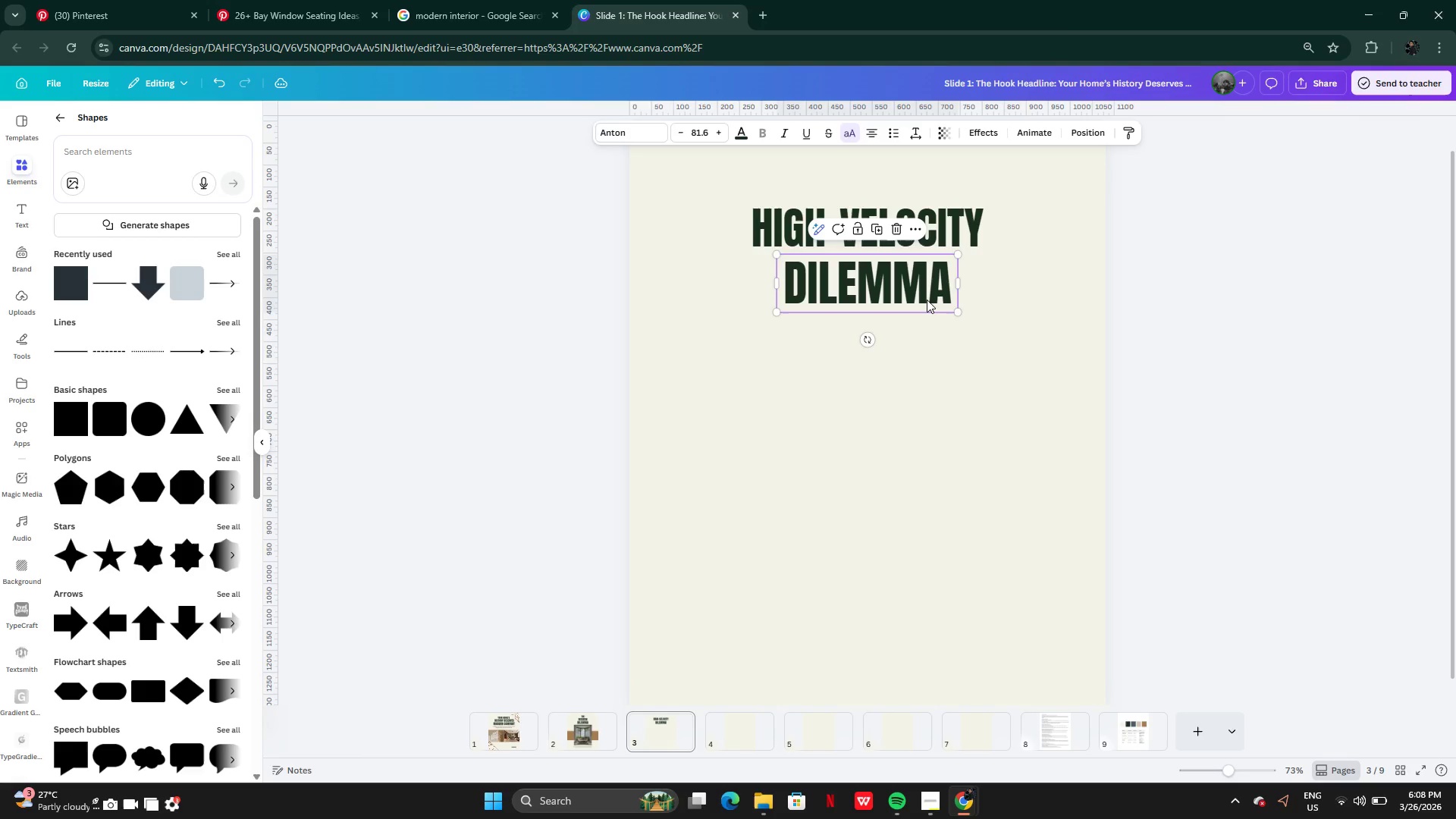 
double_click([927, 300])
 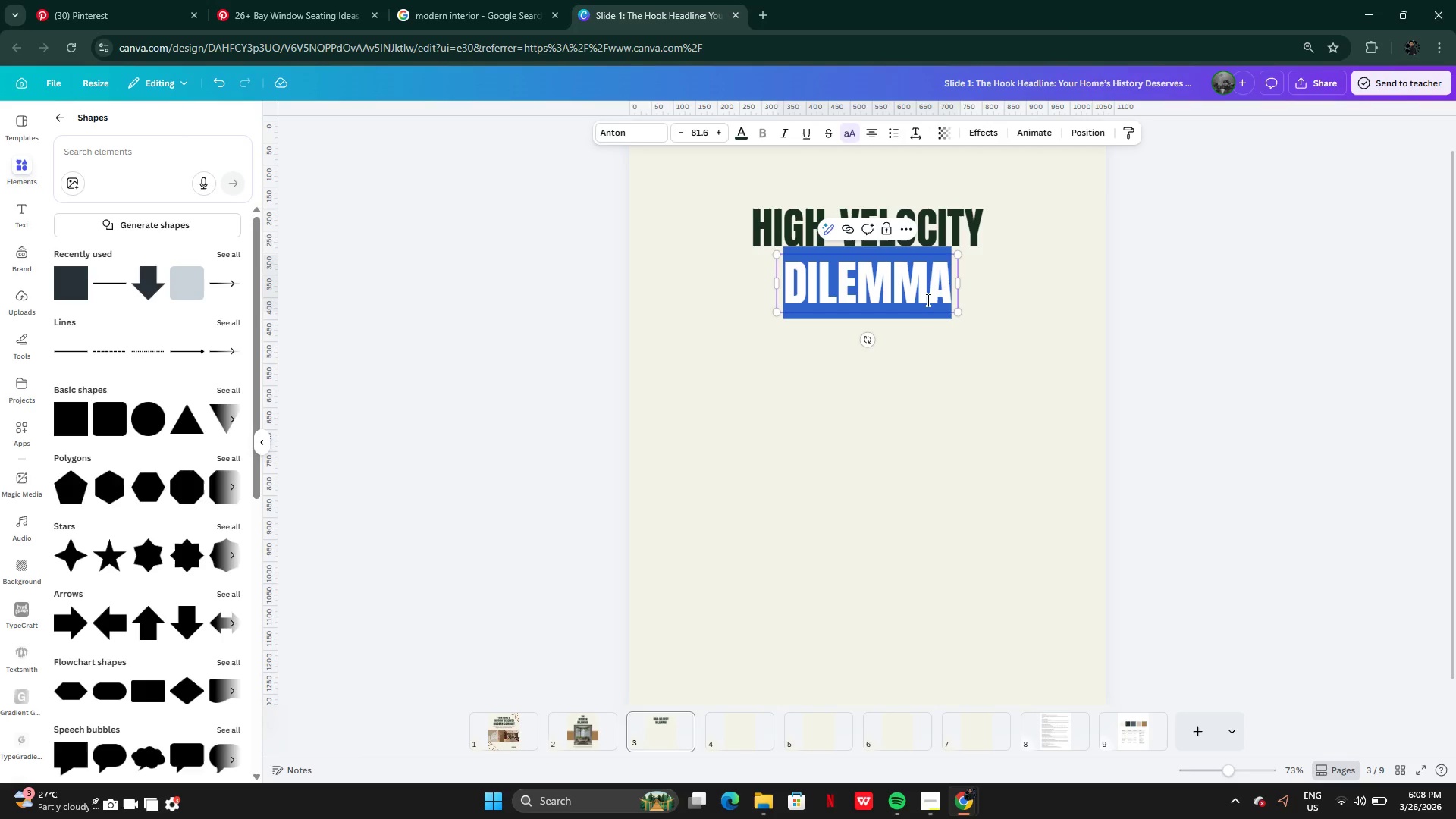 
key(Control+V)
 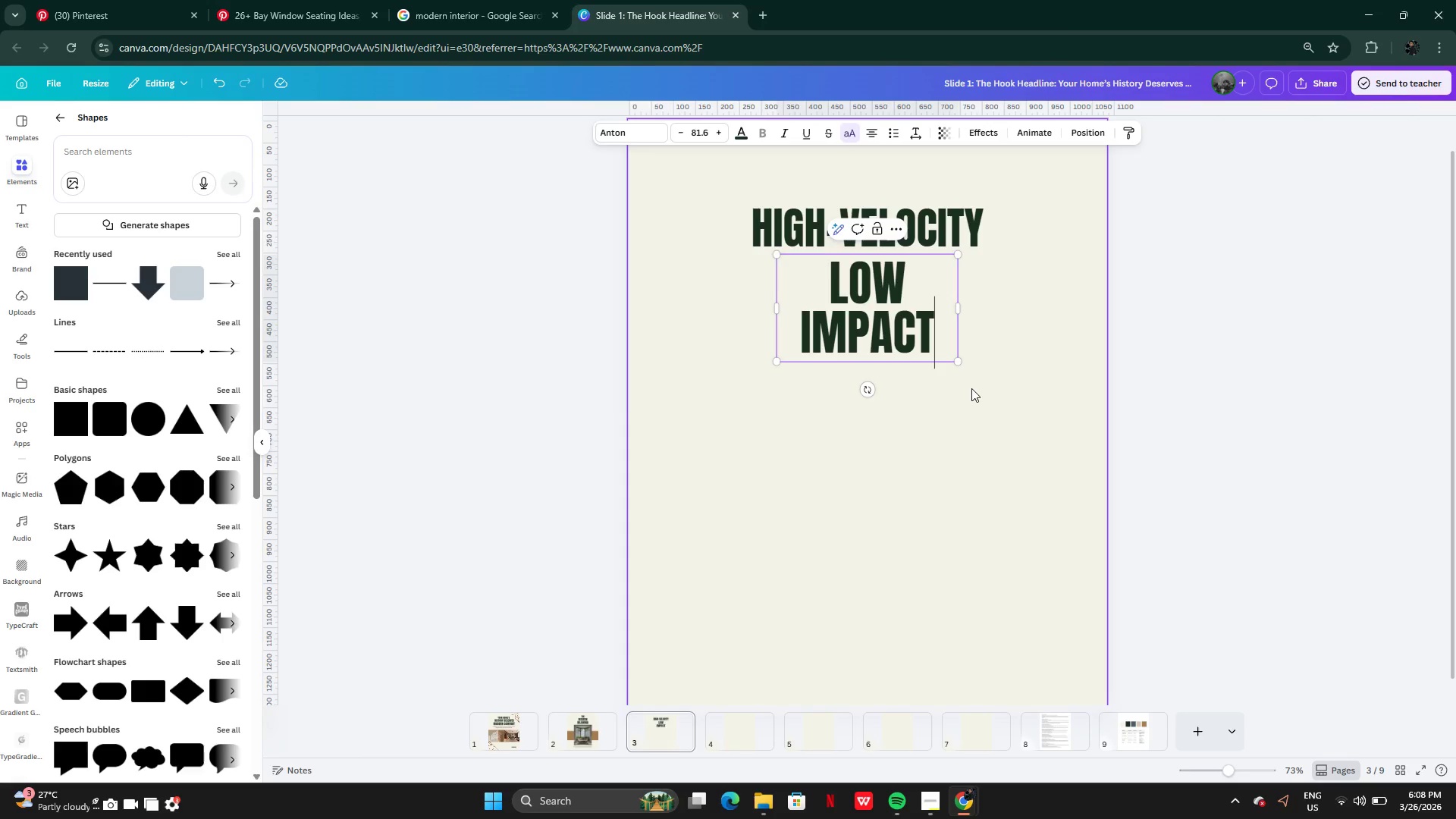 
left_click([971, 388])
 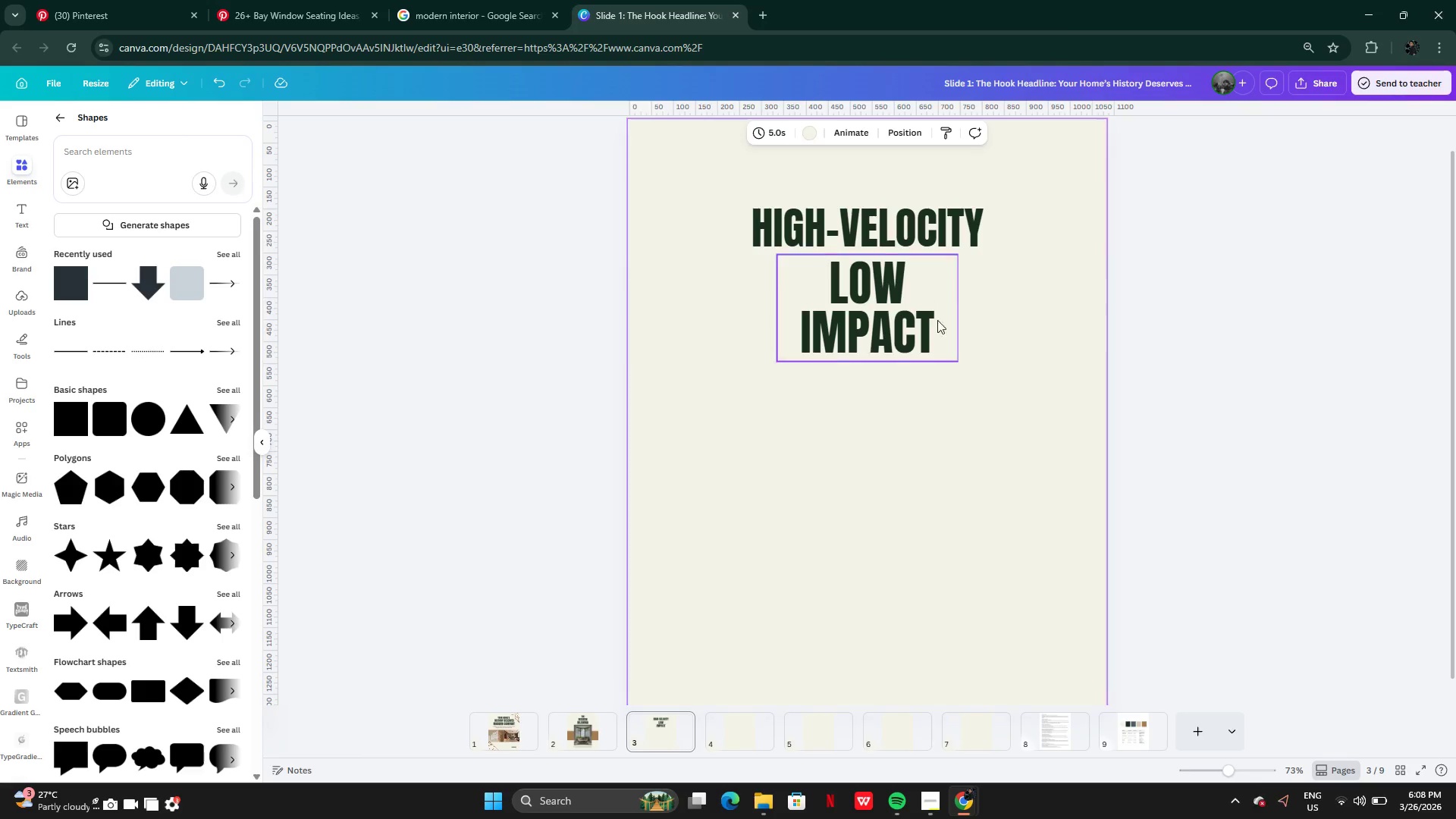 
left_click([929, 319])
 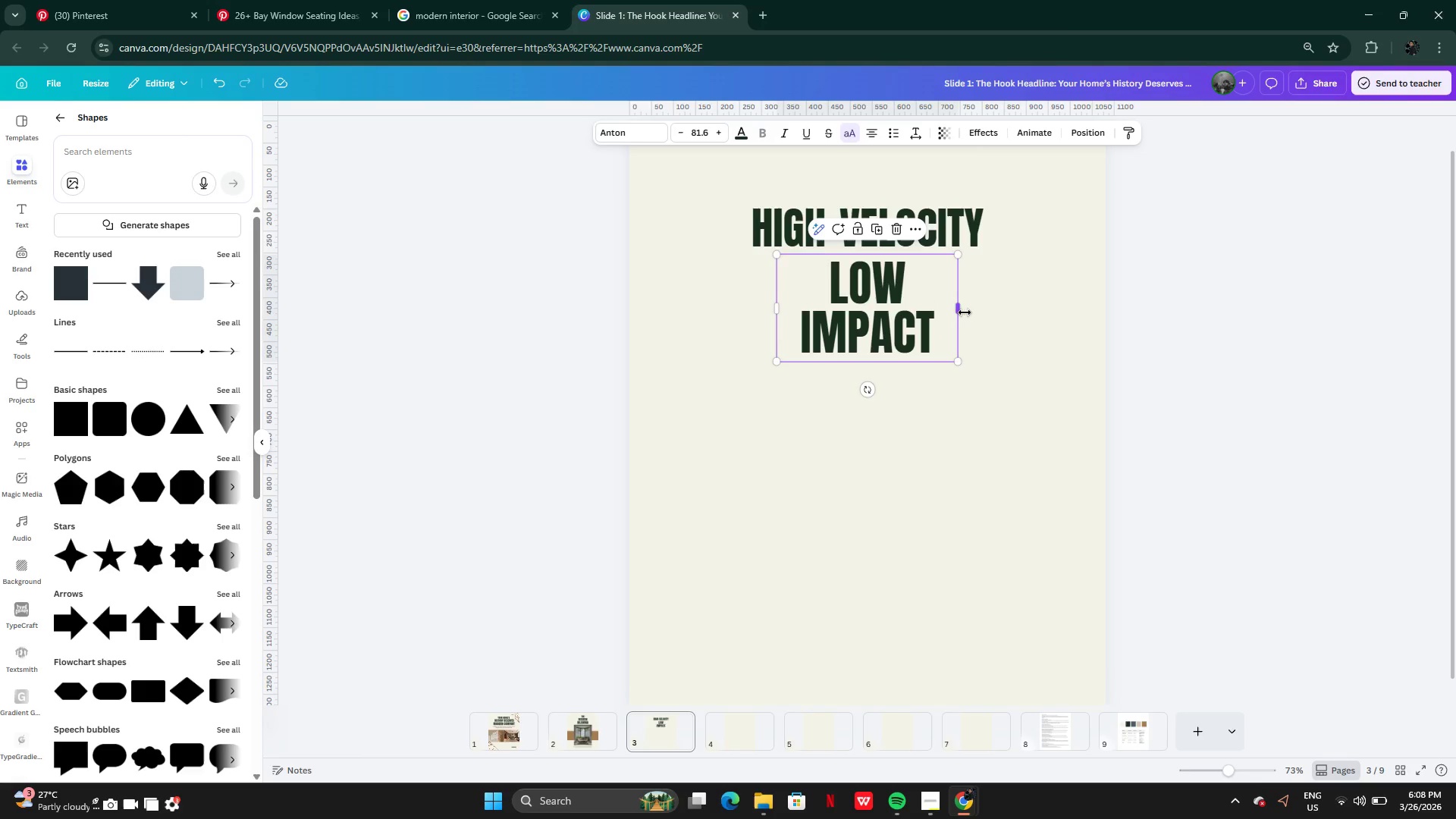 
left_click_drag(start_coordinate=[963, 312], to_coordinate=[1006, 308])
 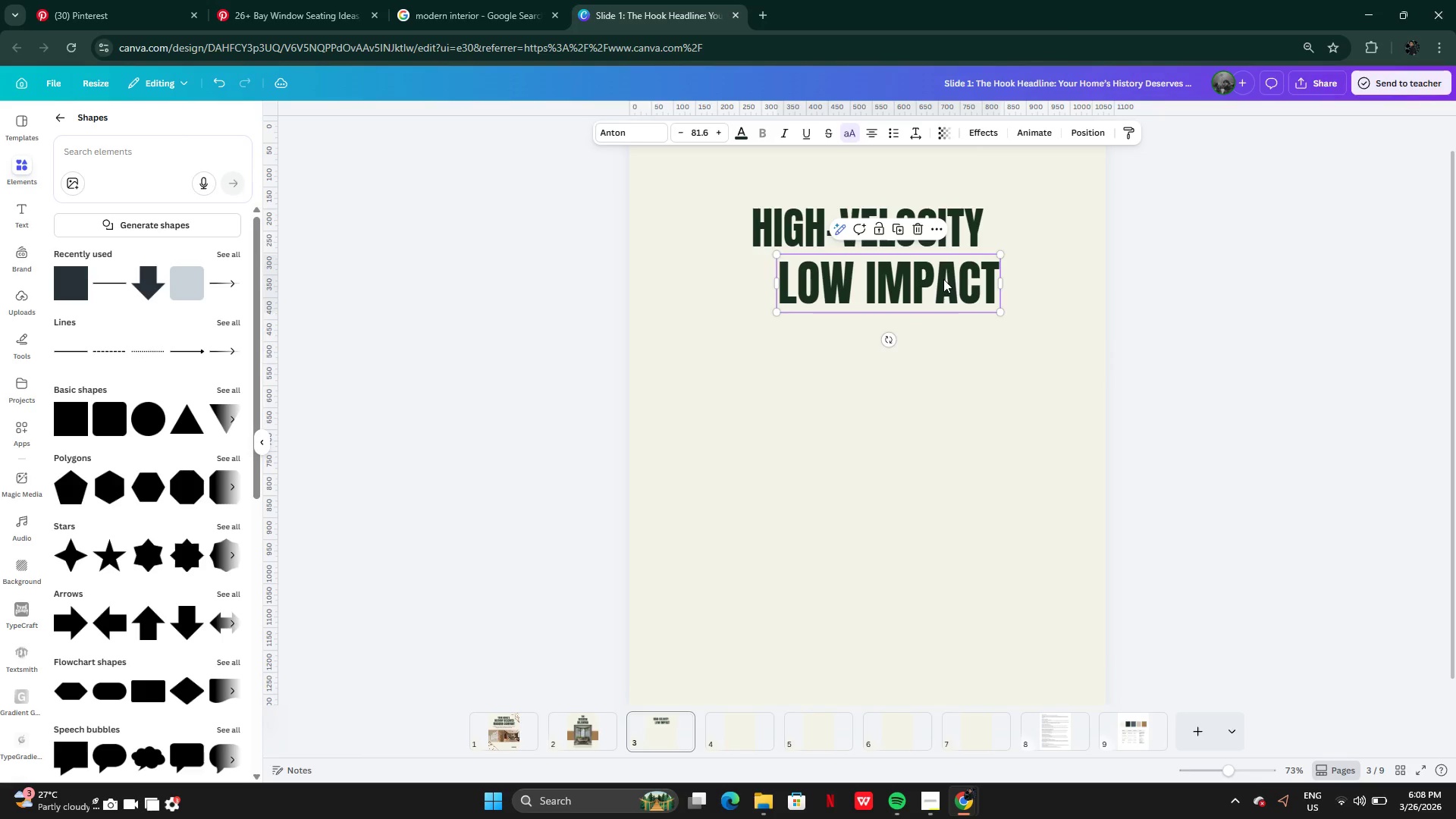 
left_click_drag(start_coordinate=[943, 279], to_coordinate=[921, 275])
 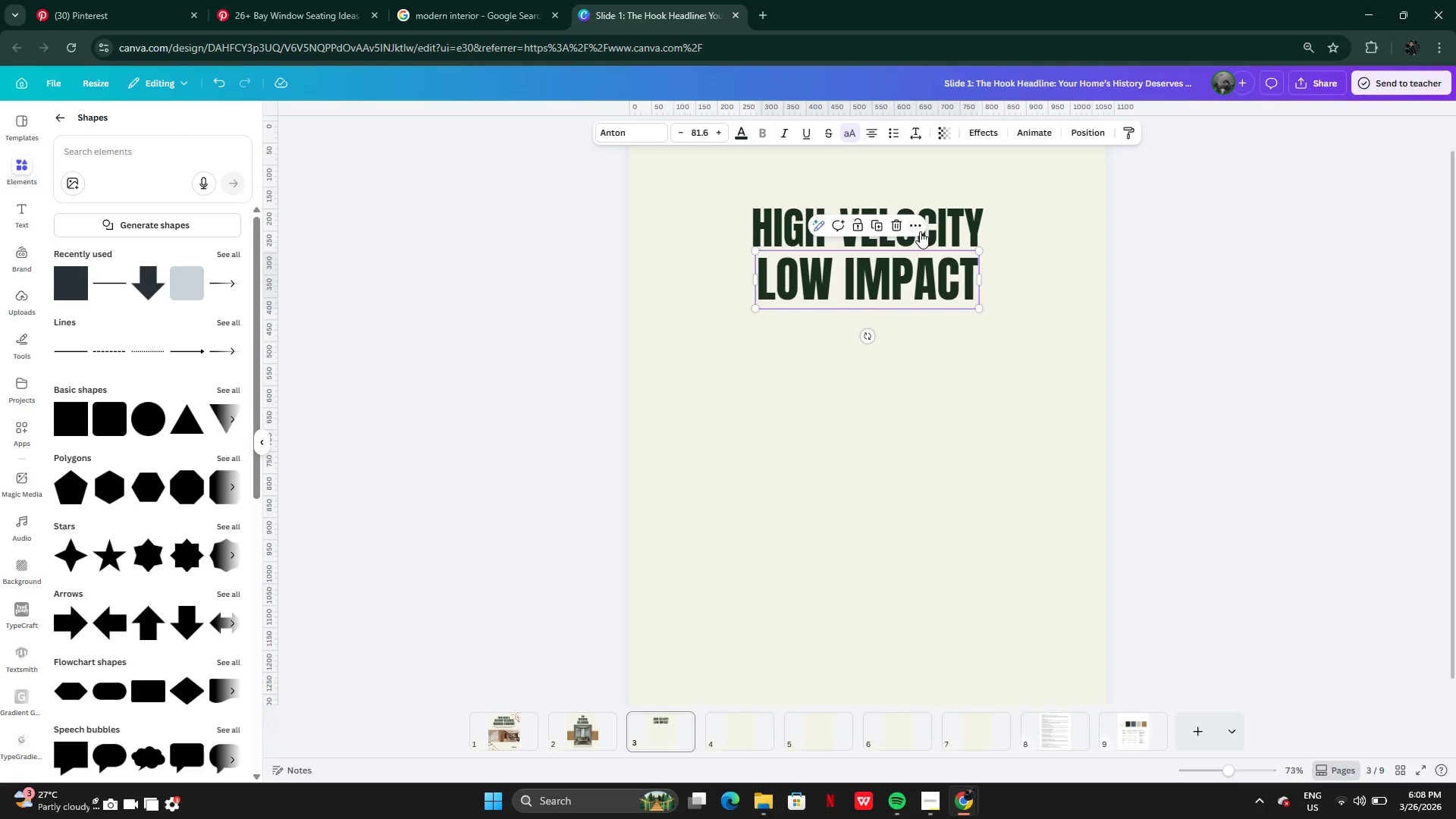 
left_click([925, 228])
 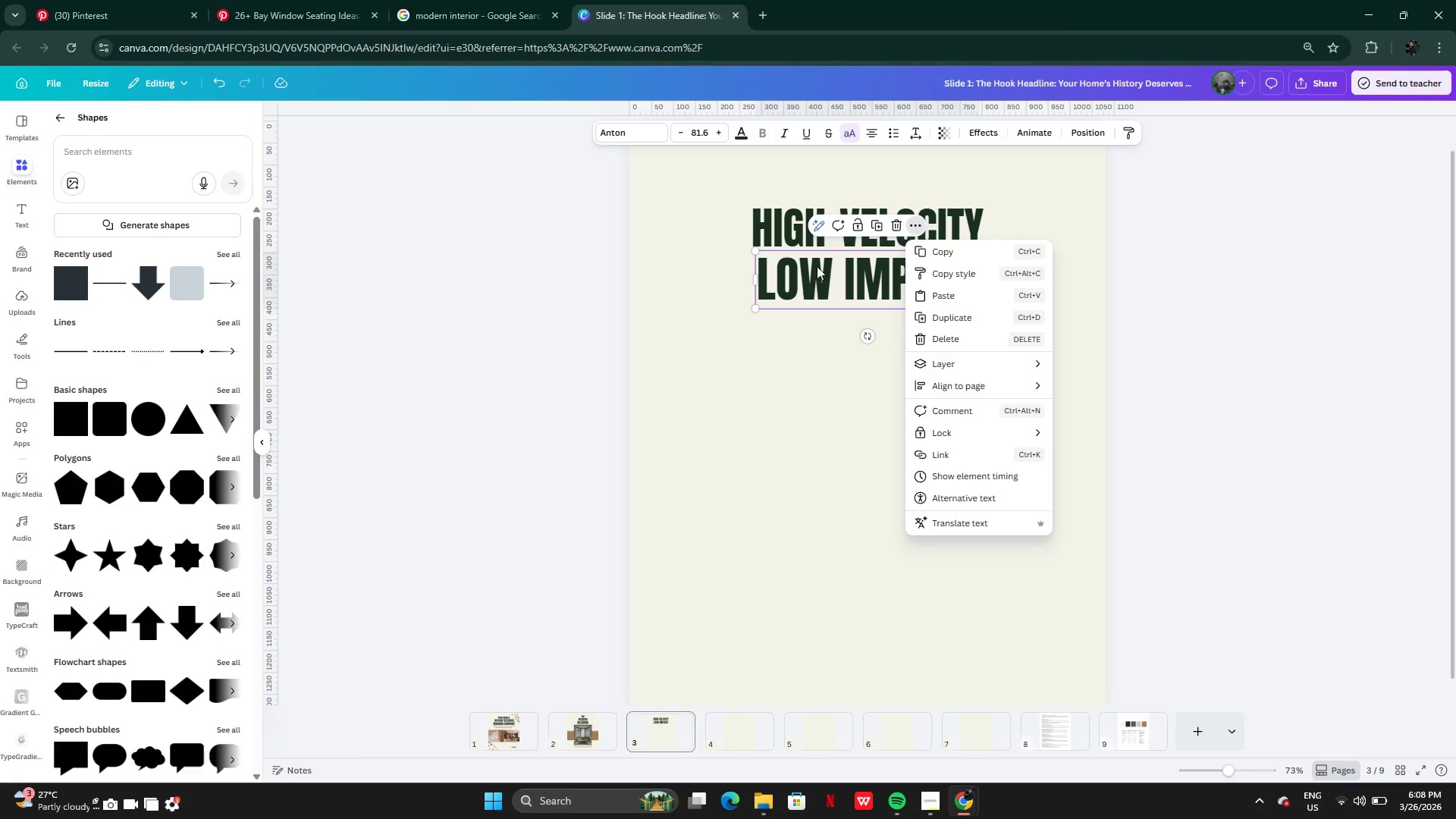 
left_click([810, 272])
 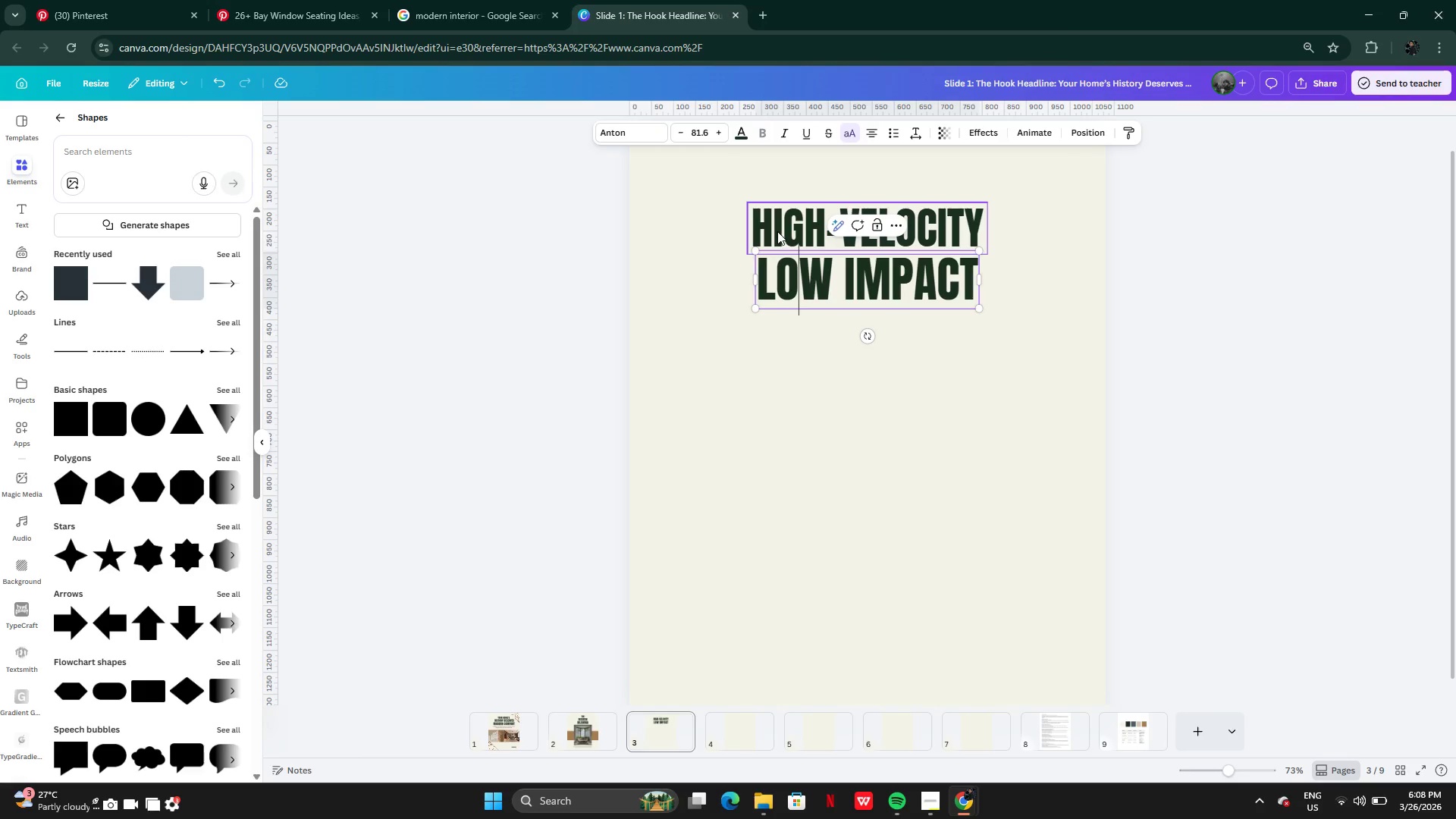 
left_click([777, 231])
 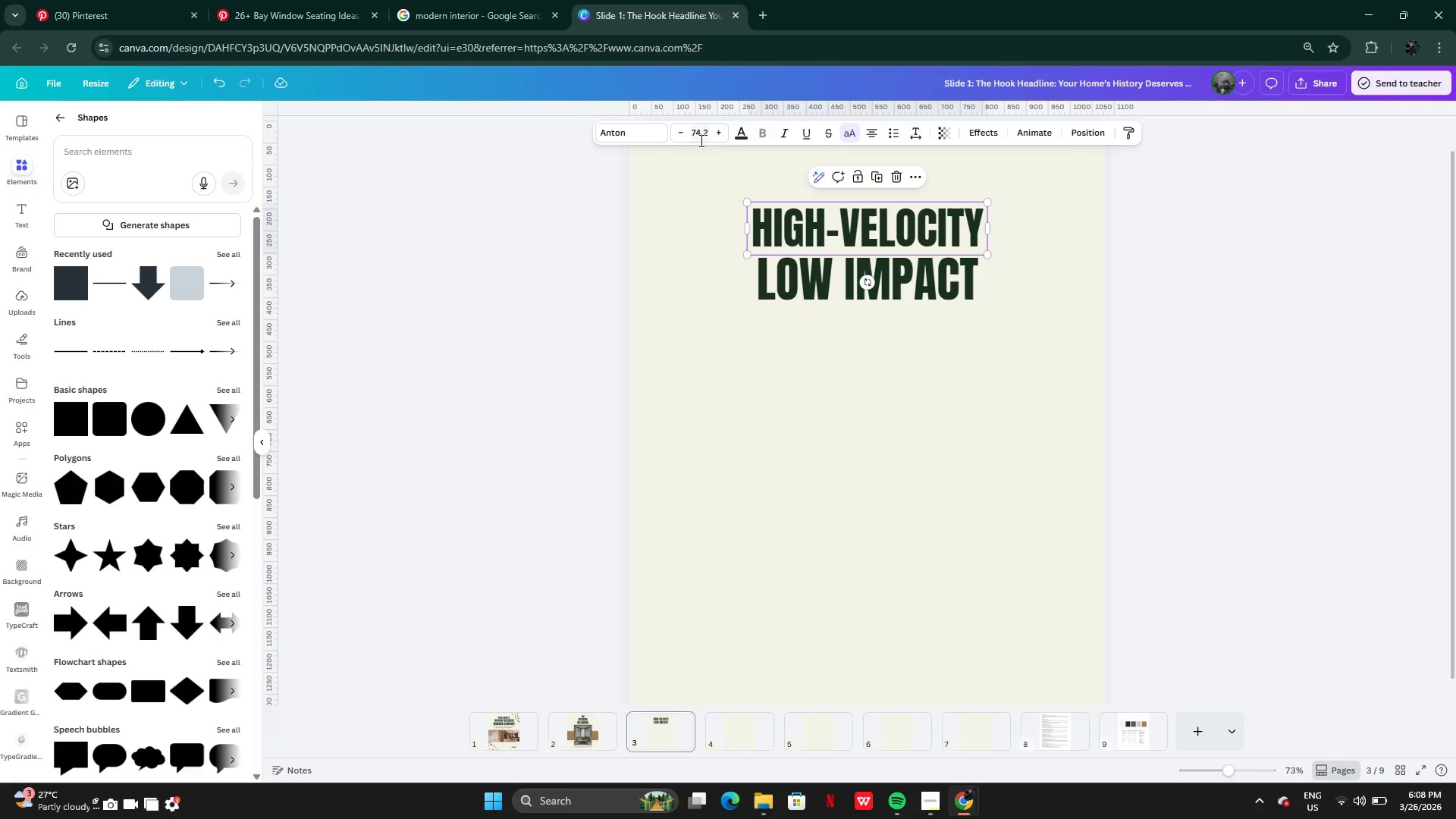 
left_click([676, 133])
 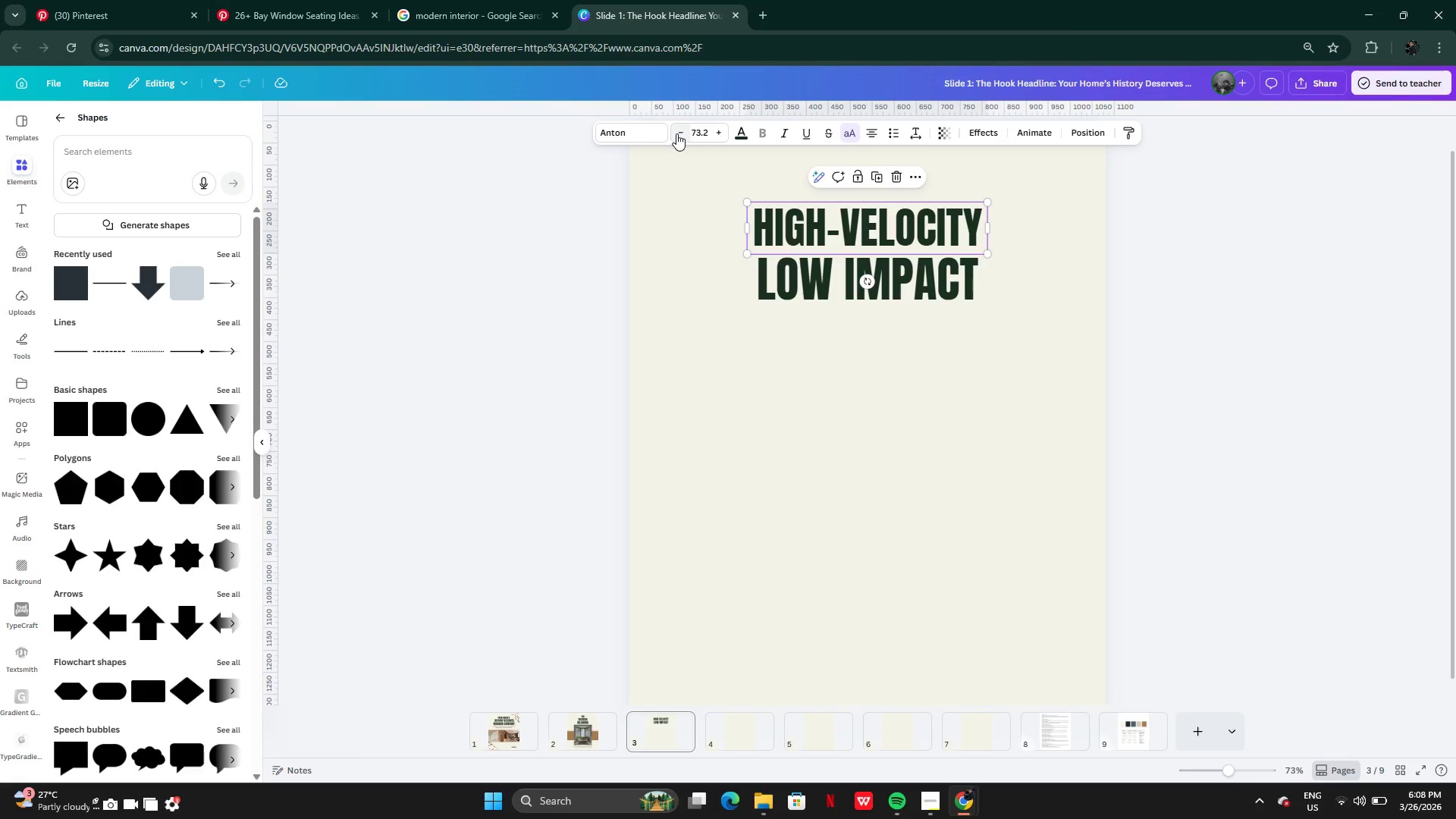 
left_click([676, 133])
 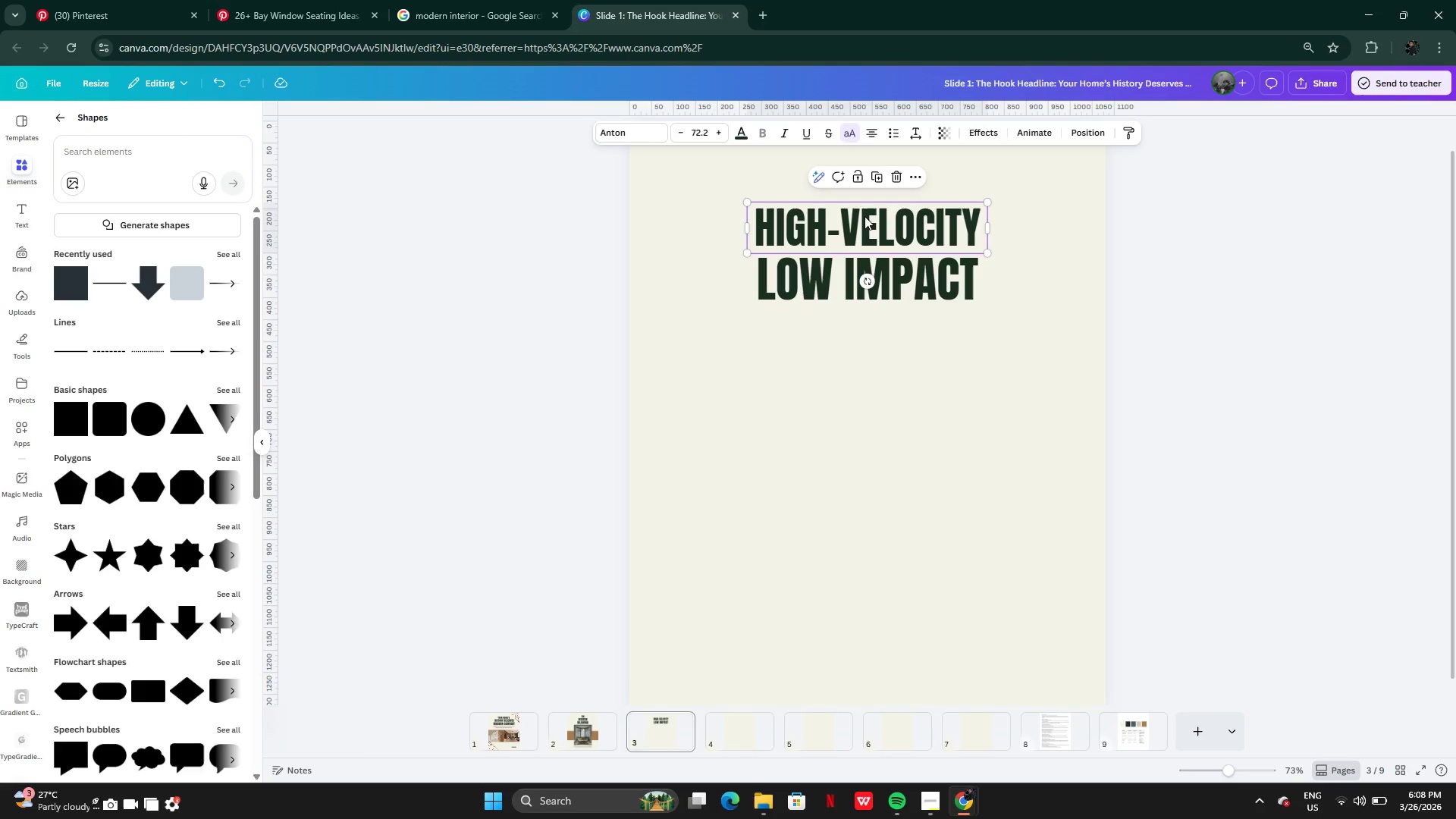 
left_click_drag(start_coordinate=[865, 229], to_coordinate=[867, 233])
 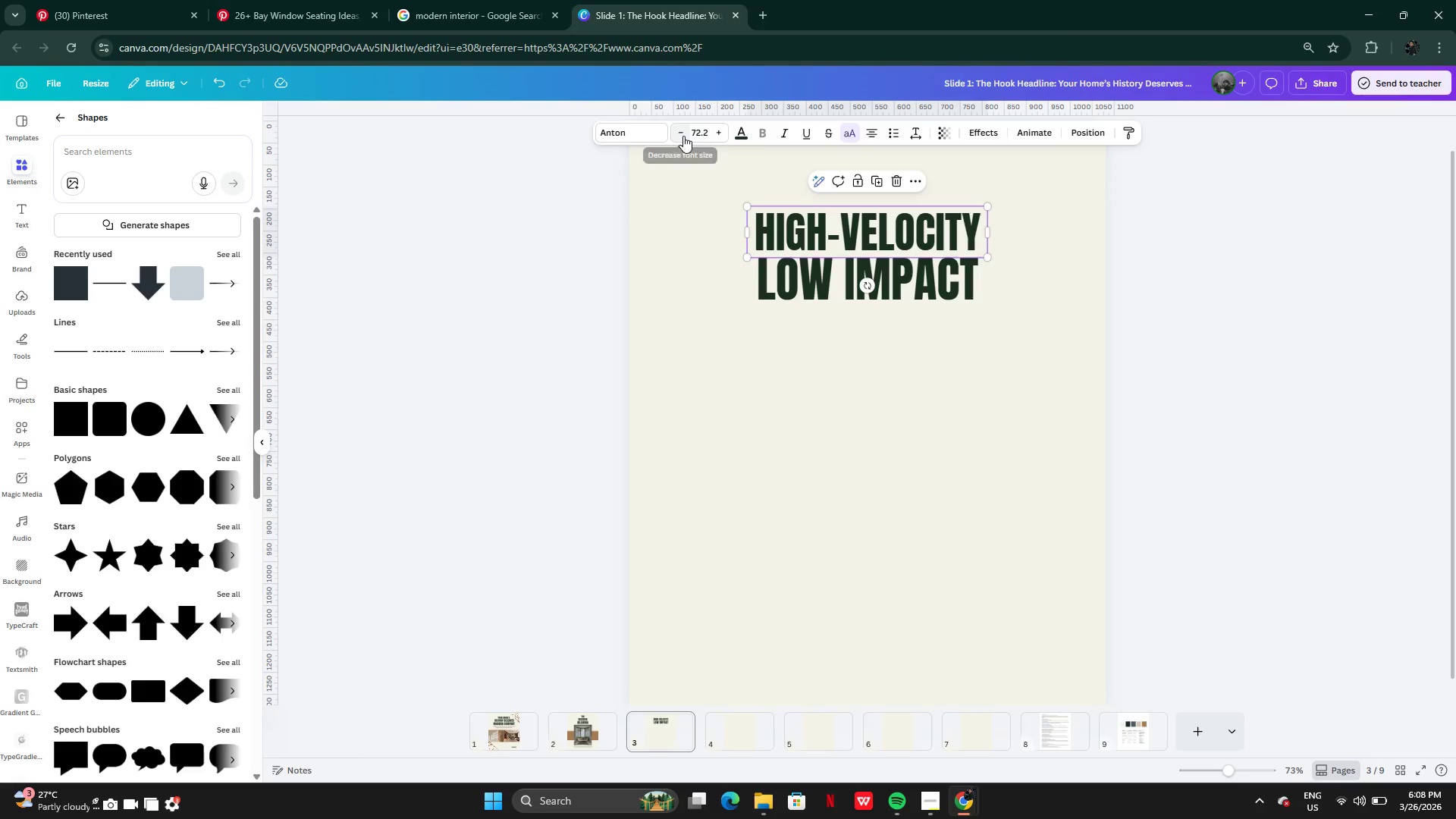 
double_click([683, 136])
 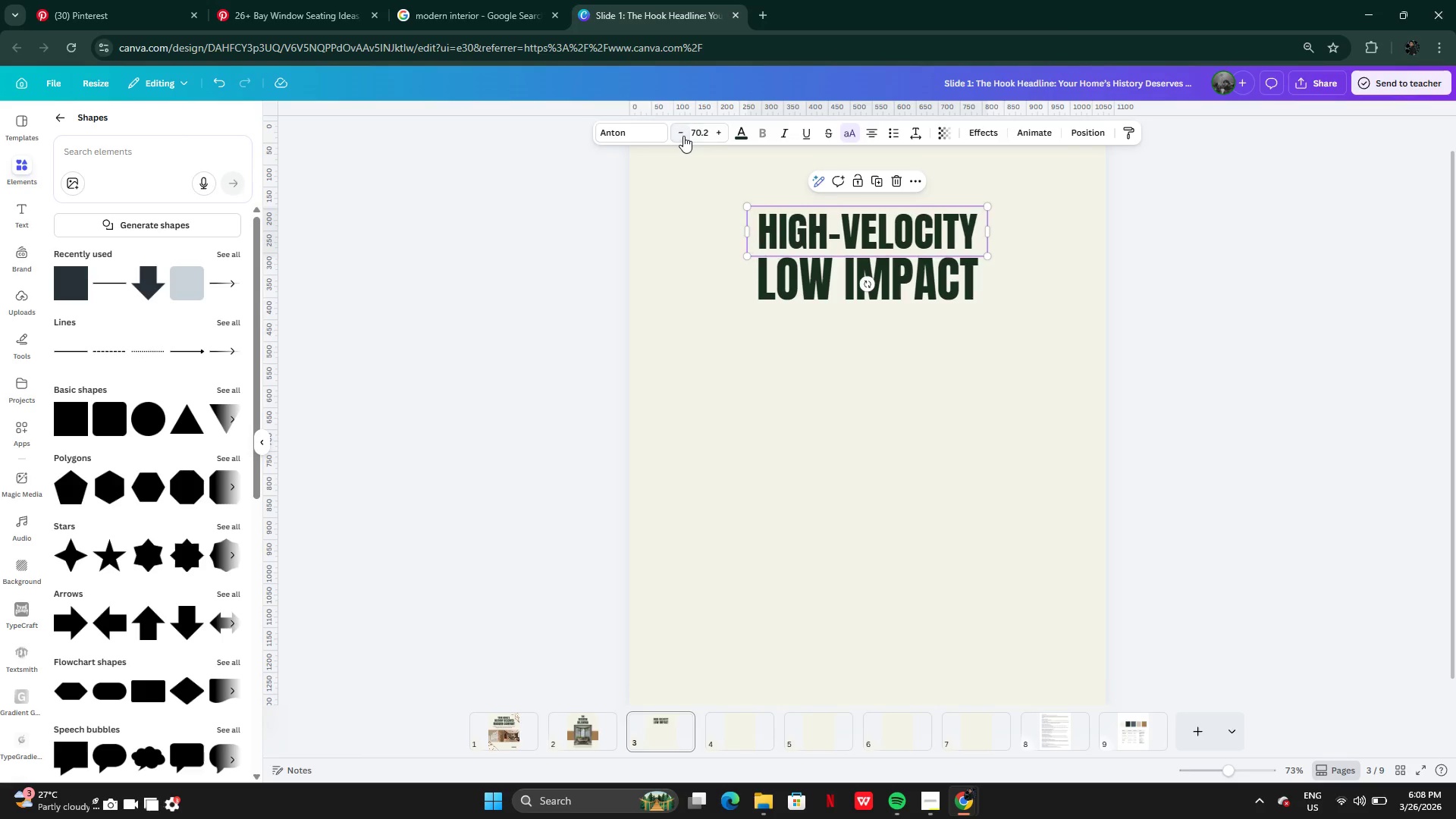 
triple_click([683, 136])
 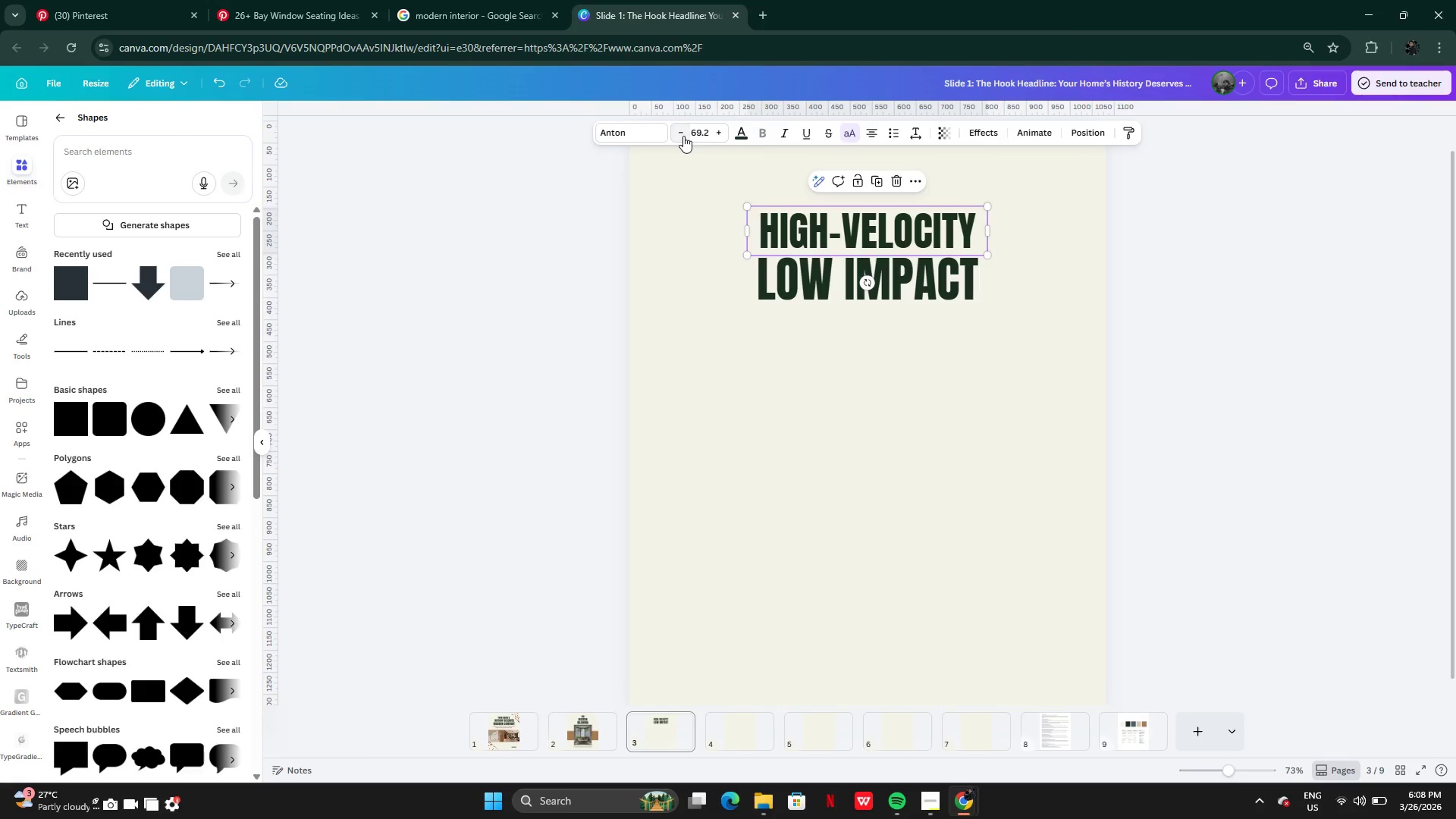 
triple_click([683, 136])
 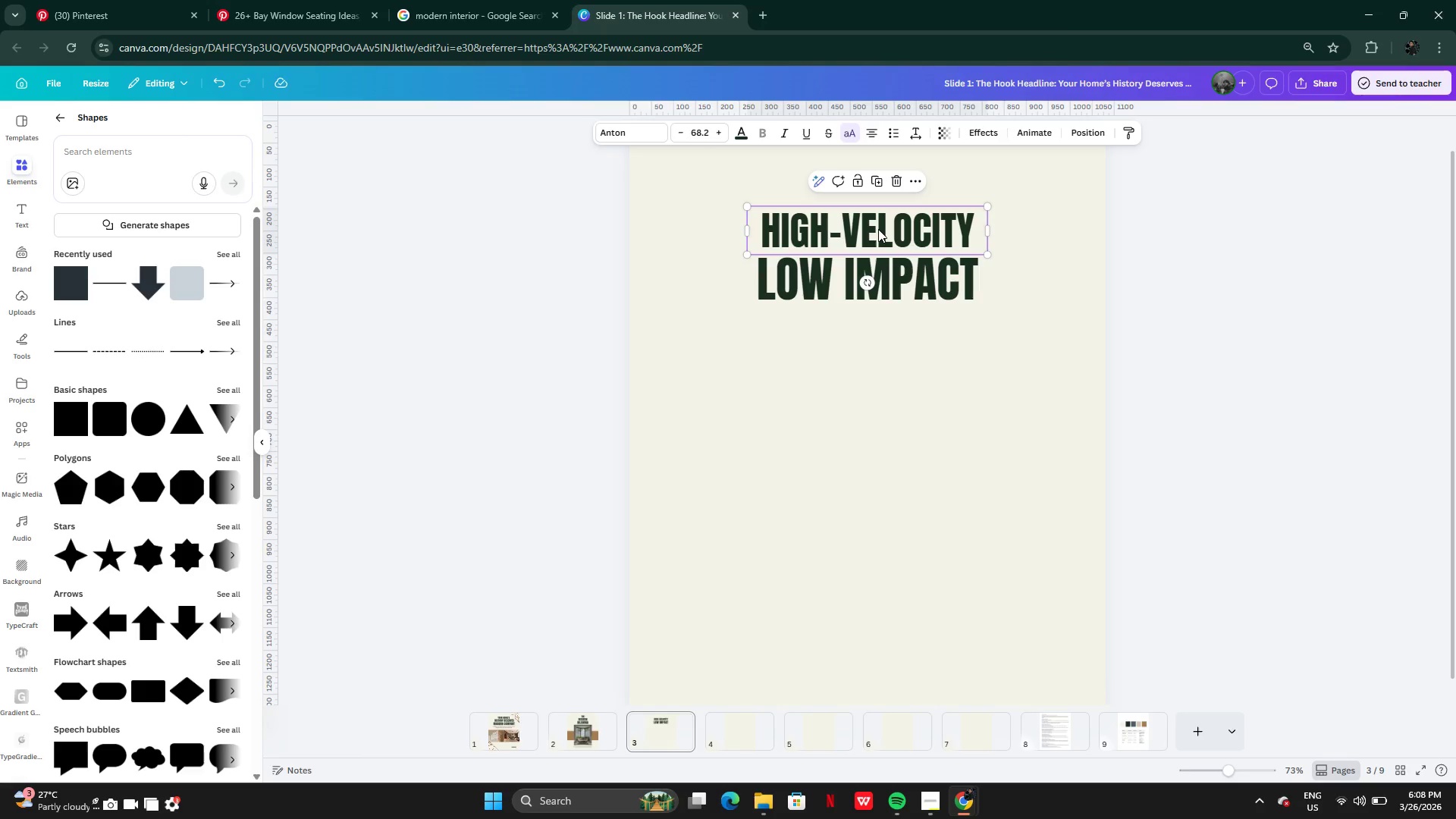 
left_click_drag(start_coordinate=[878, 229], to_coordinate=[880, 233])
 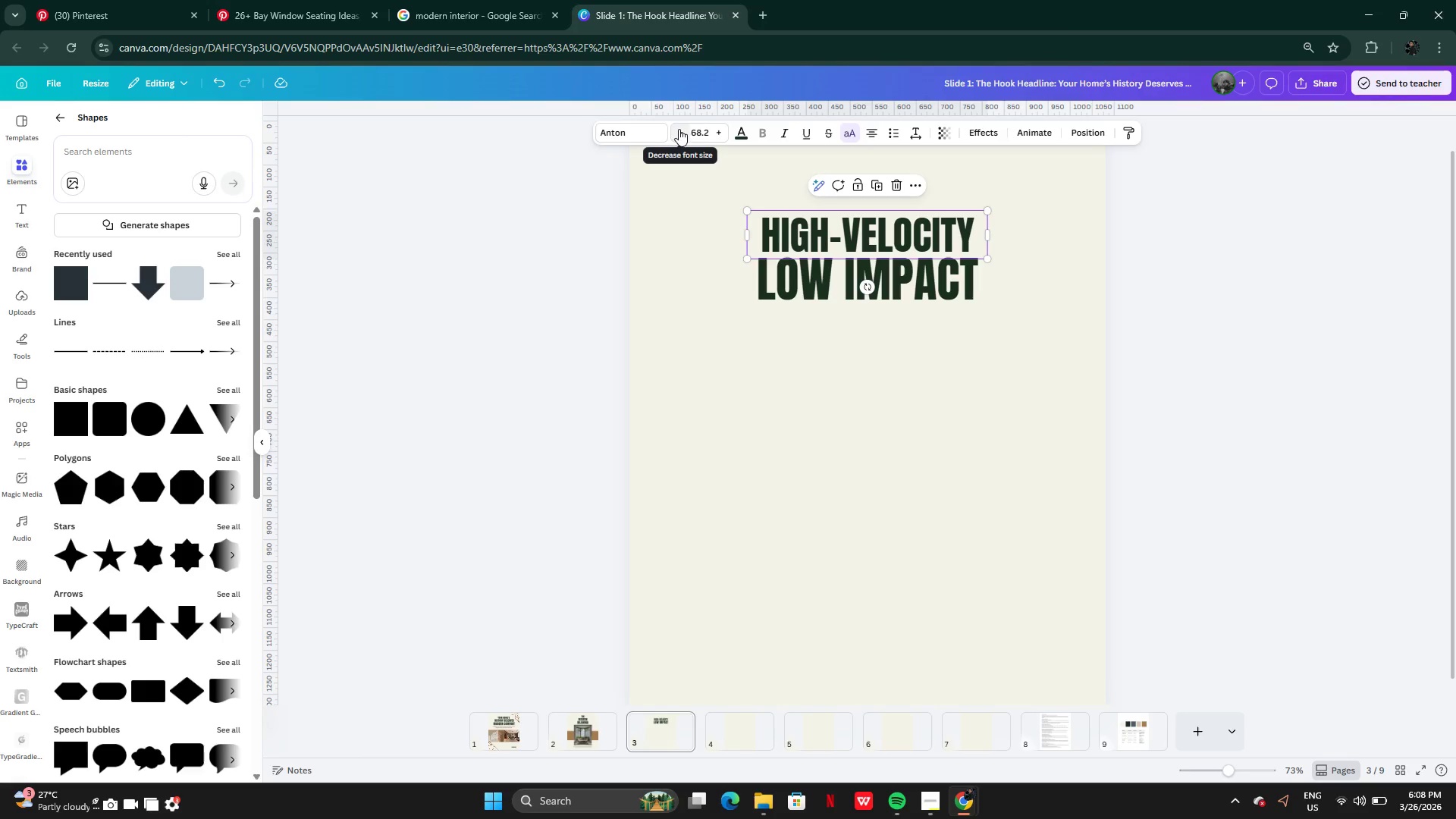 
double_click([679, 129])
 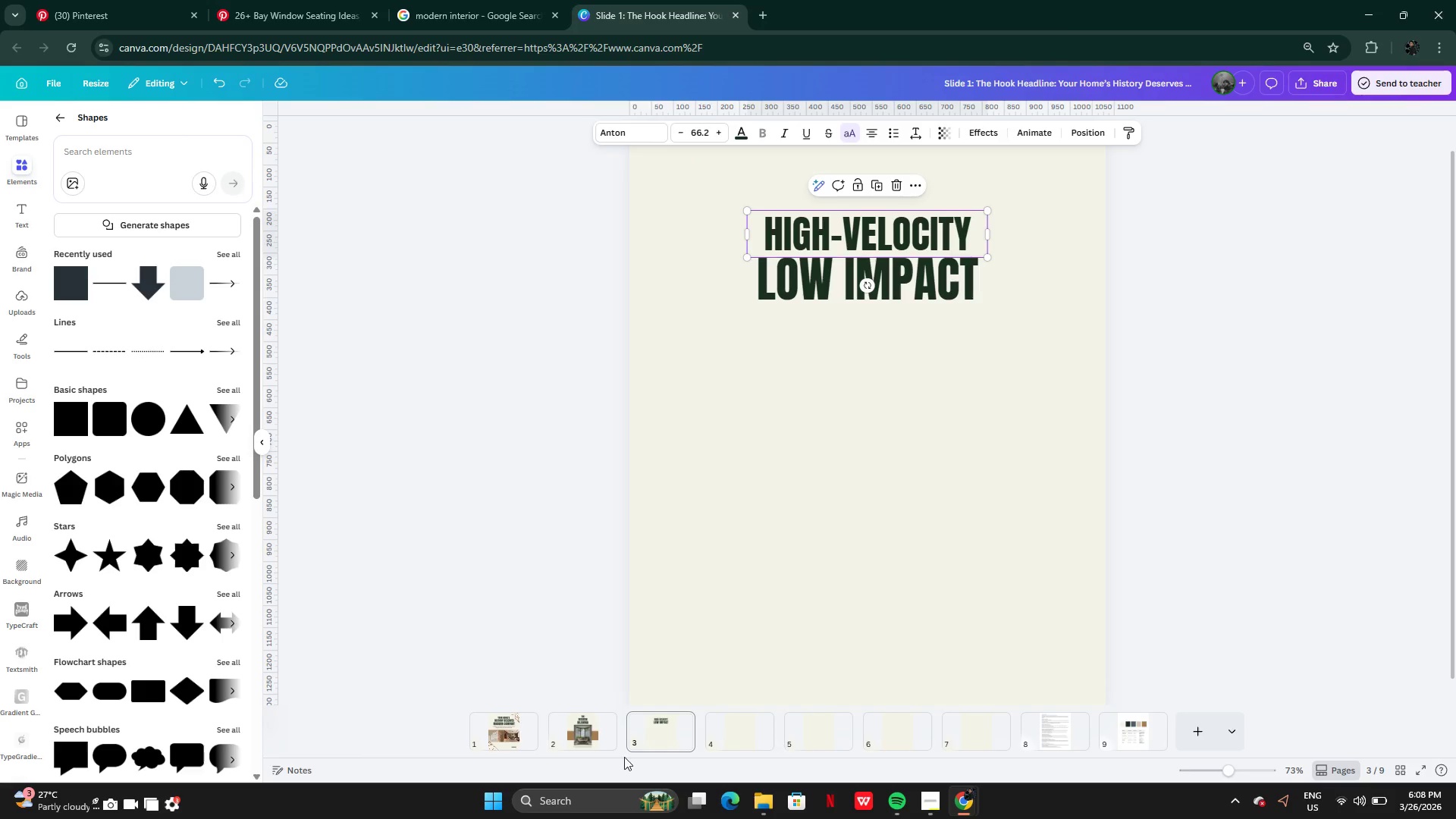 
left_click([604, 742])
 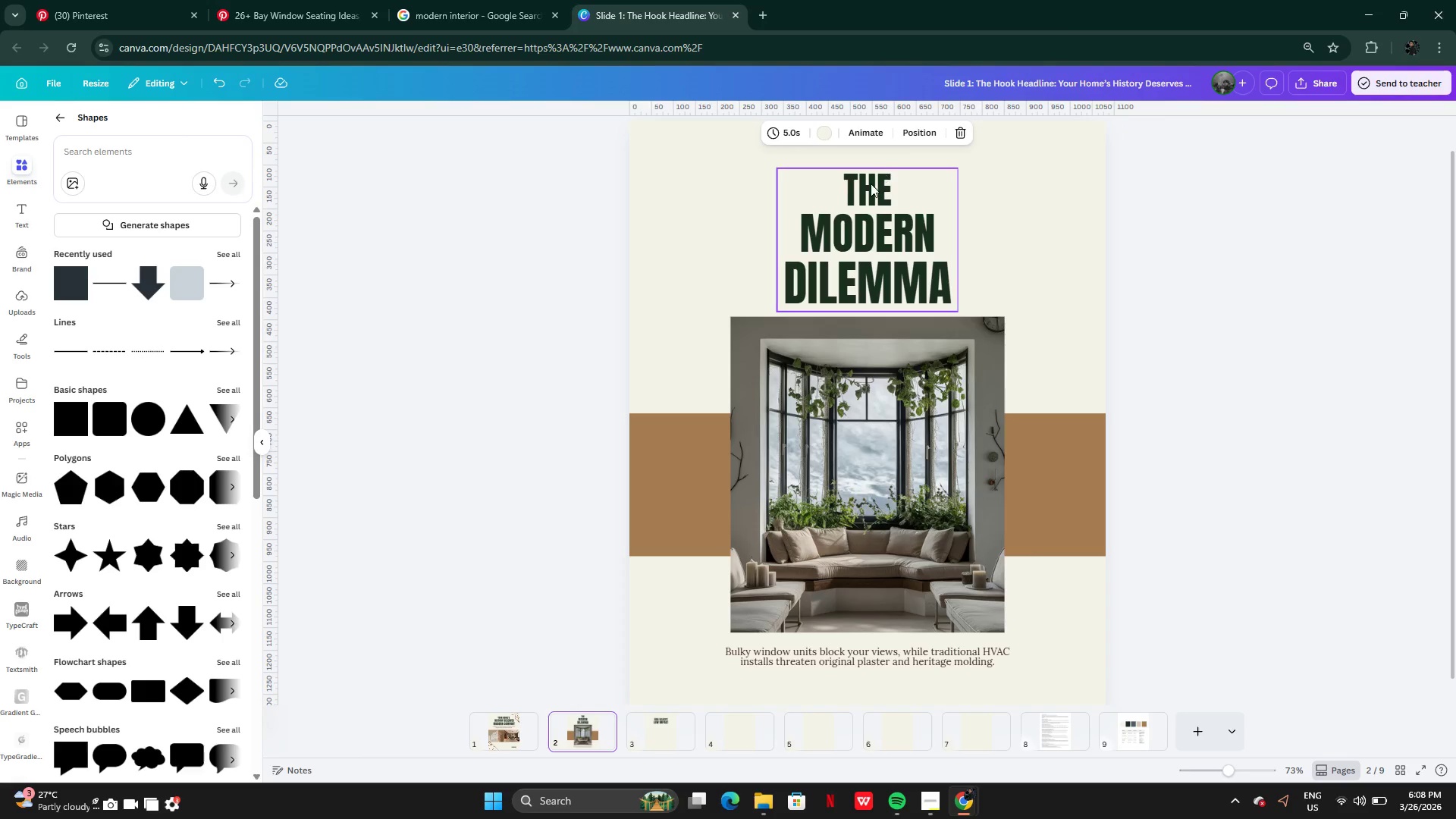 
double_click([870, 184])
 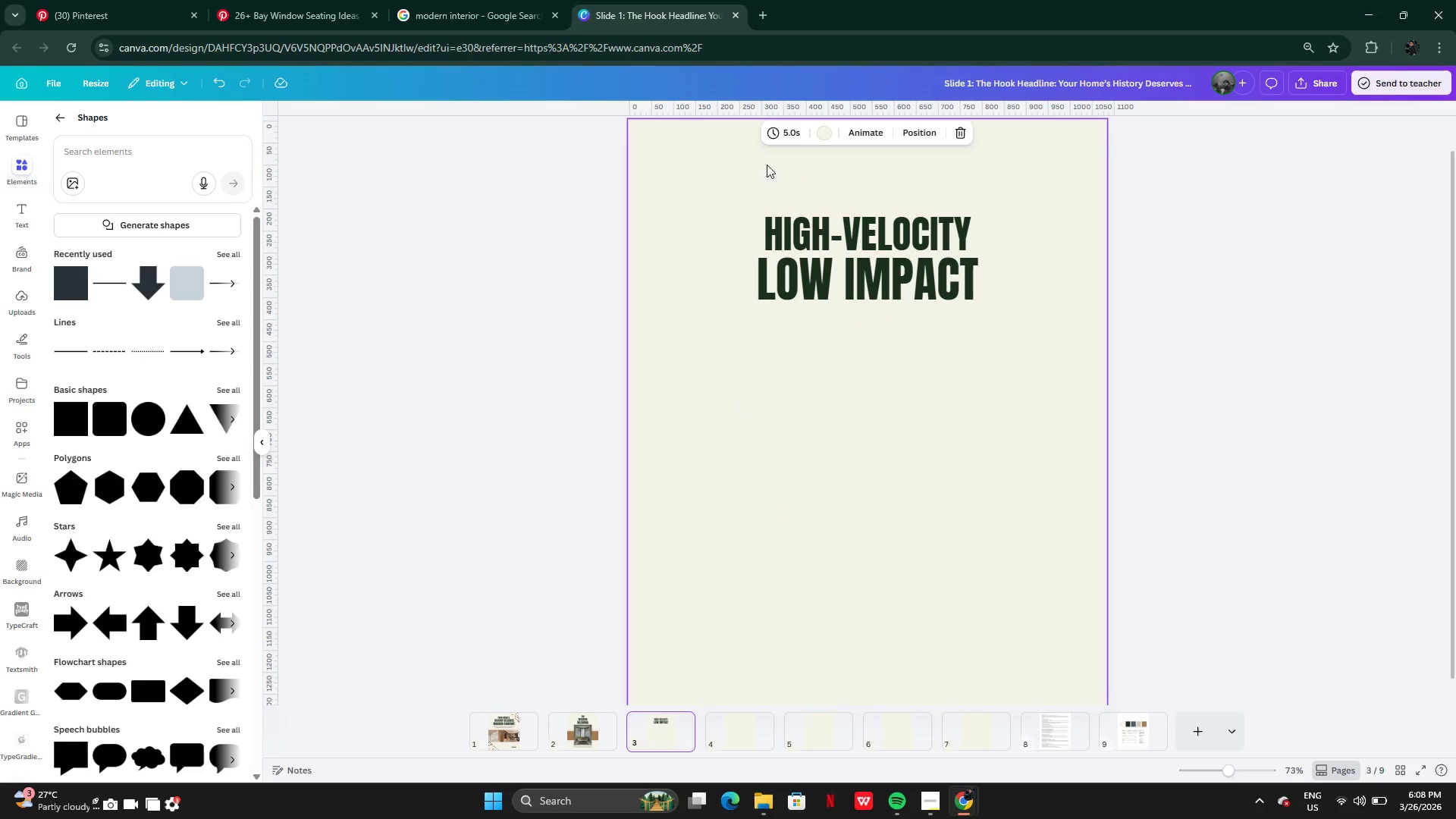 
left_click([829, 230])
 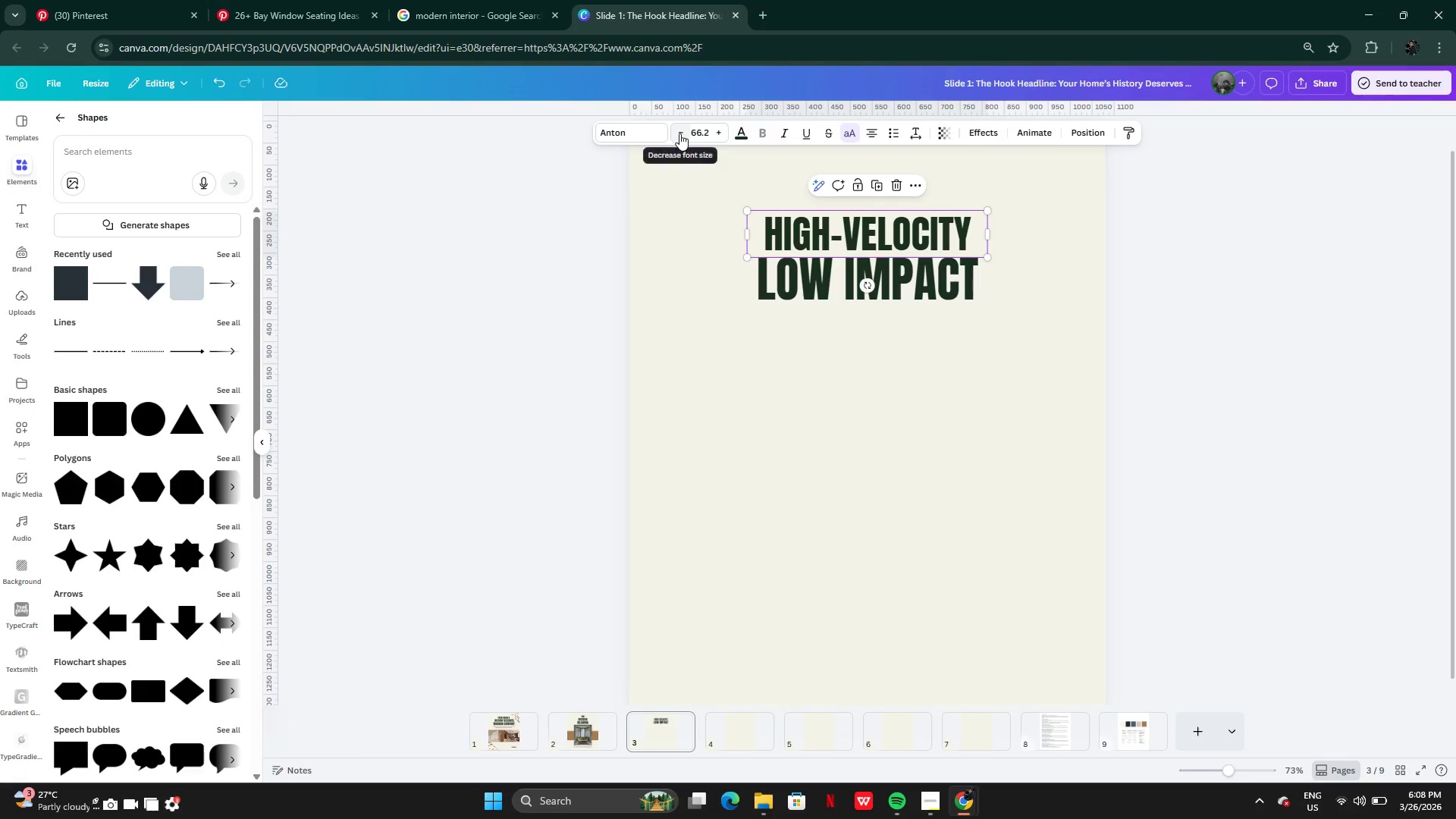 
double_click([679, 133])
 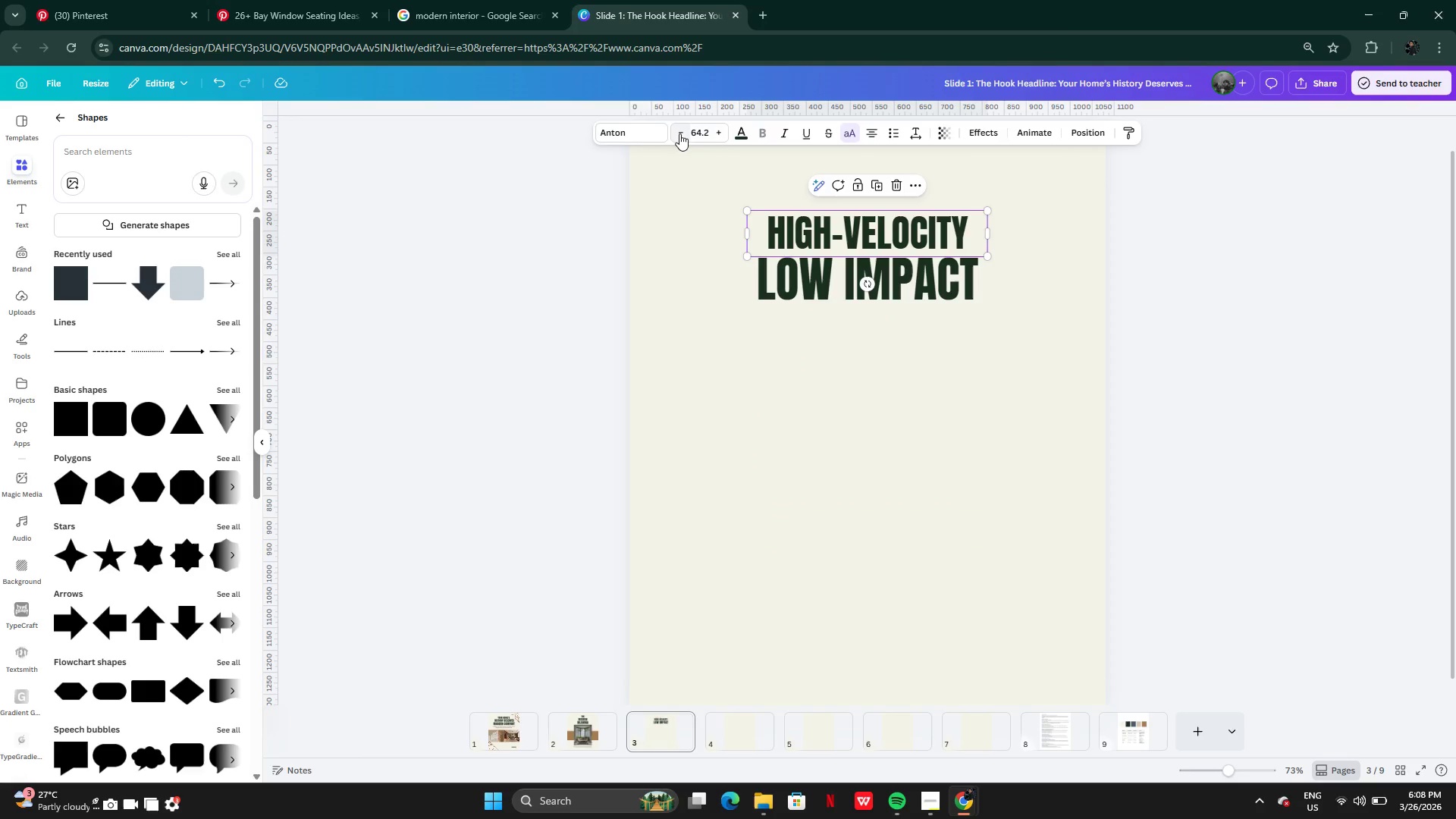 
triple_click([679, 133])
 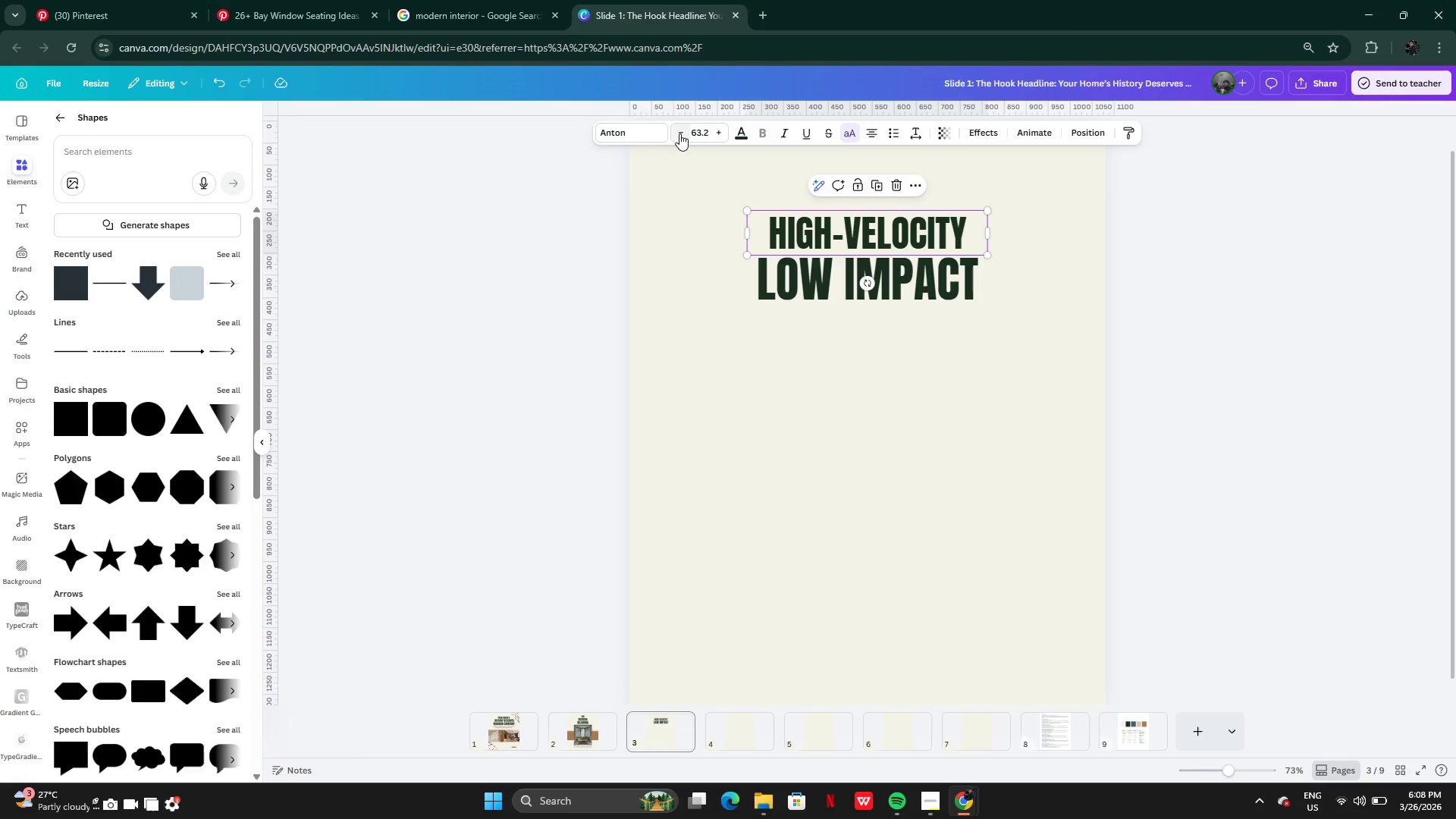 
triple_click([679, 133])
 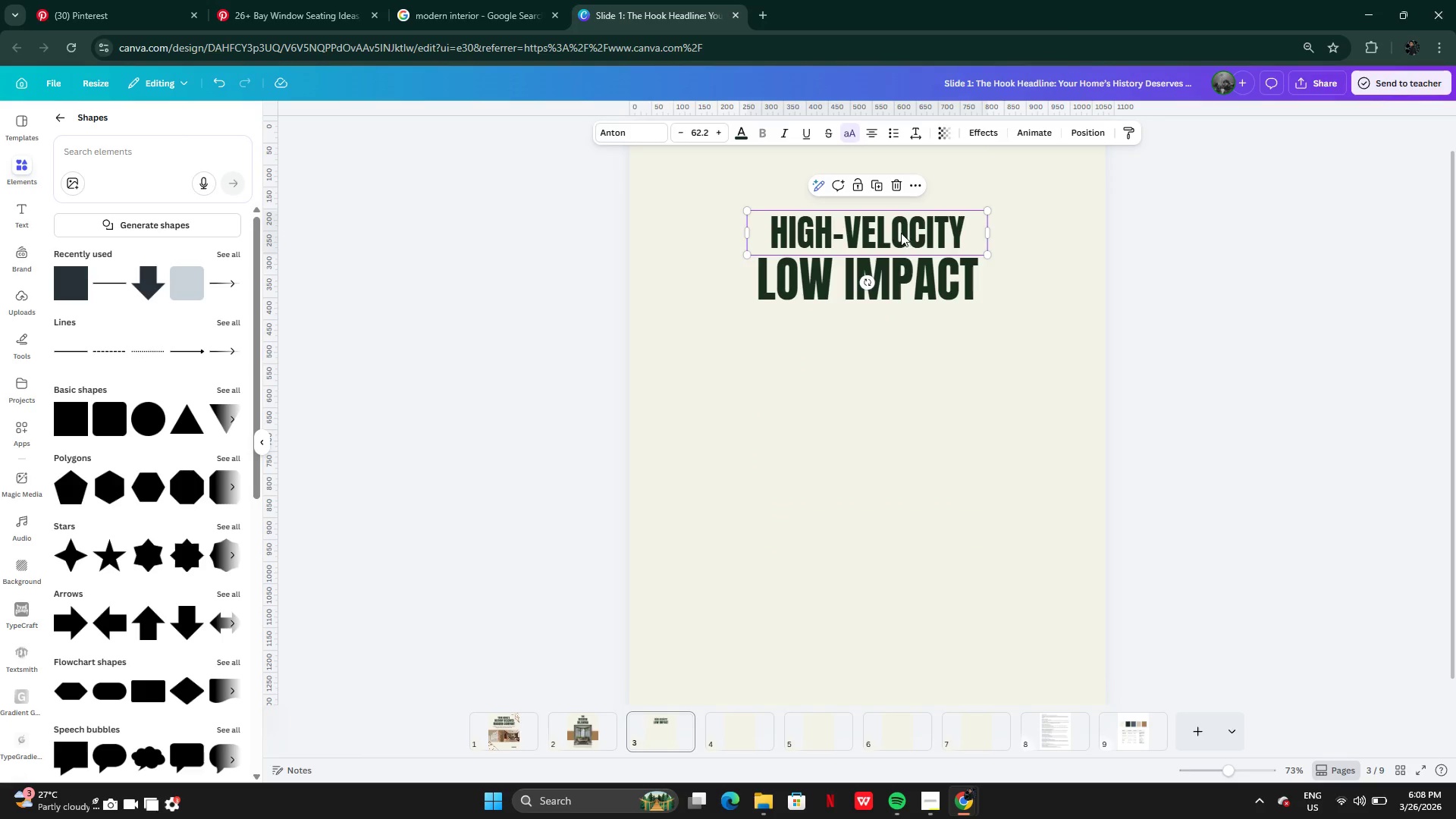 
left_click_drag(start_coordinate=[897, 234], to_coordinate=[895, 238])
 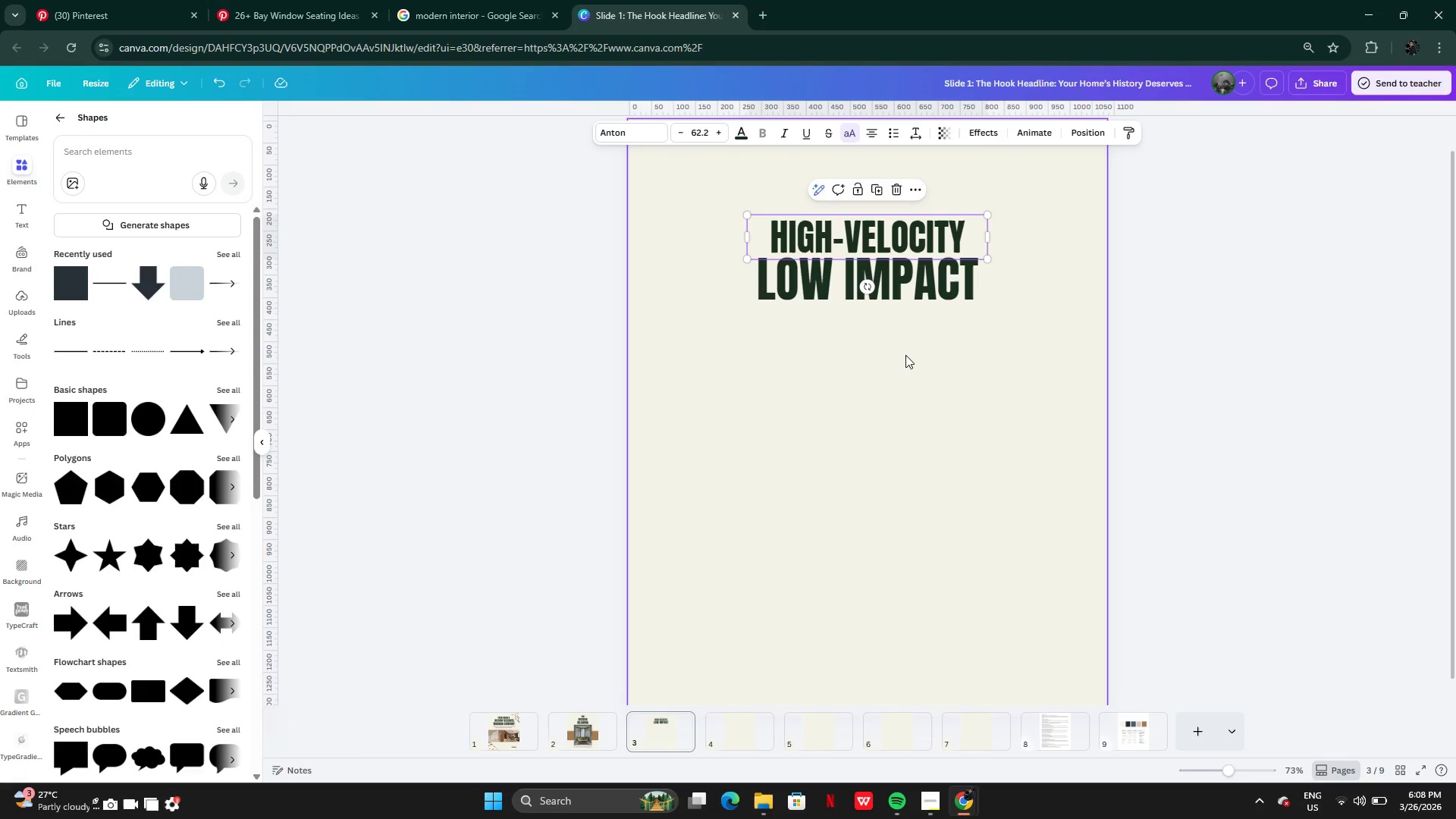 
left_click([905, 355])
 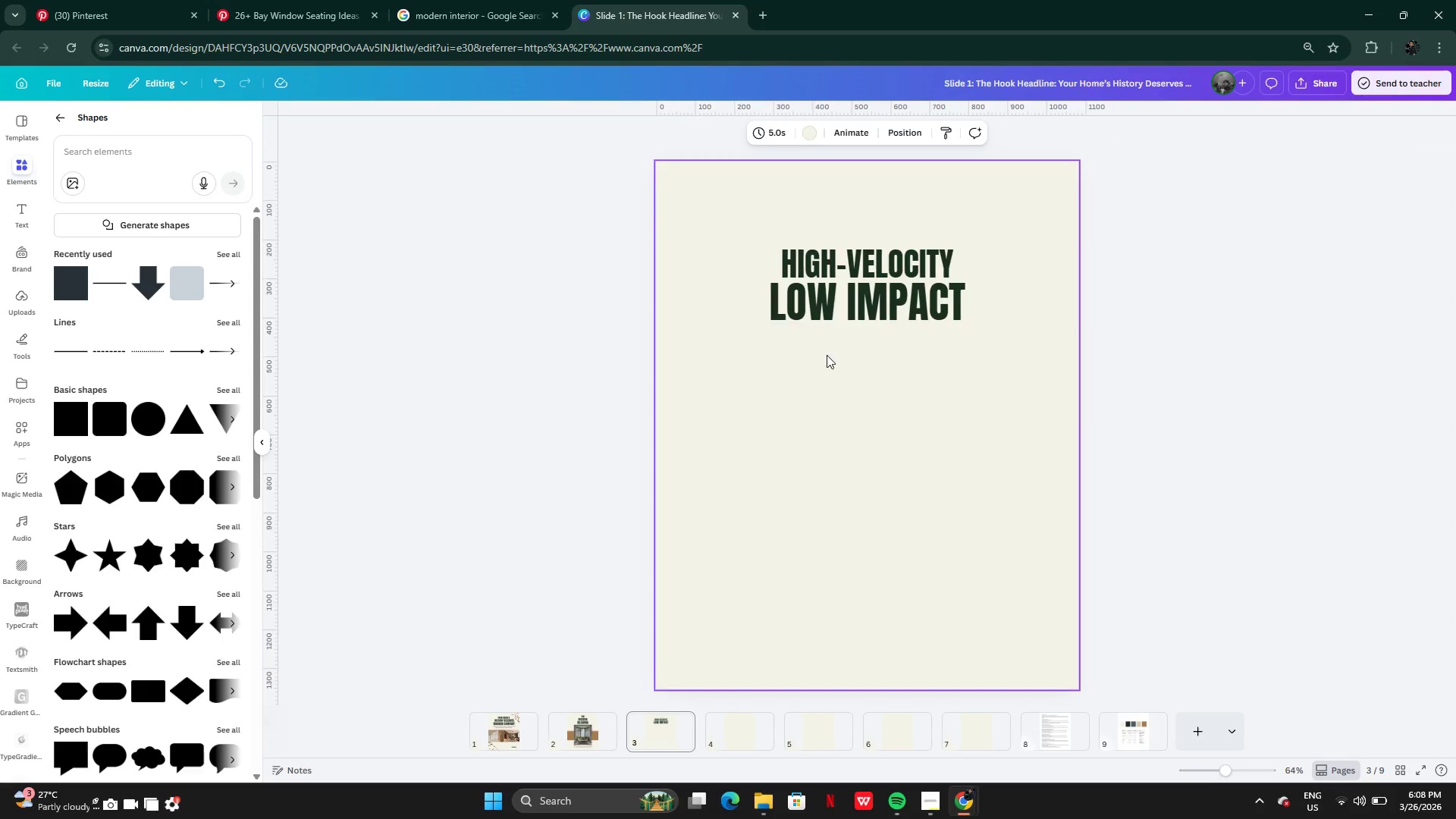 
left_click_drag(start_coordinate=[808, 347], to_coordinate=[833, 240])
 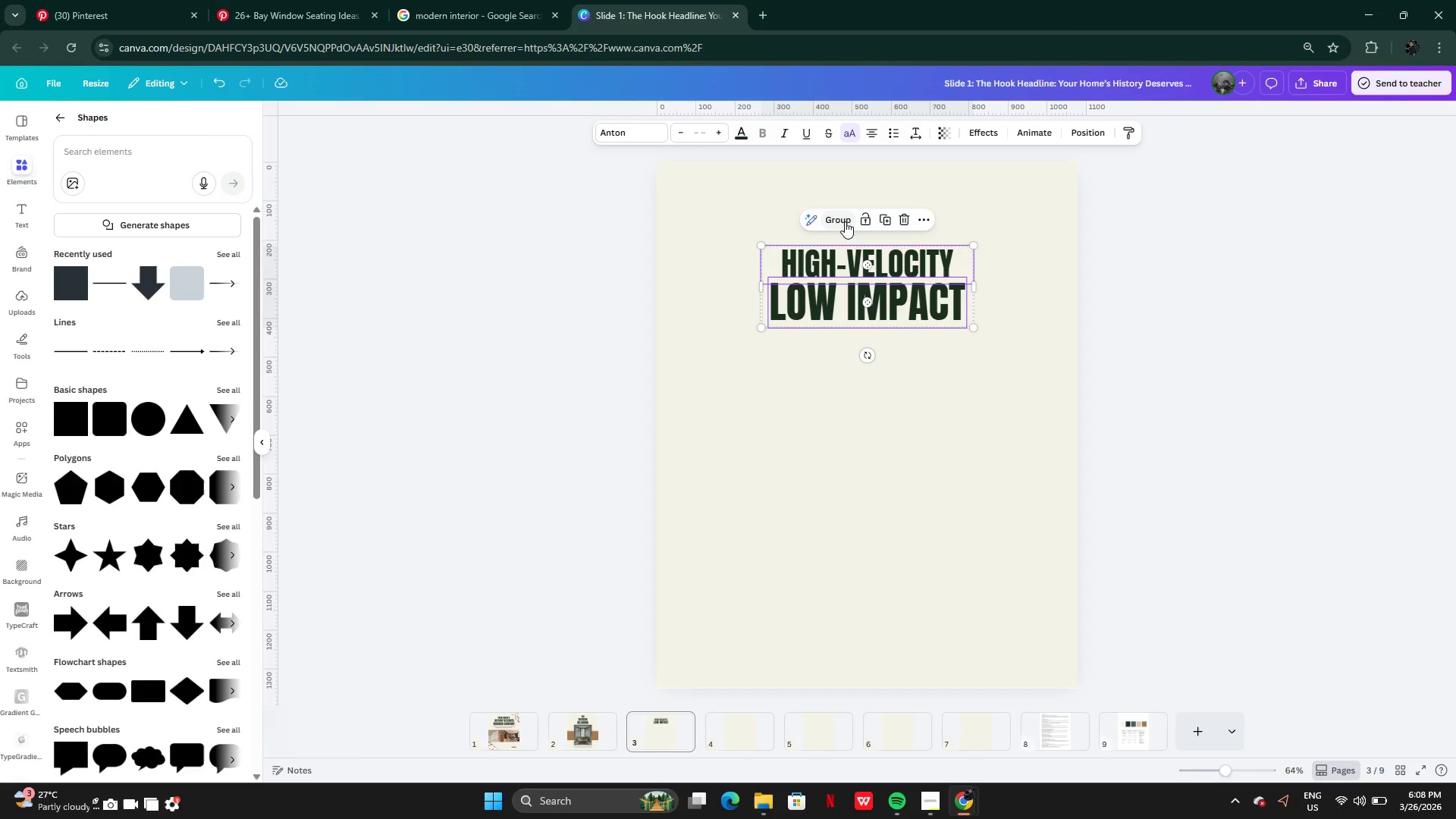 
double_click([933, 254])
 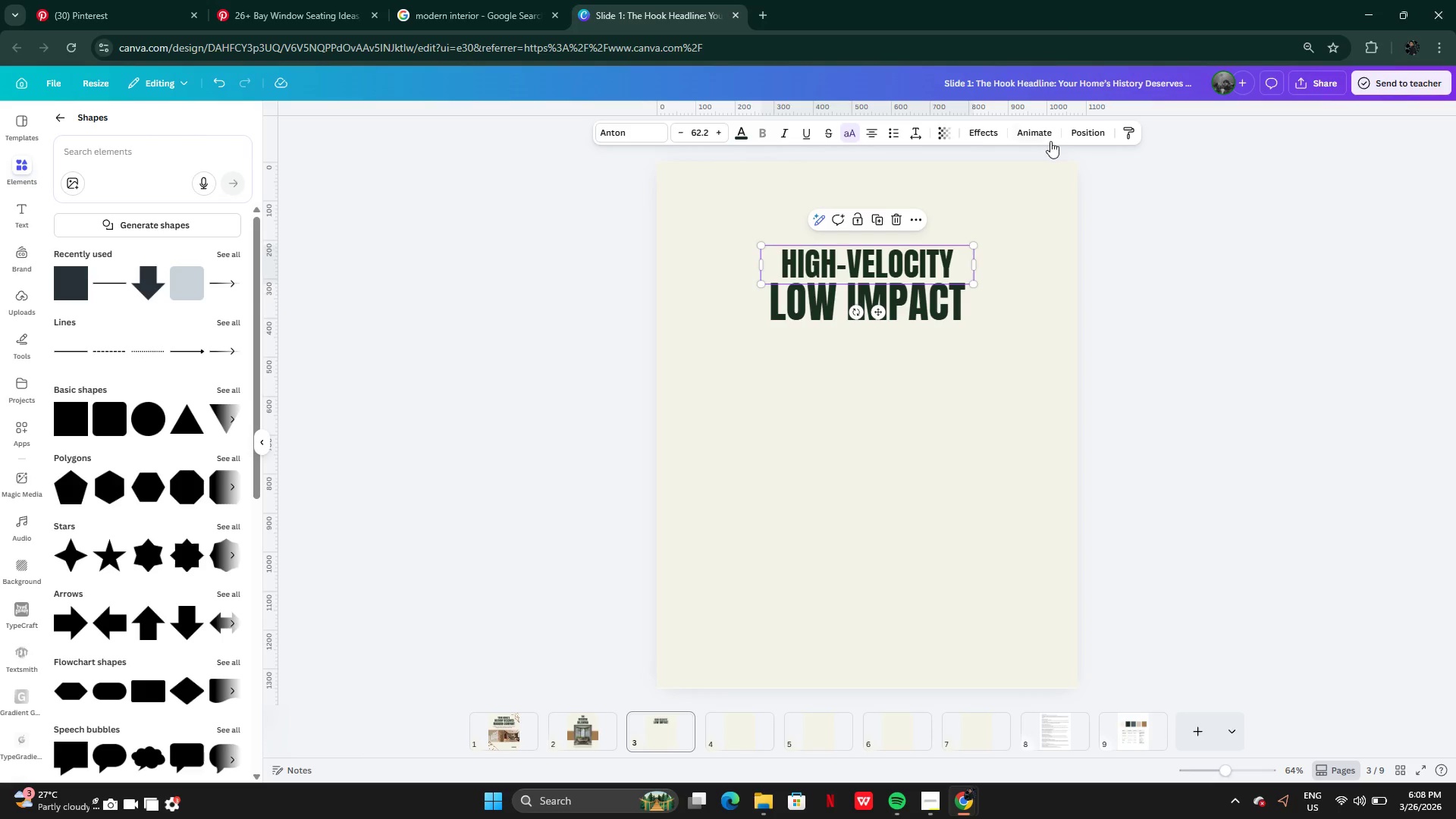 
left_click([1083, 124])
 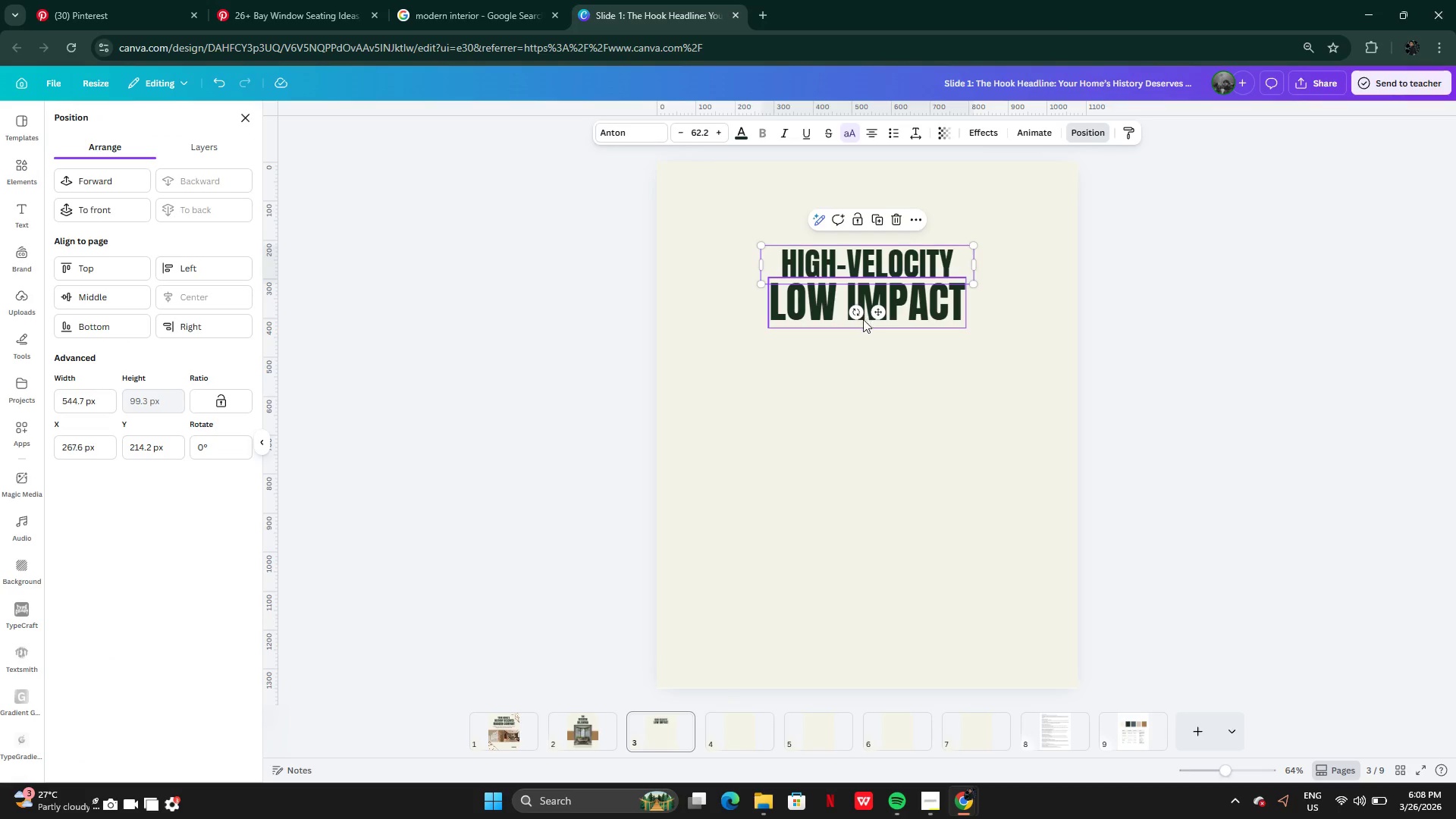 
left_click([861, 323])
 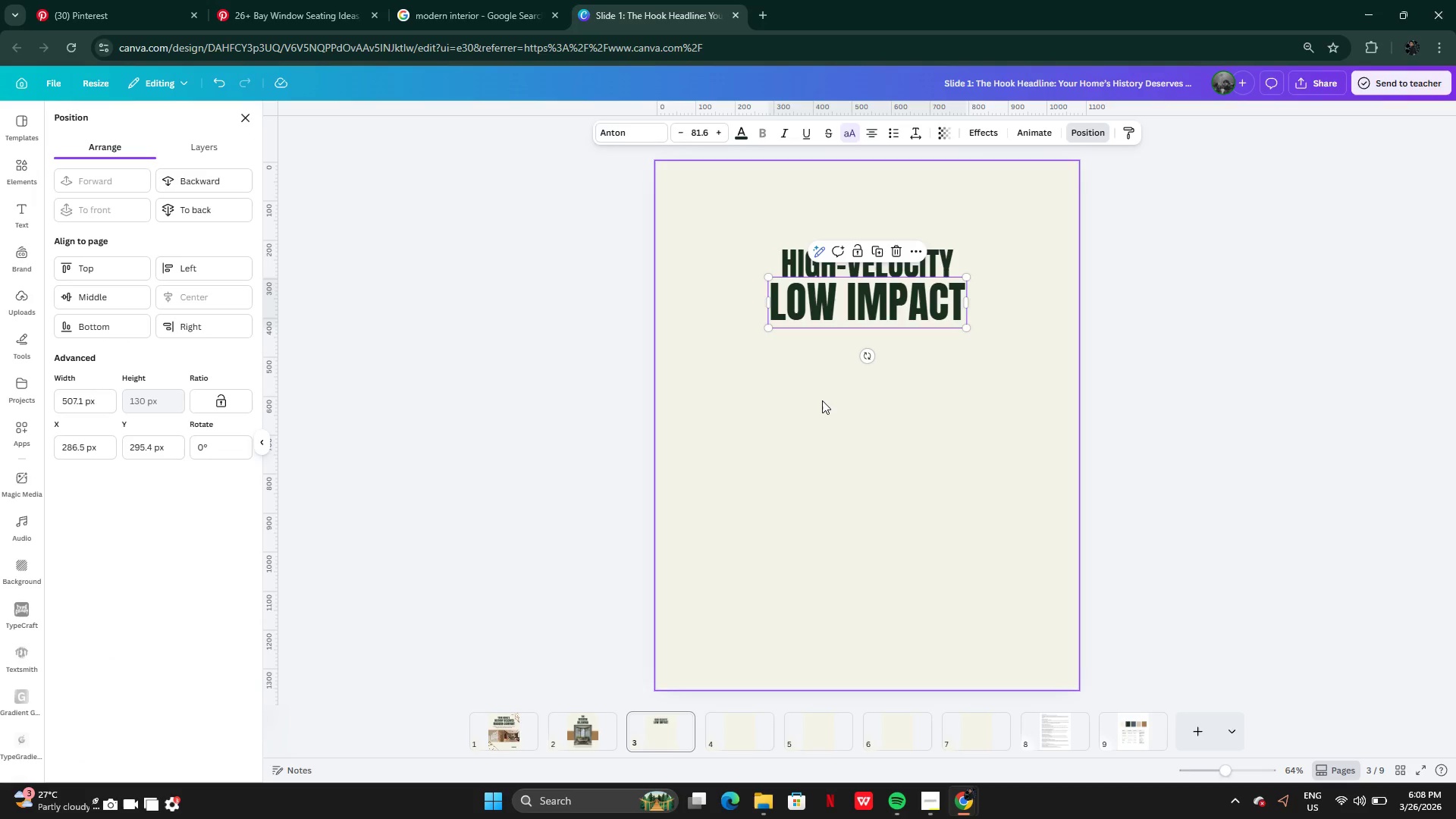 
left_click([822, 400])
 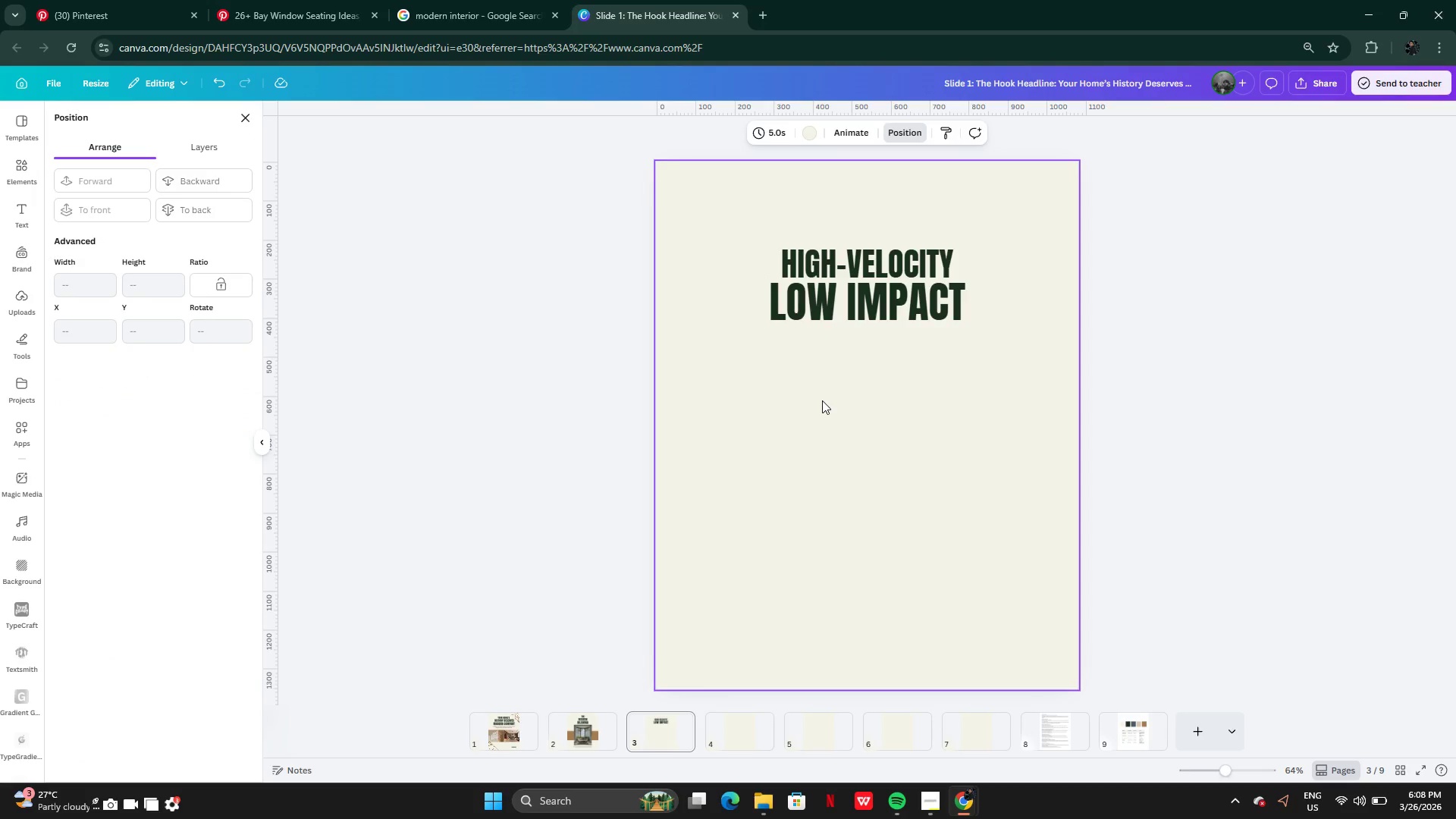 
left_click_drag(start_coordinate=[822, 400], to_coordinate=[849, 224])
 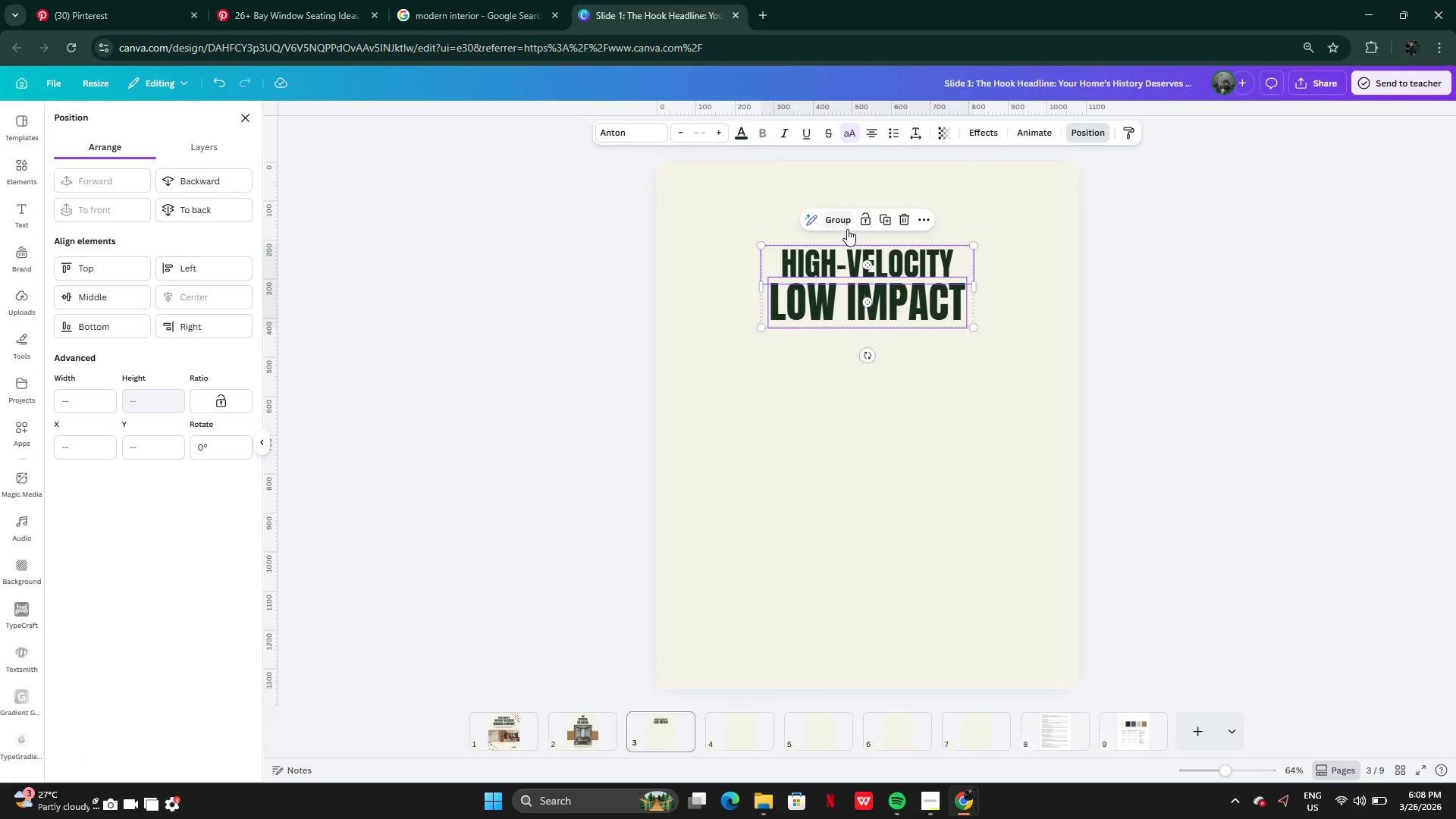 
key(Control+G)
 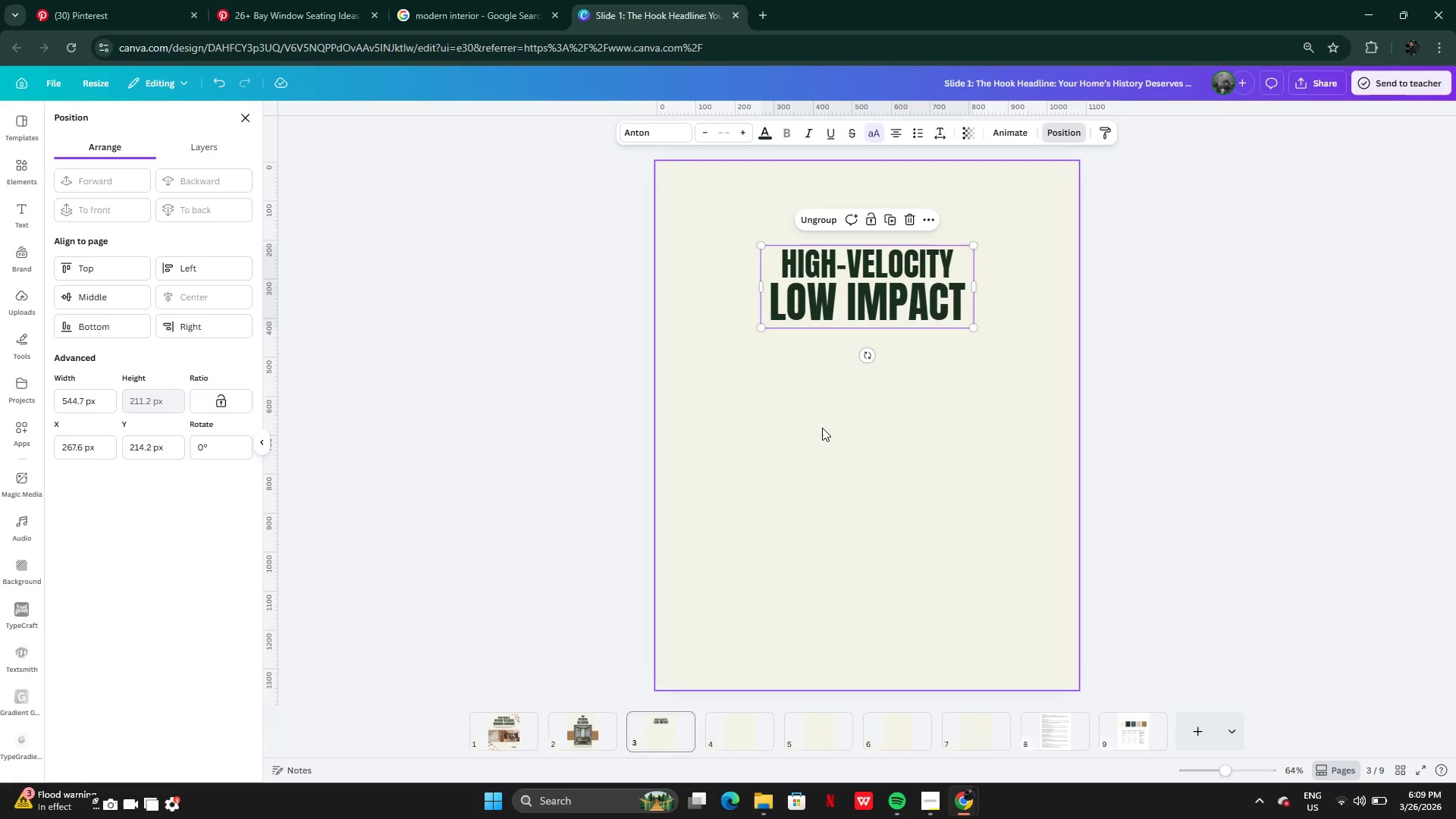 
wait(22.08)
 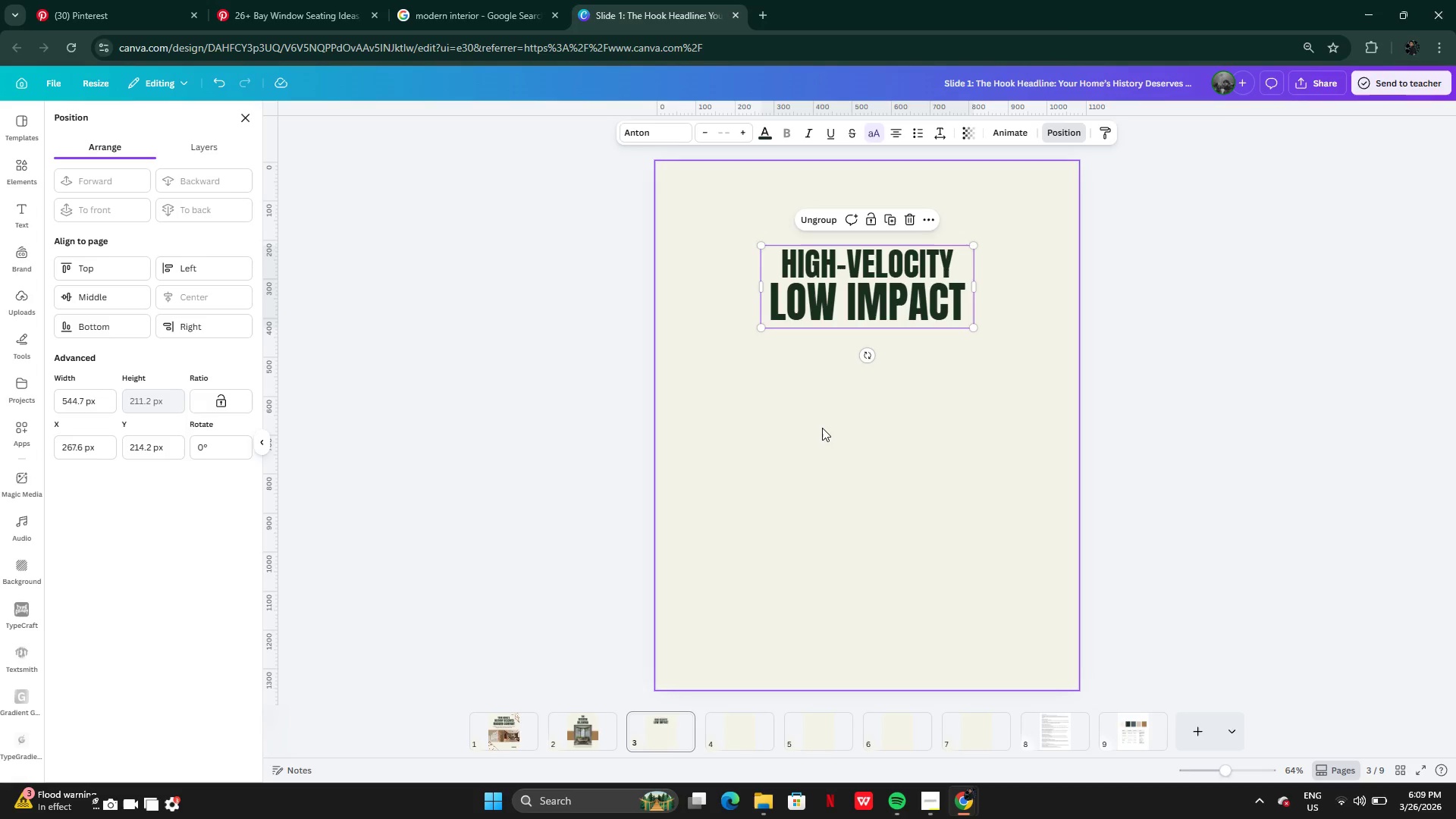 
left_click([1056, 733])
 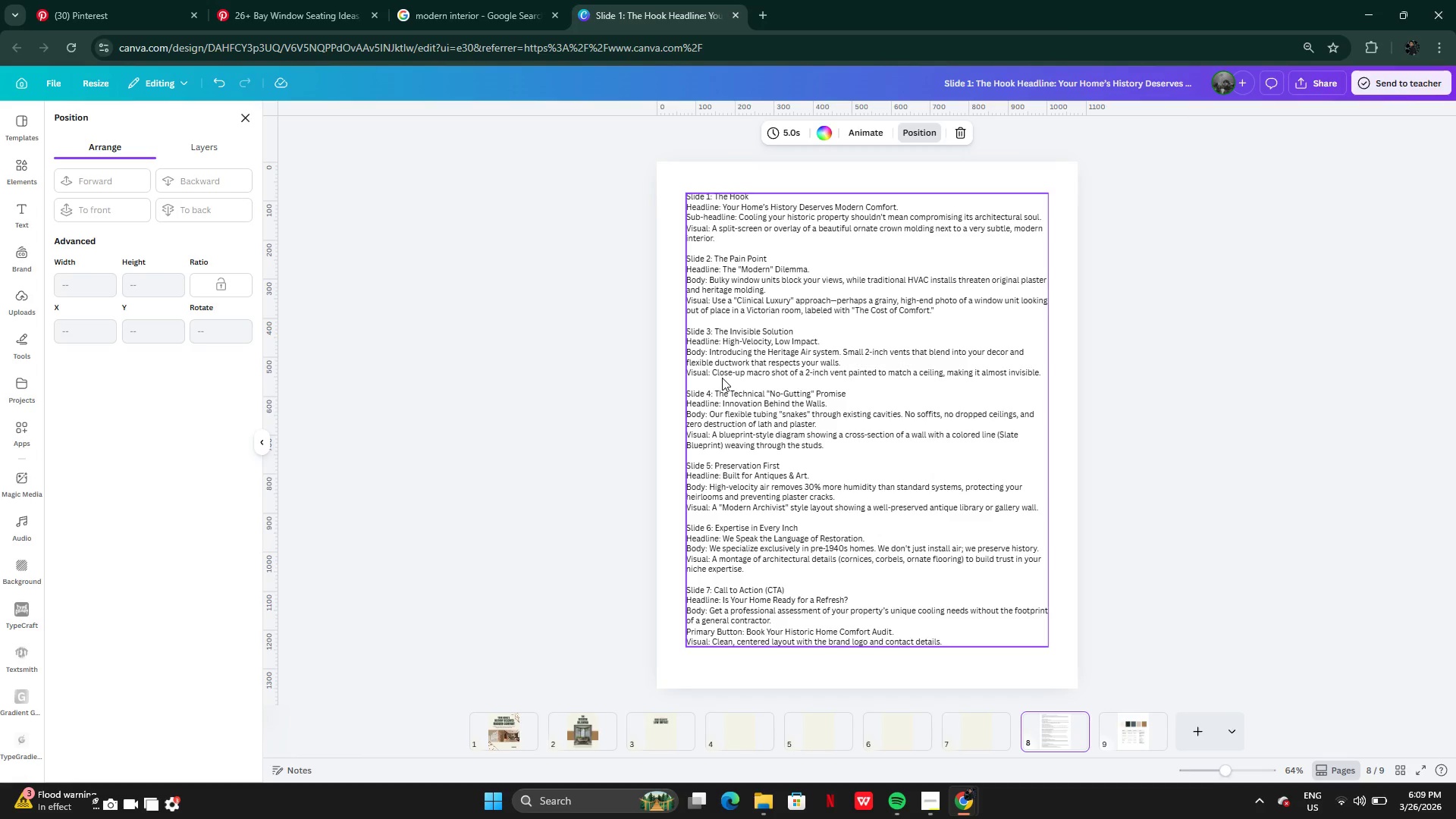 
wait(6.05)
 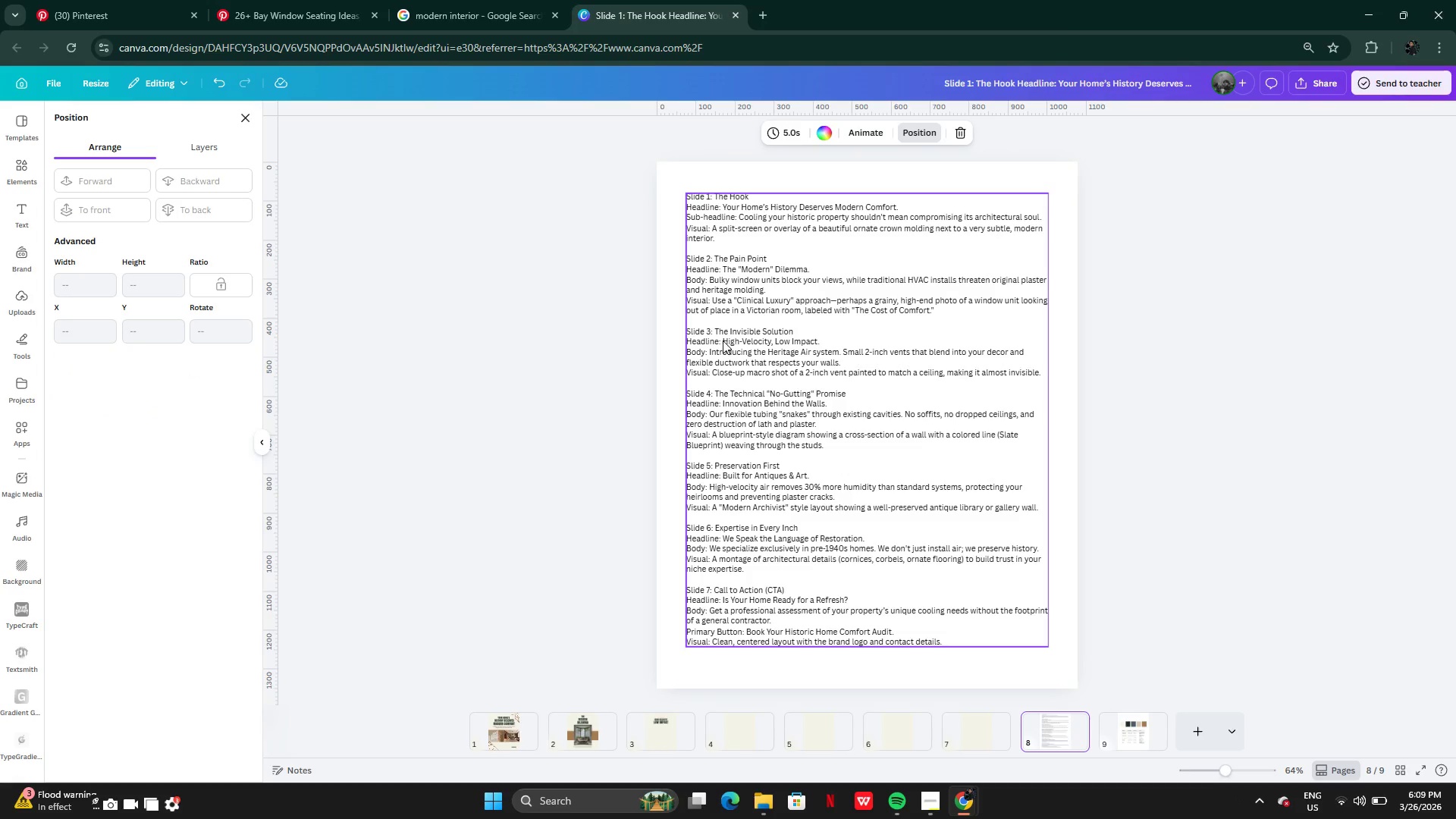 
double_click([733, 375])
 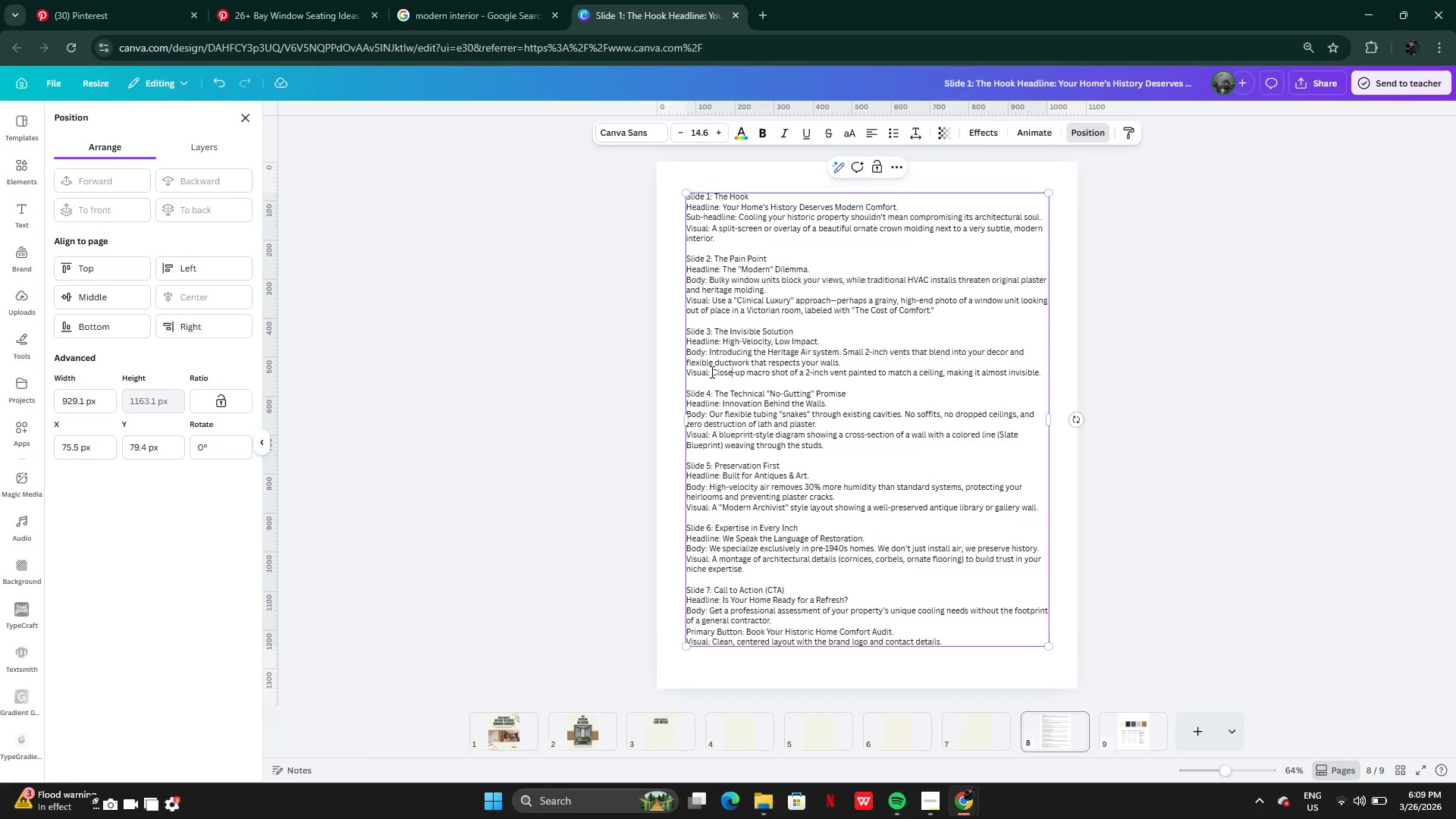 
left_click_drag(start_coordinate=[711, 372], to_coordinate=[1040, 376])
 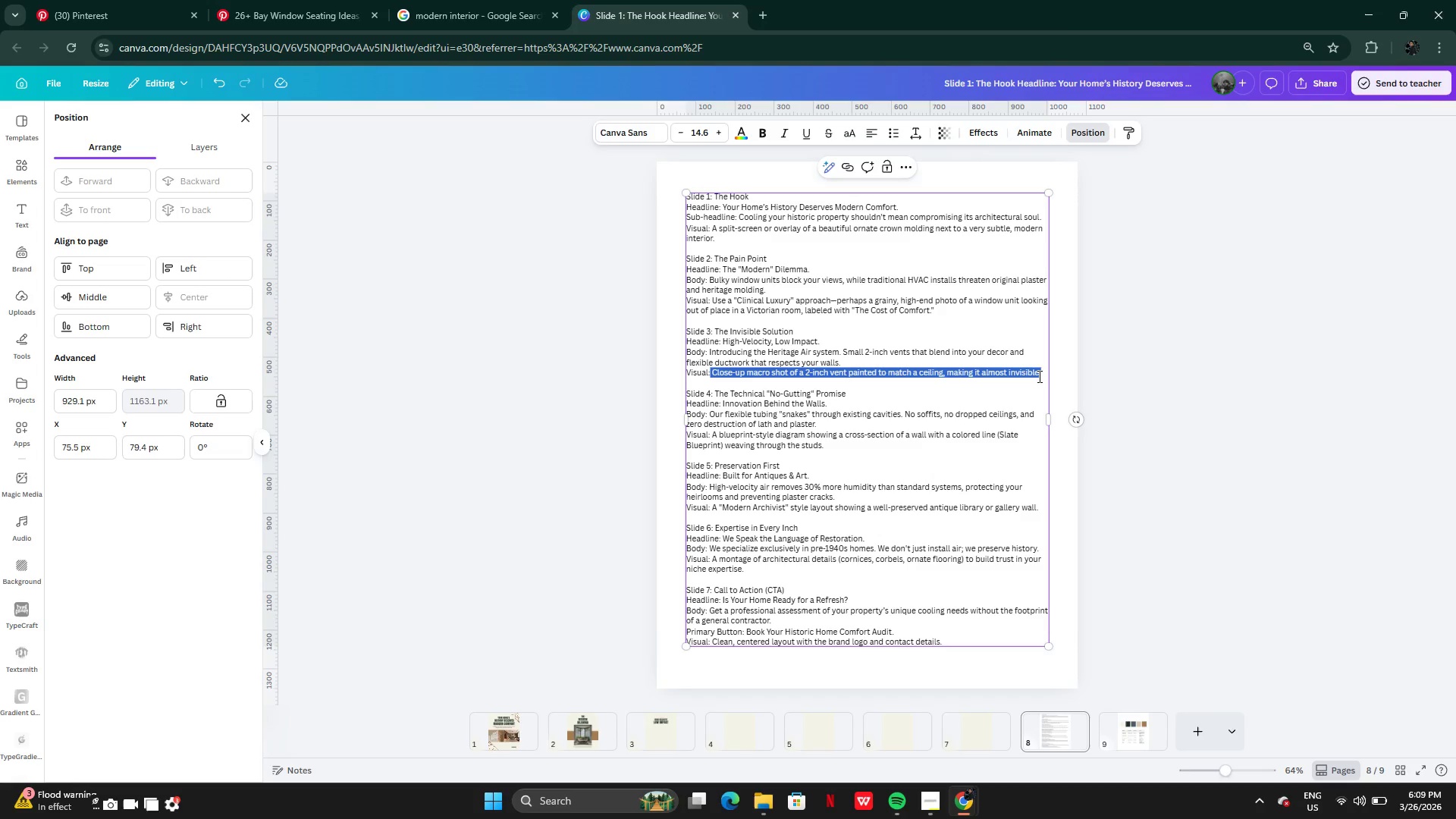 
key(Control+C)
 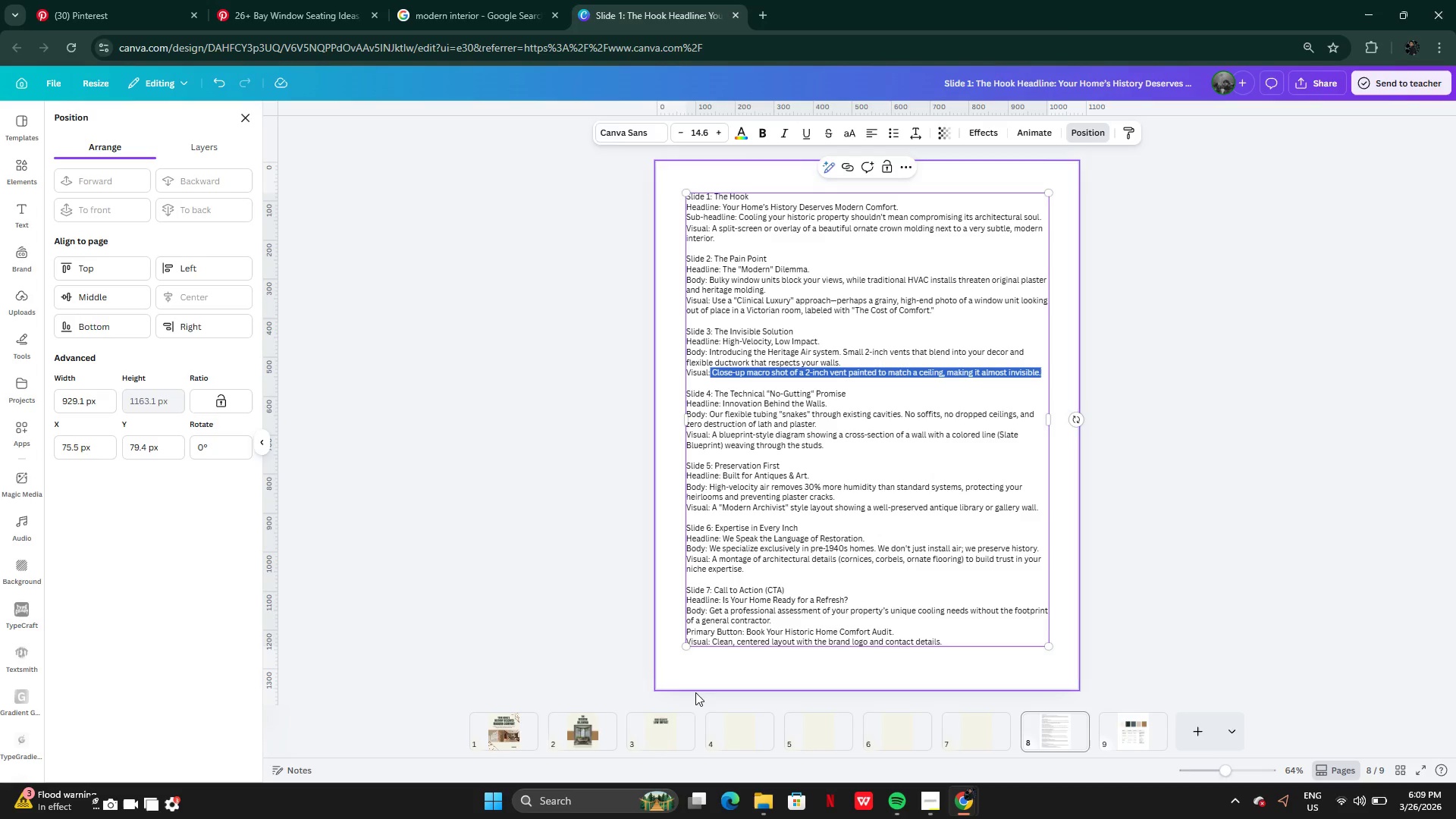 
left_click([585, 743])
 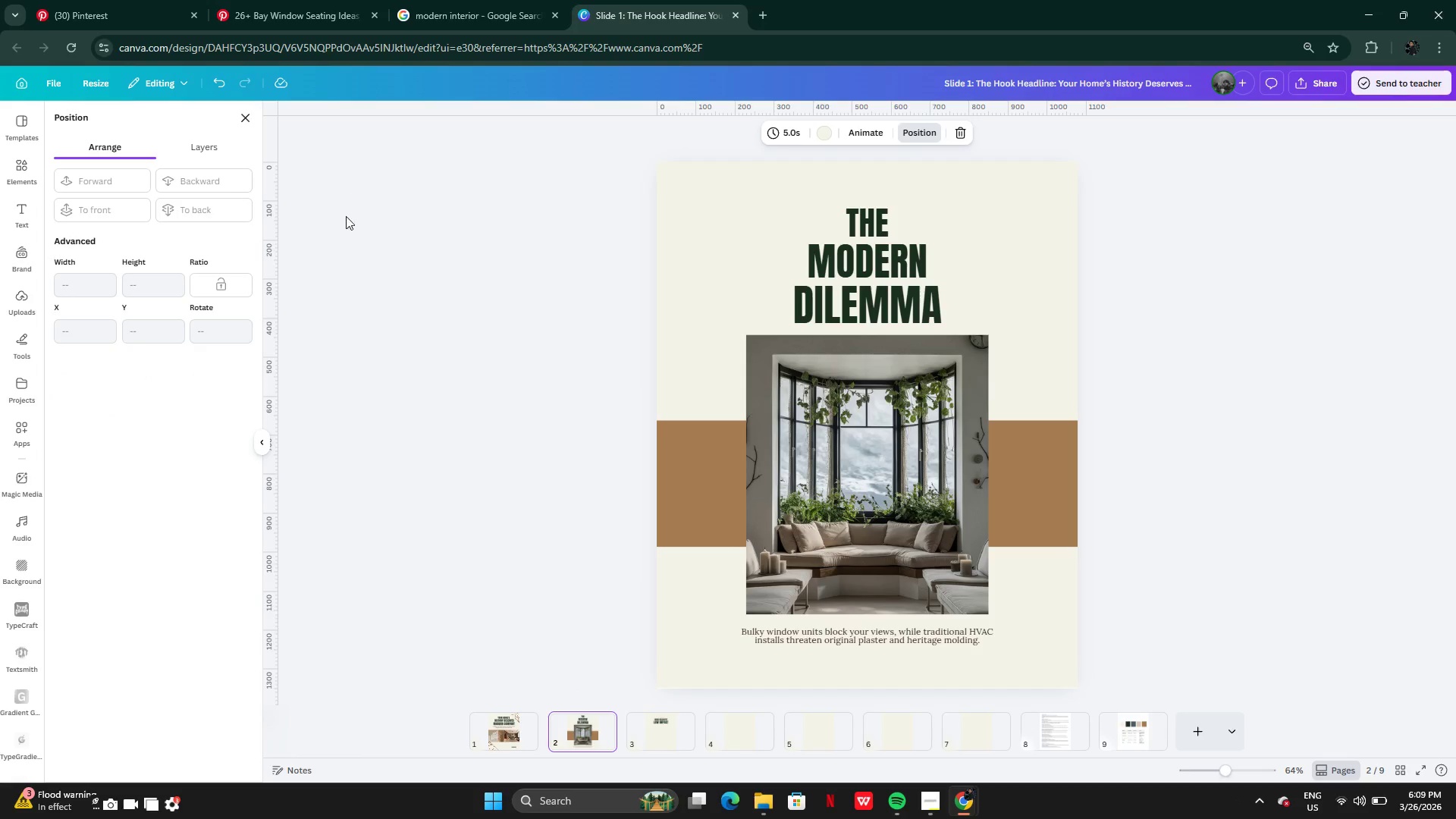 
left_click([673, 728])
 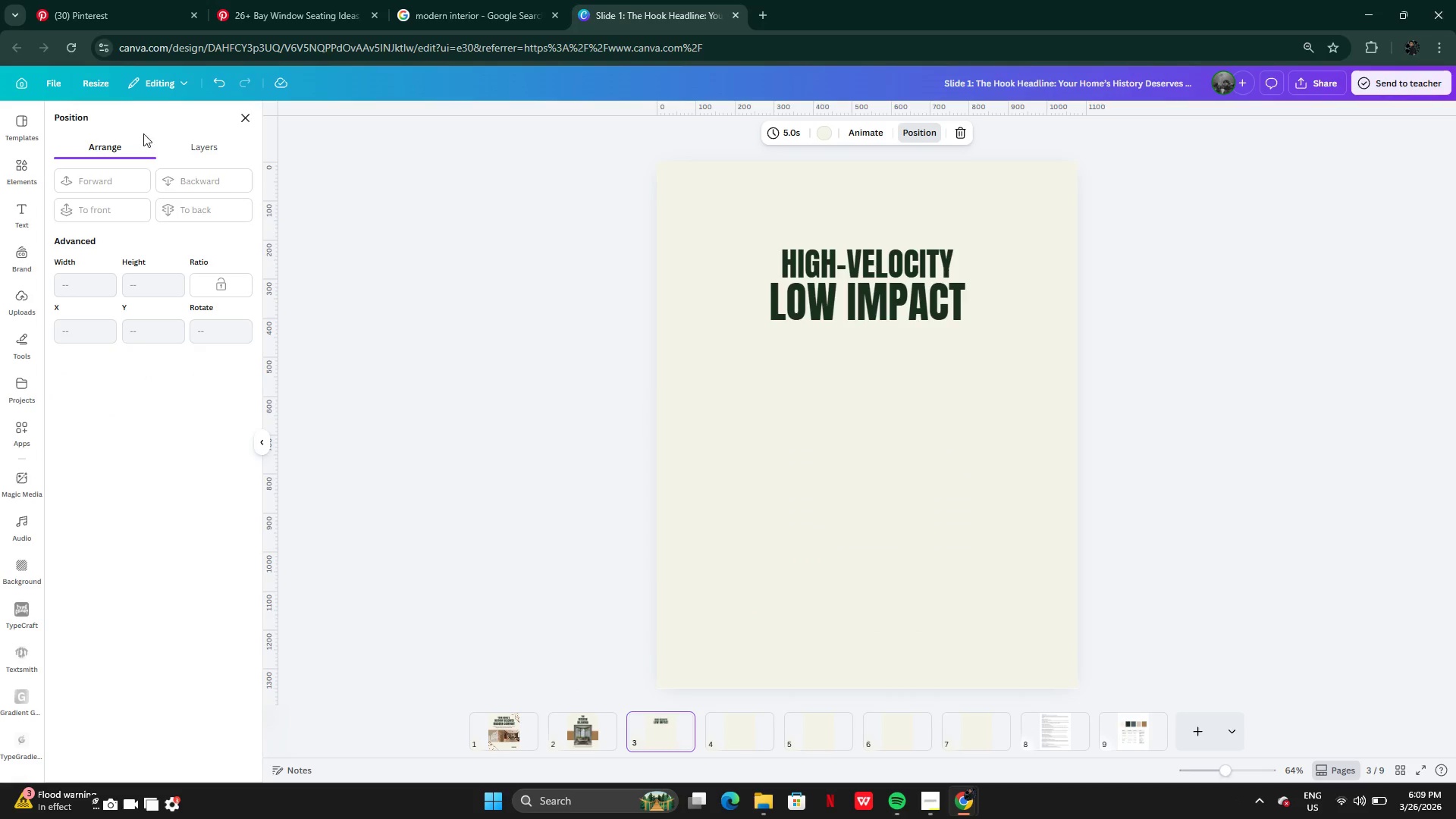 
left_click([36, 178])
 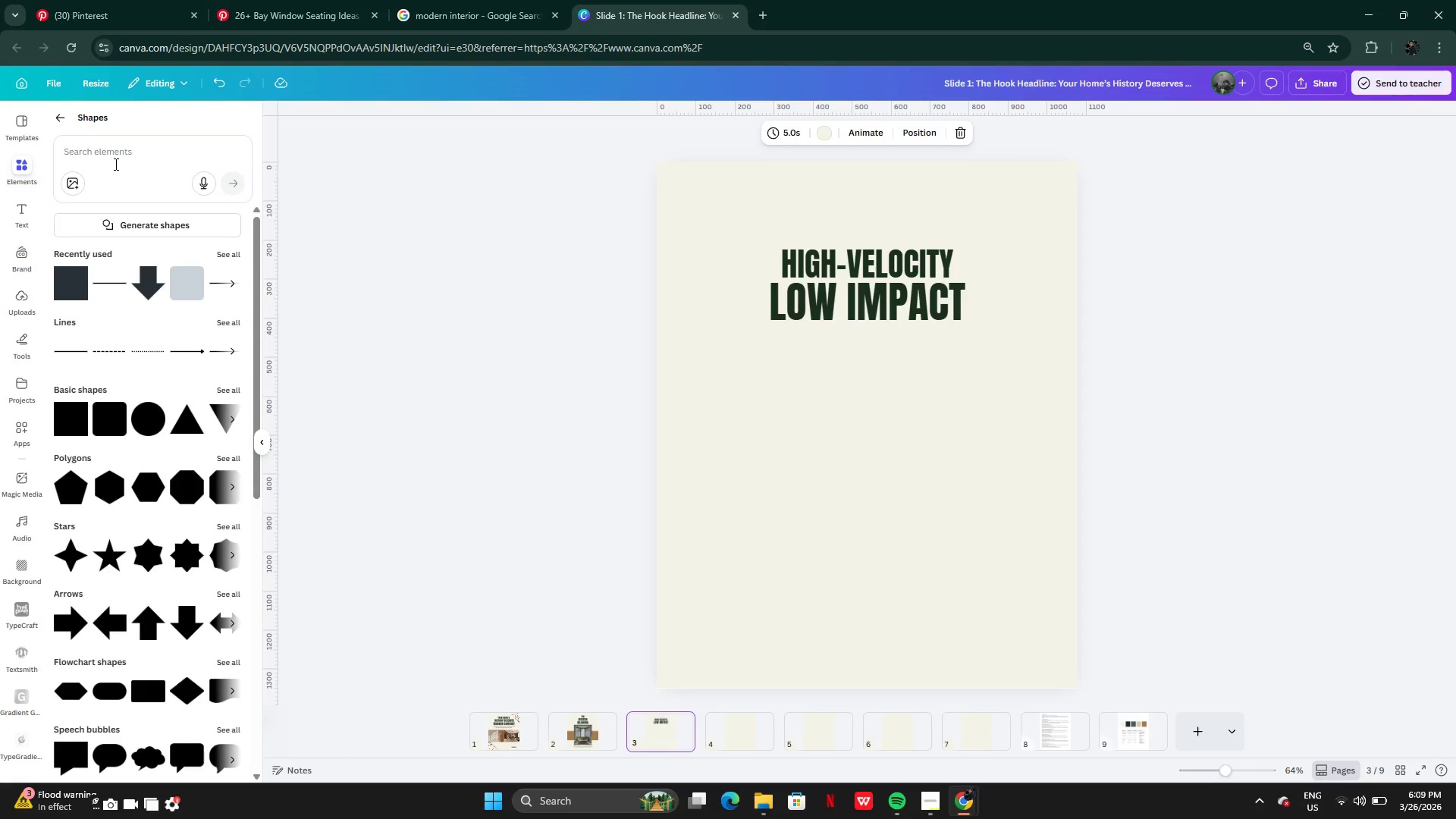 
left_click([115, 164])
 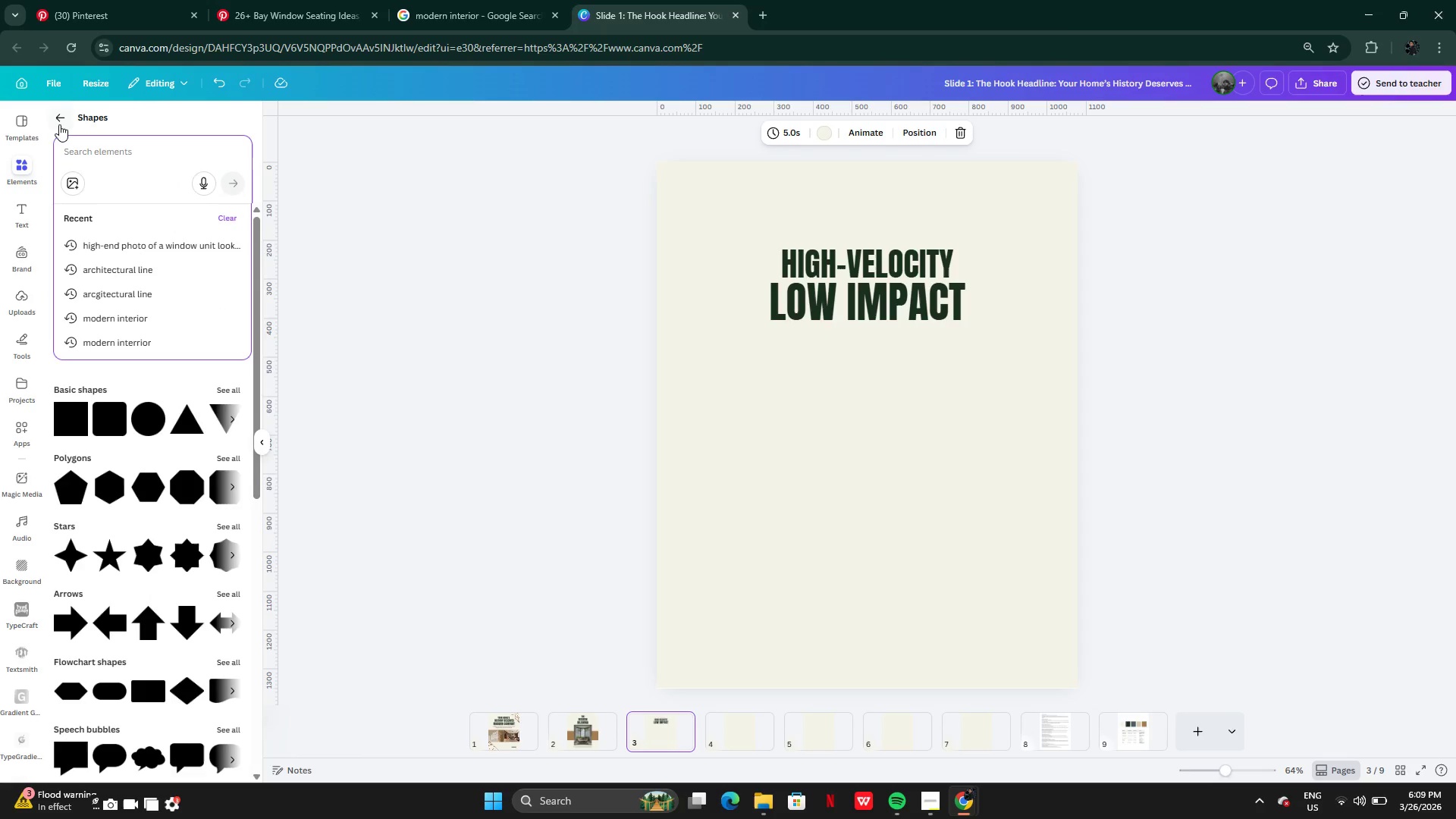 
left_click([58, 122])
 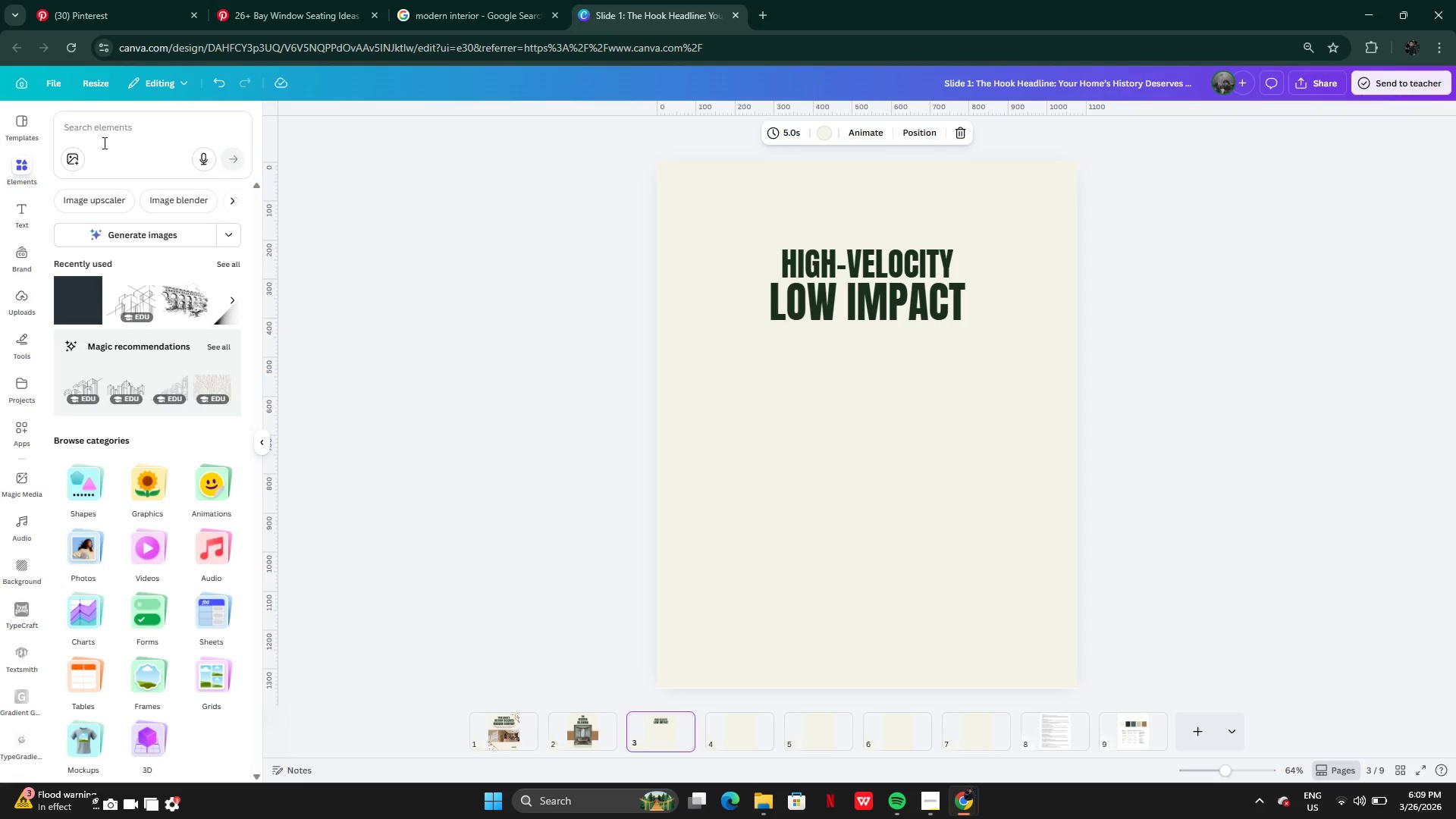 
left_click([105, 128])
 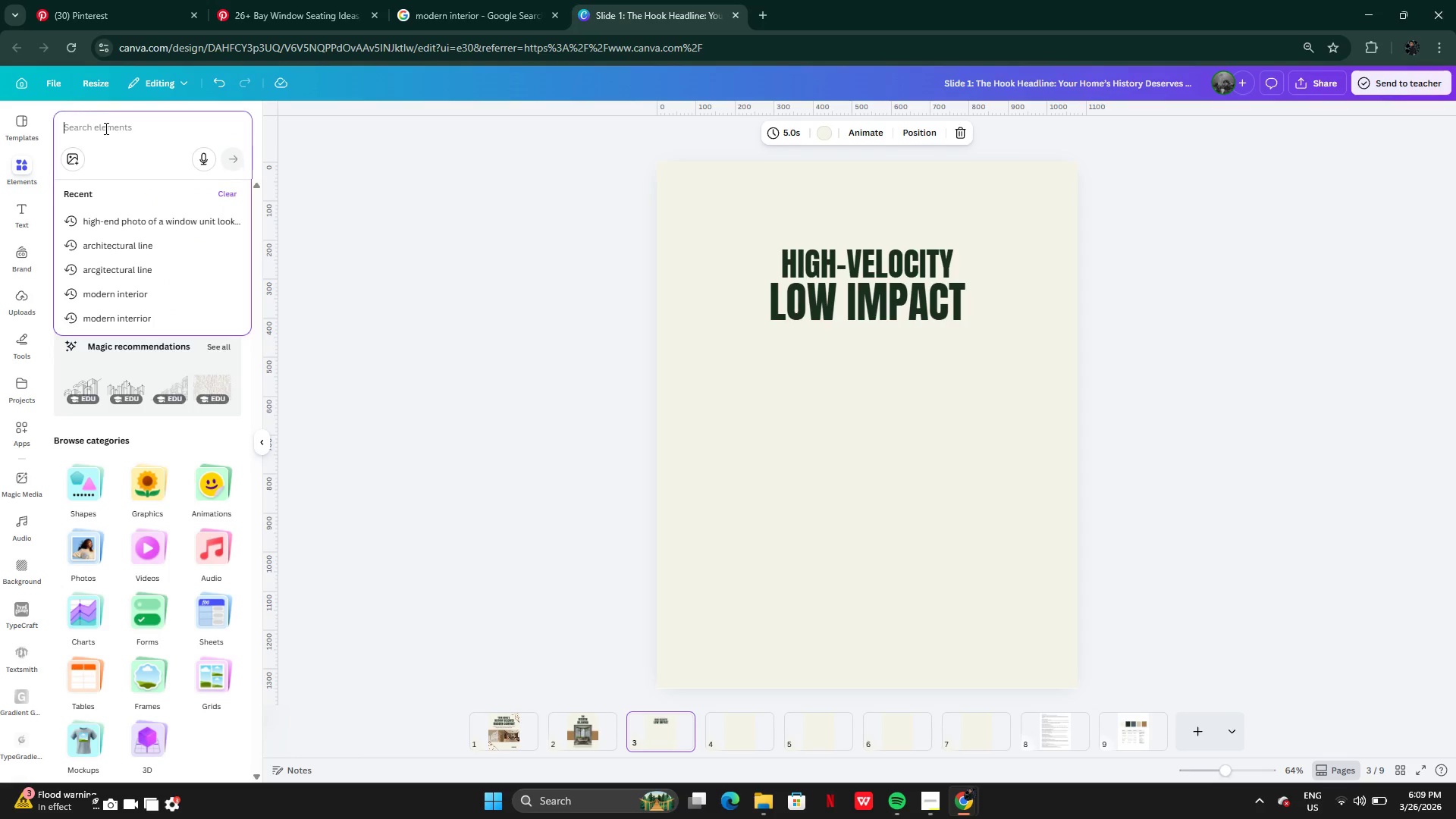 
key(Control+V)
 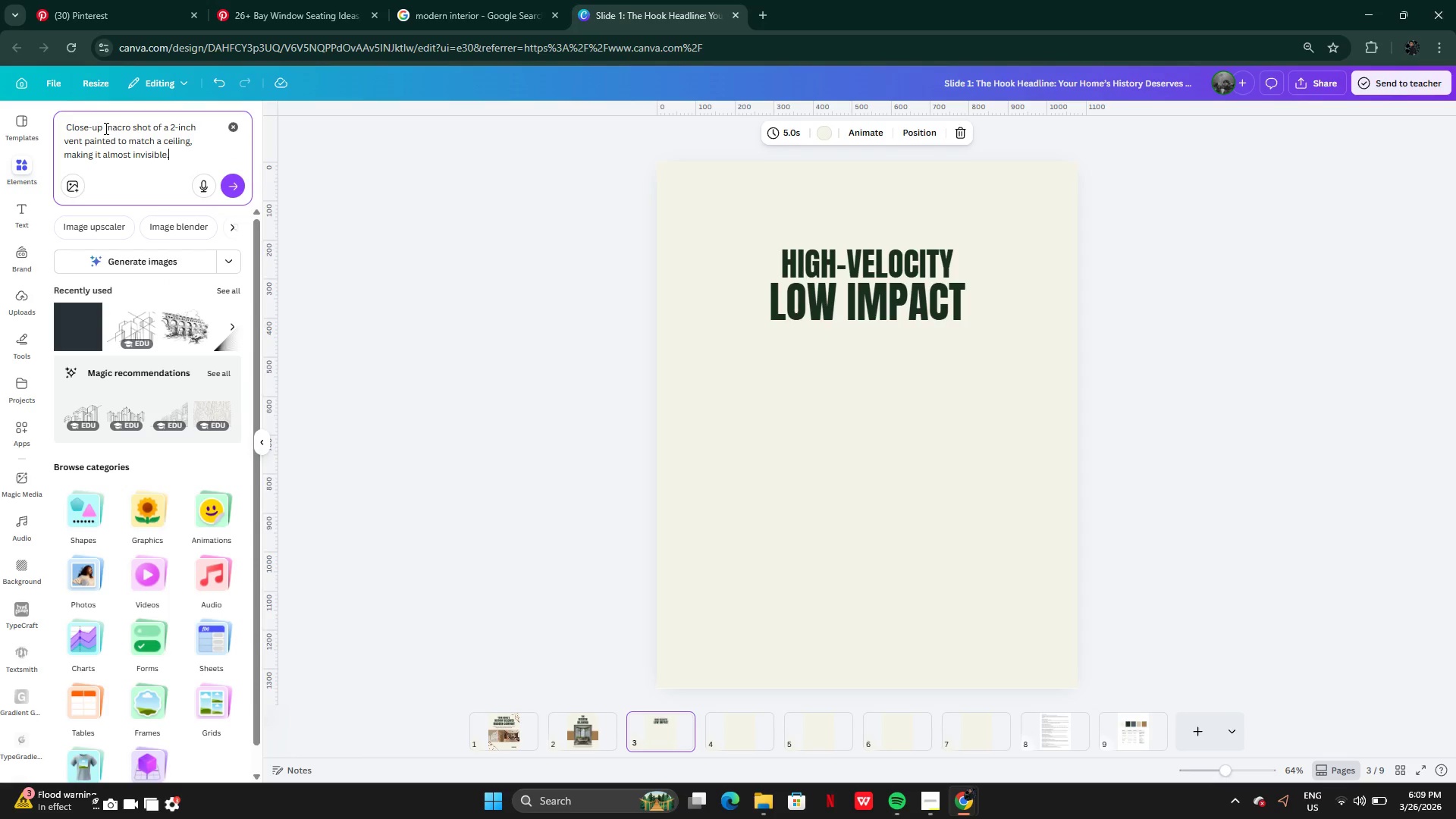 
key(Enter)
 